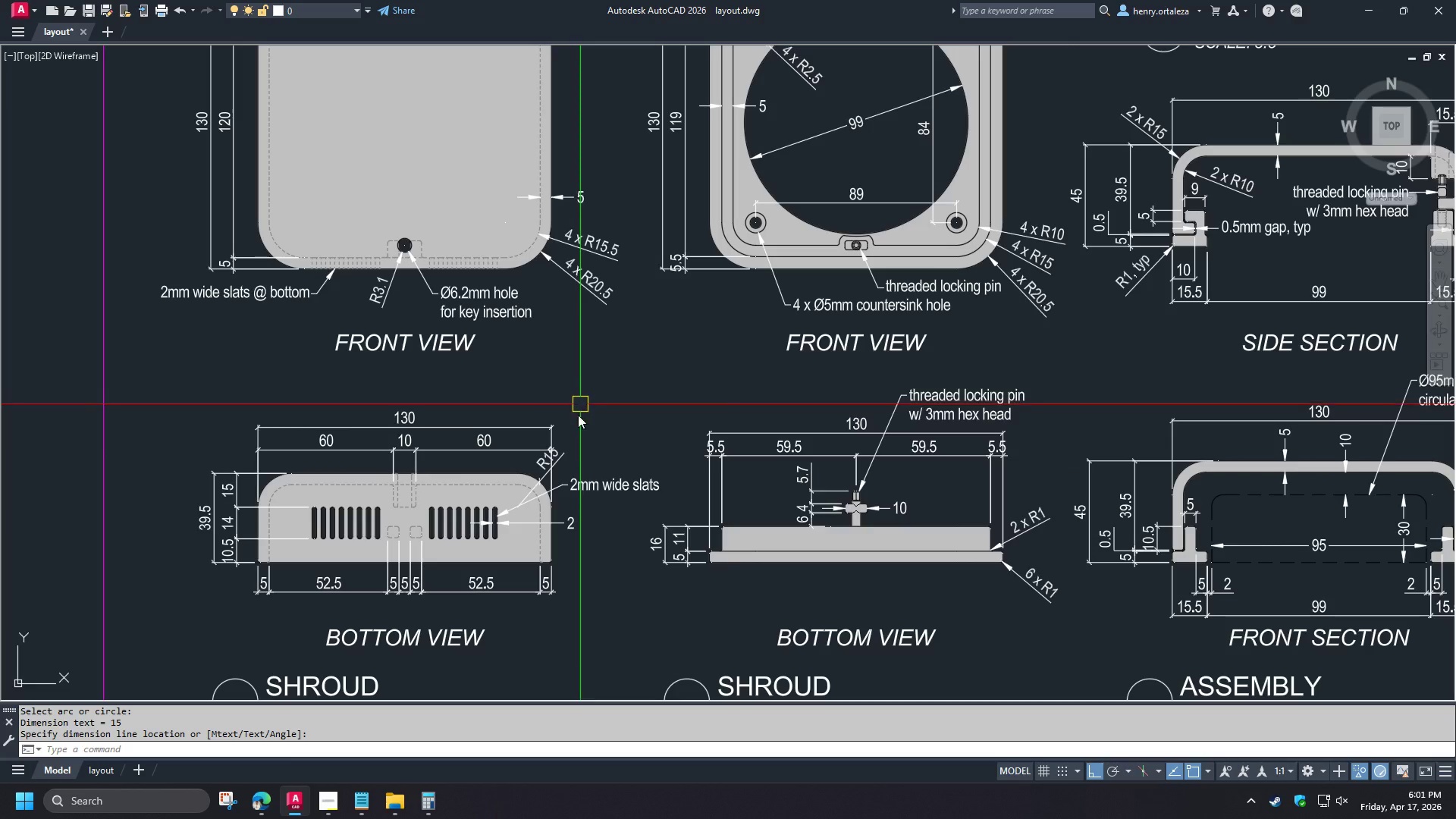 
key(D)
 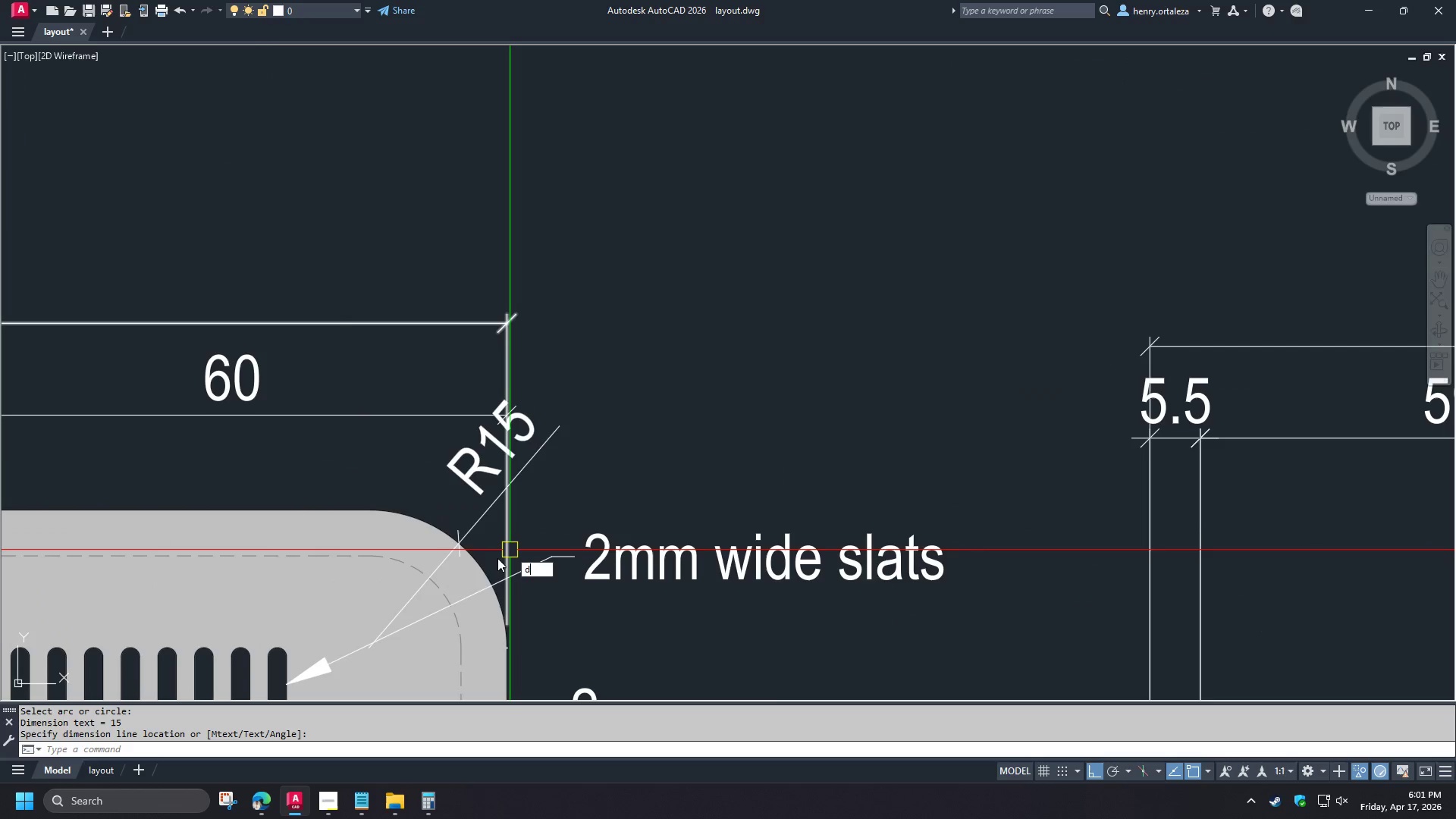 
scroll: coordinate [548, 476], scroll_direction: up, amount: 3.0
 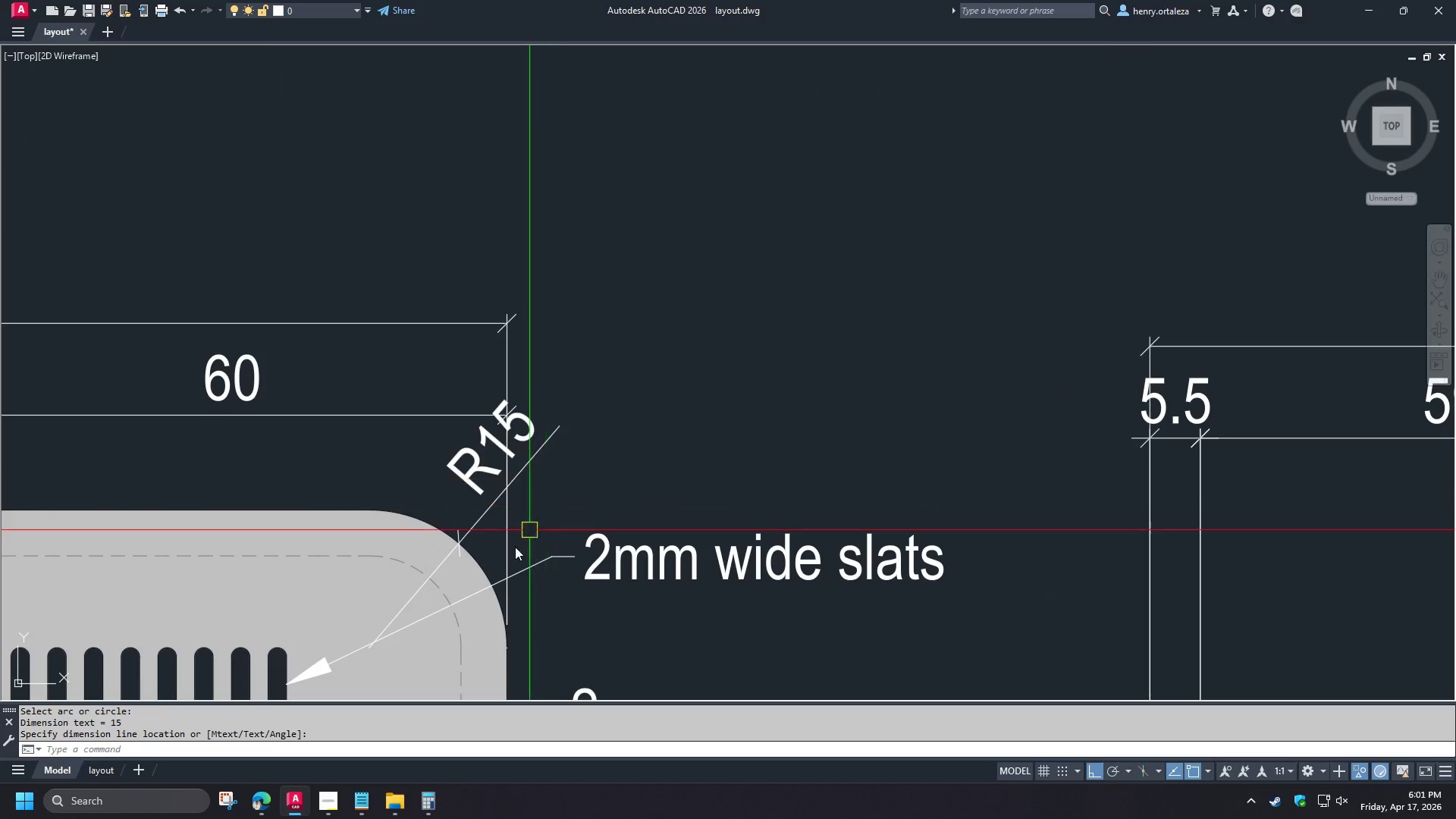 
type(ra )
 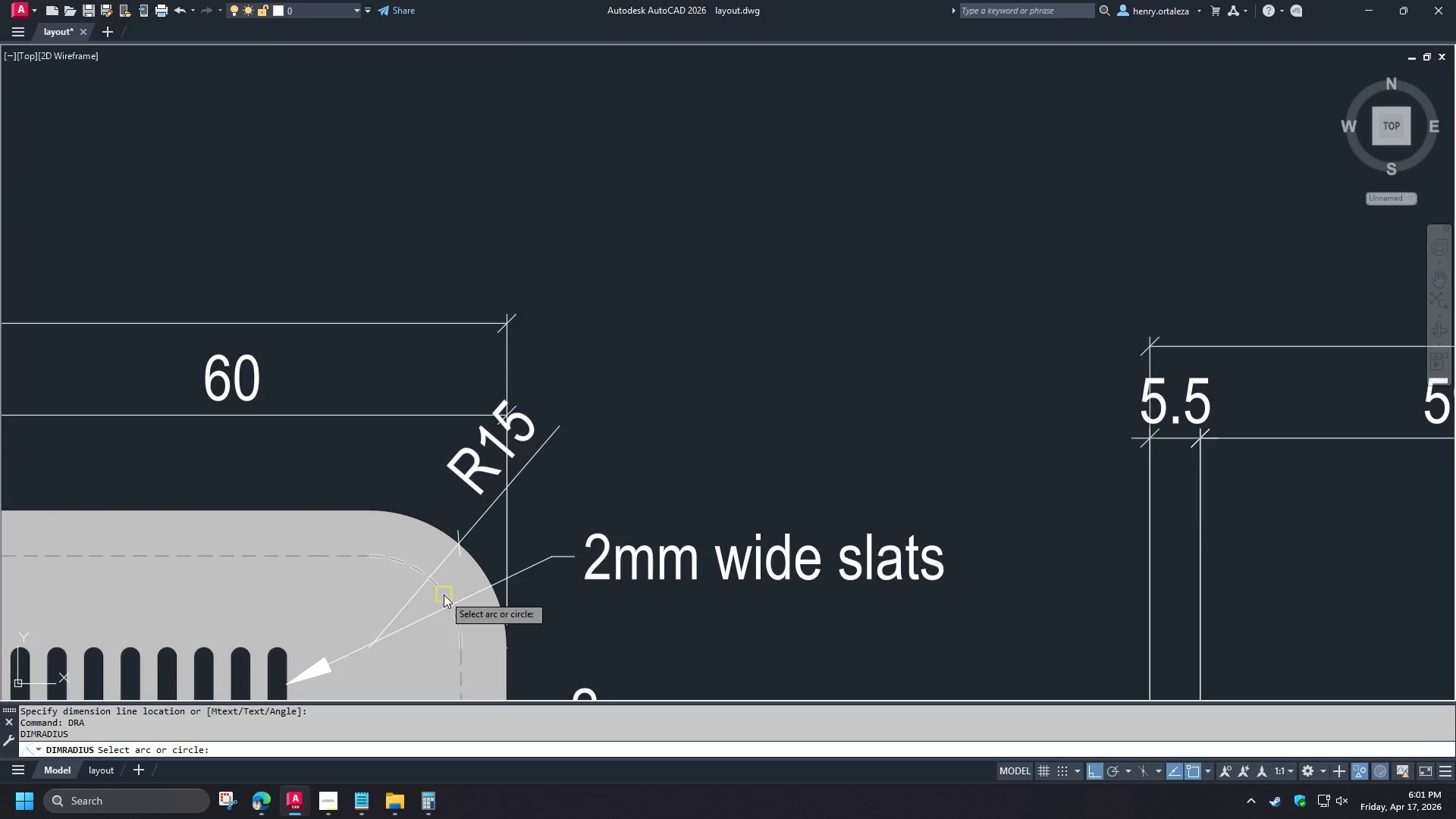 
left_click([444, 595])
 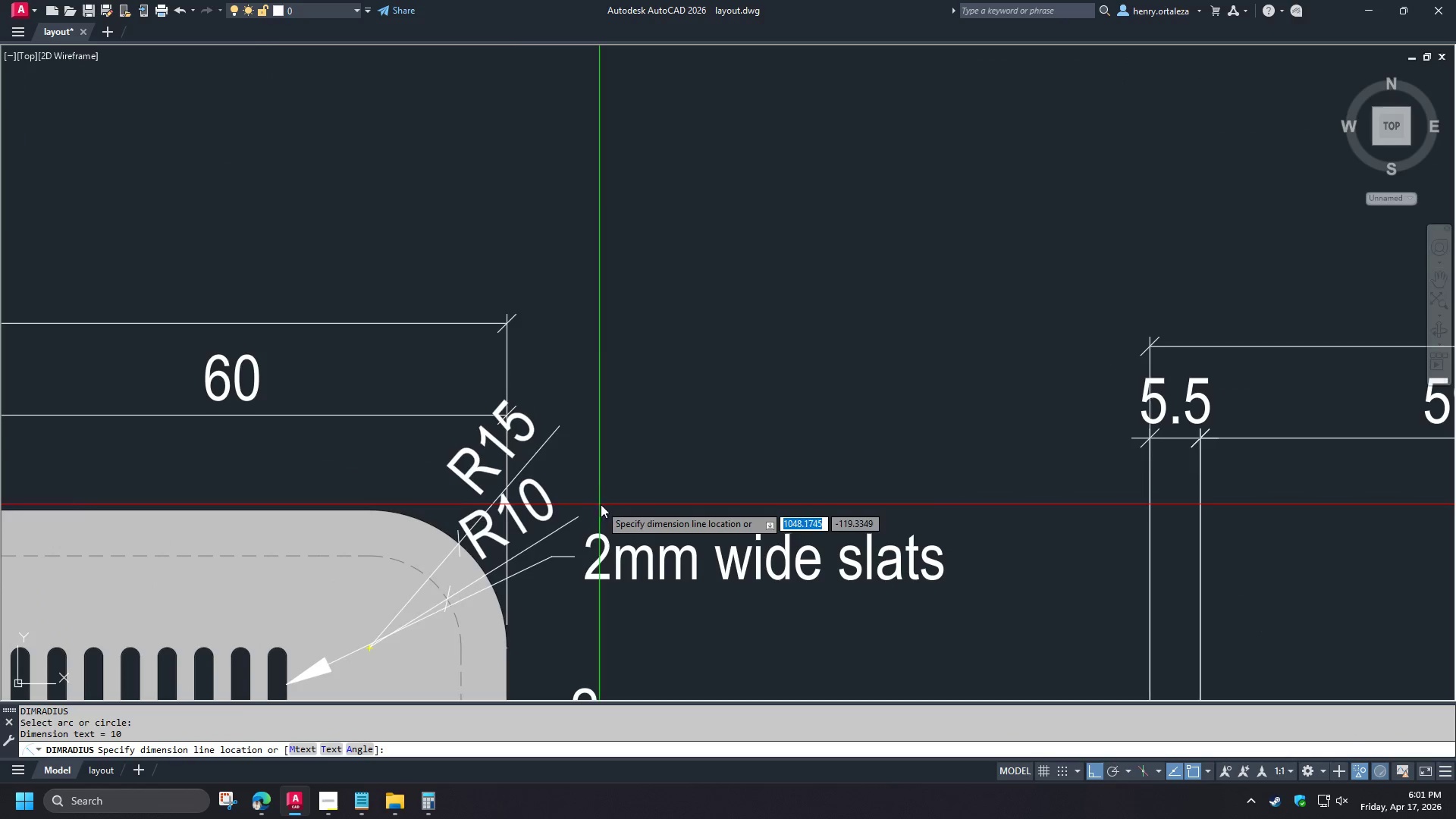 
scroll: coordinate [689, 487], scroll_direction: down, amount: 2.0
 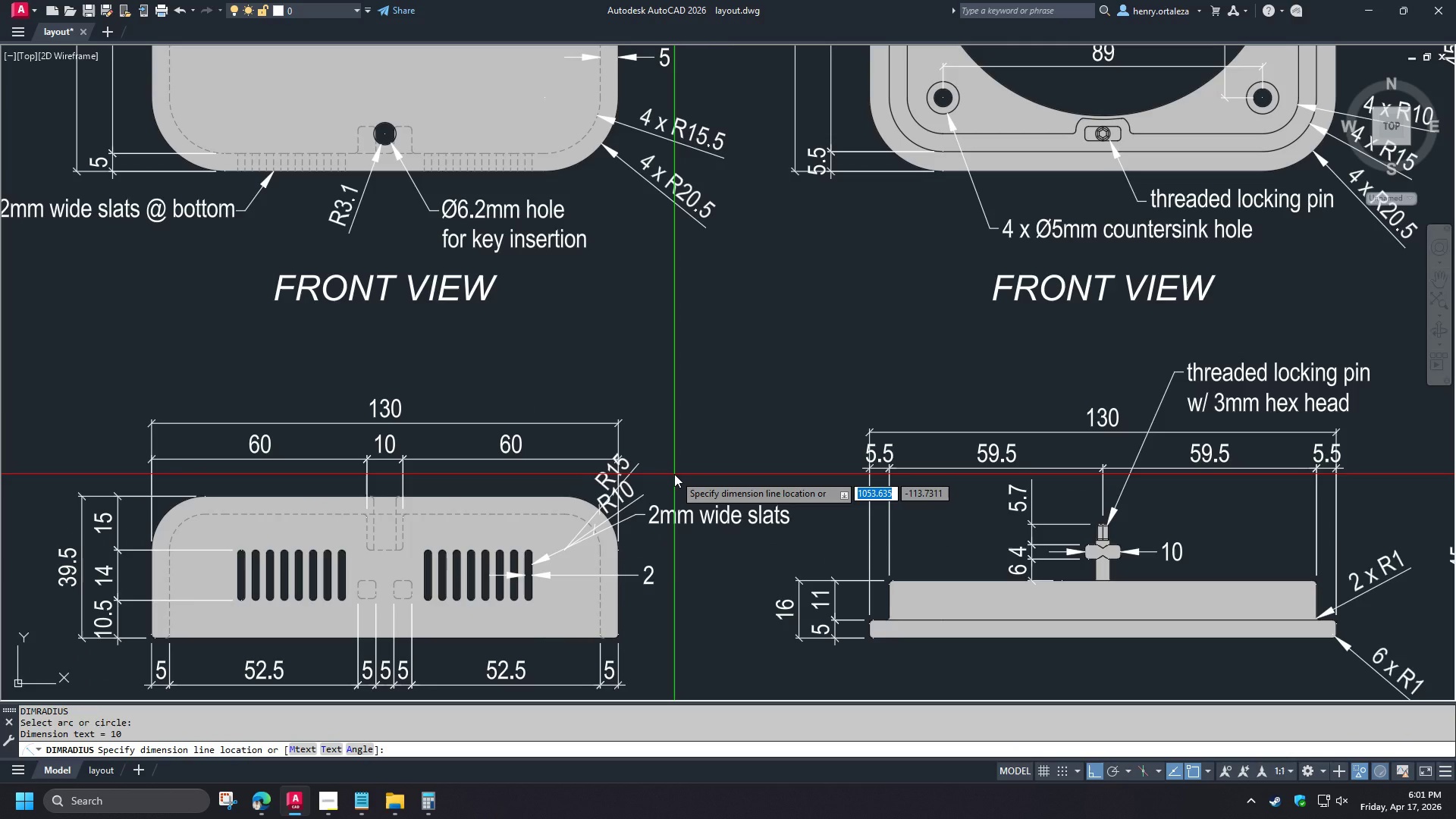 
key(Escape)
 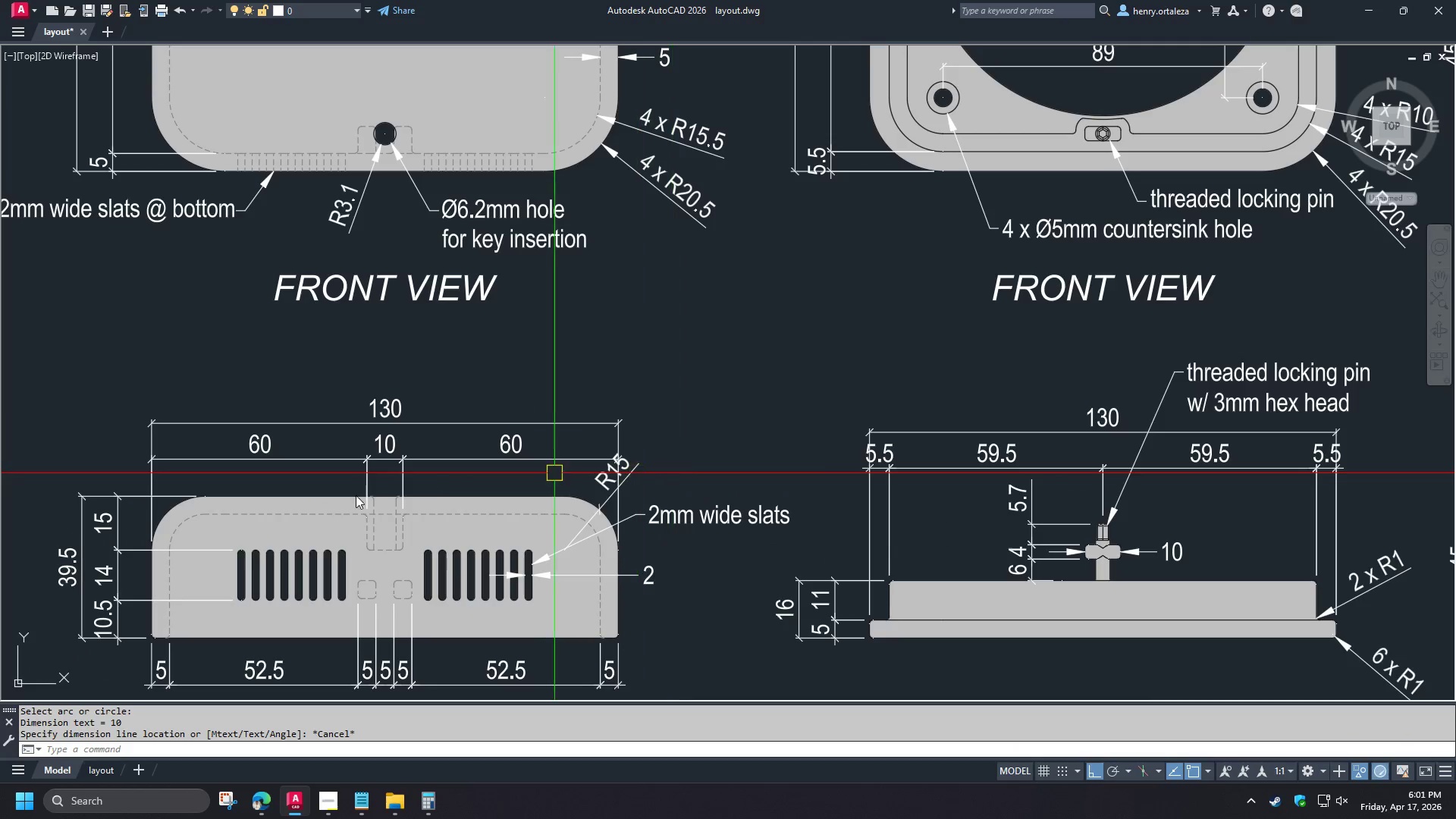 
key(Escape)
 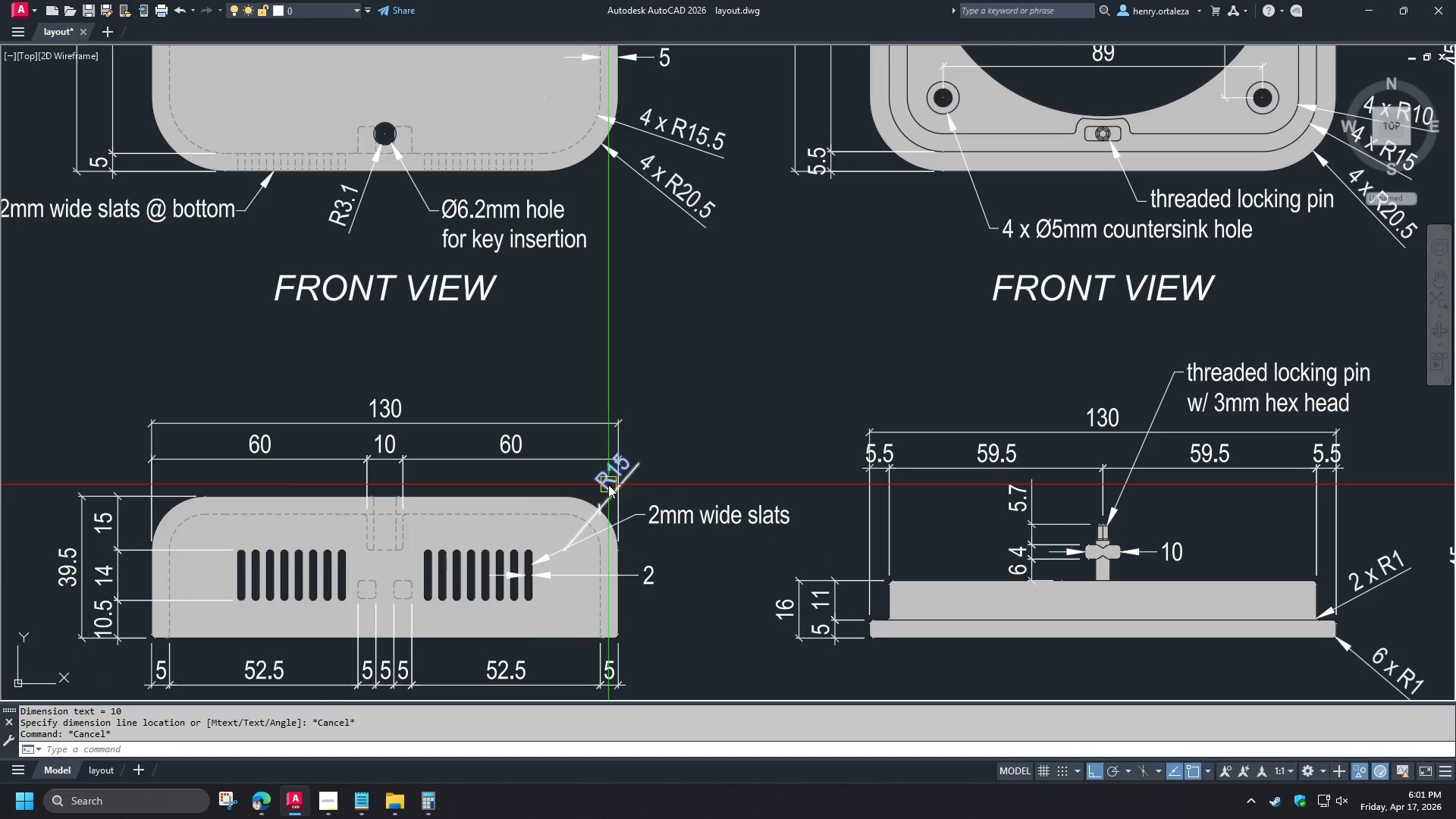 
left_click([605, 484])
 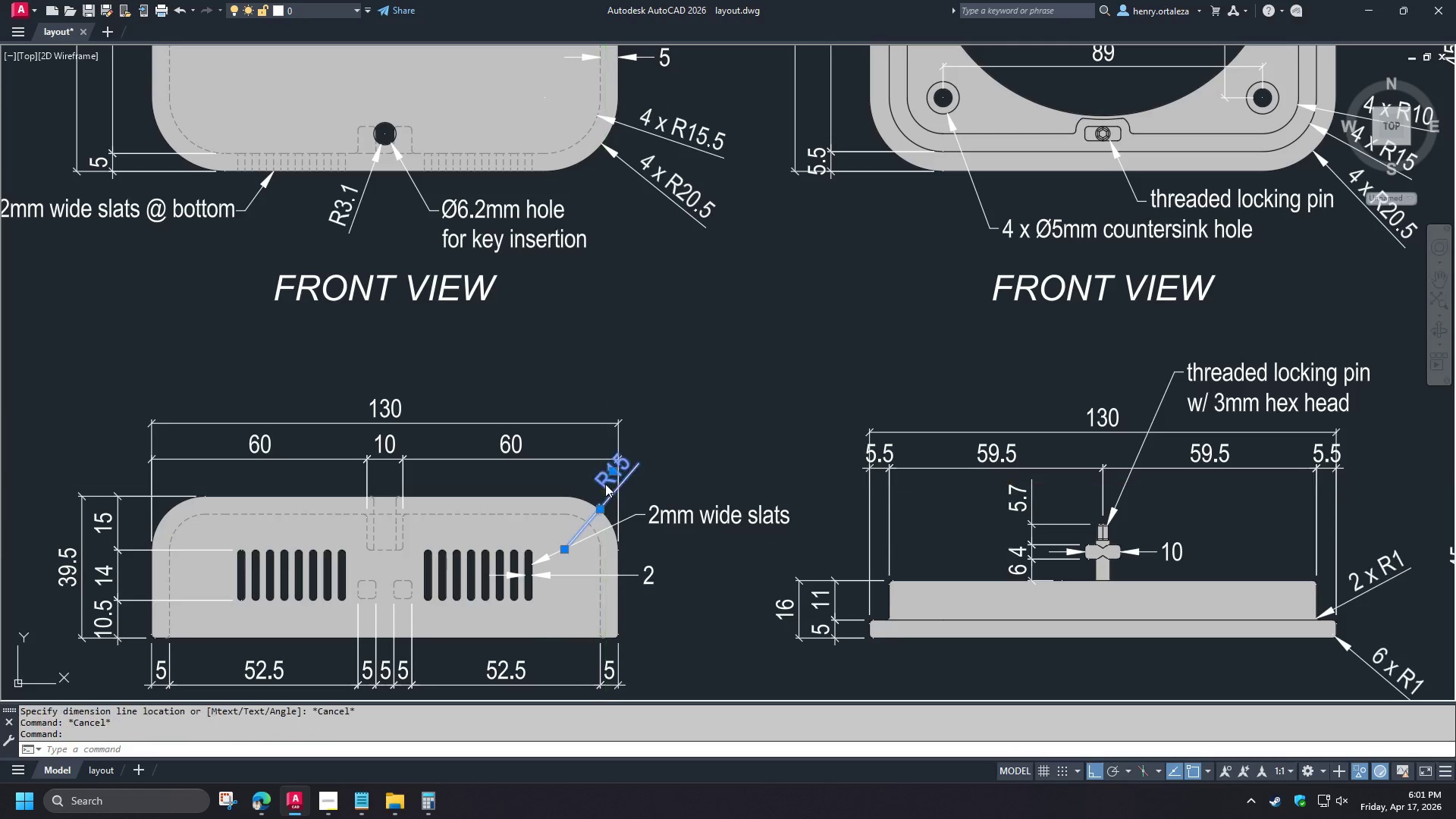 
type(e dra )
 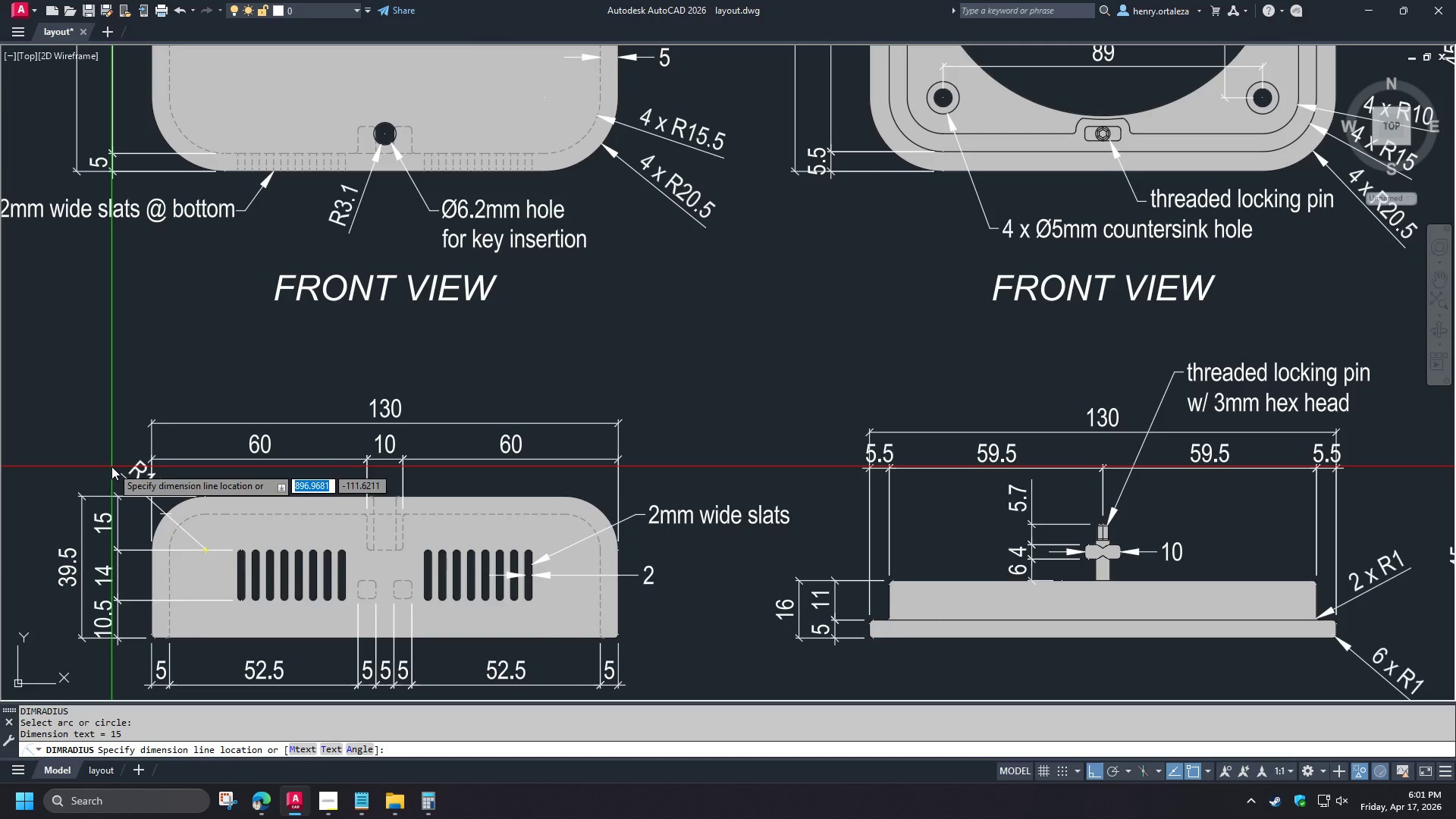 
left_click([110, 466])
 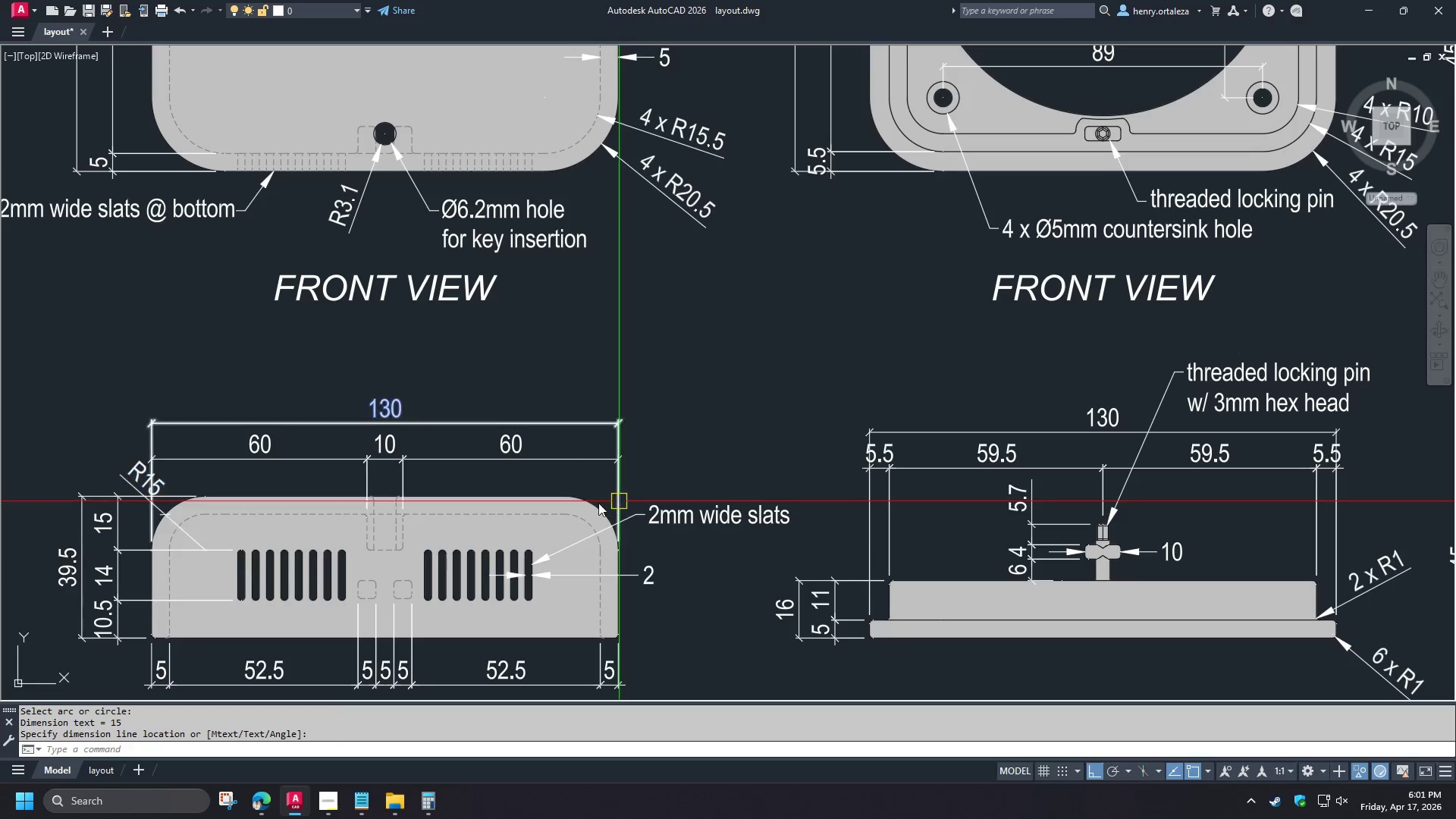 
key(Space)
 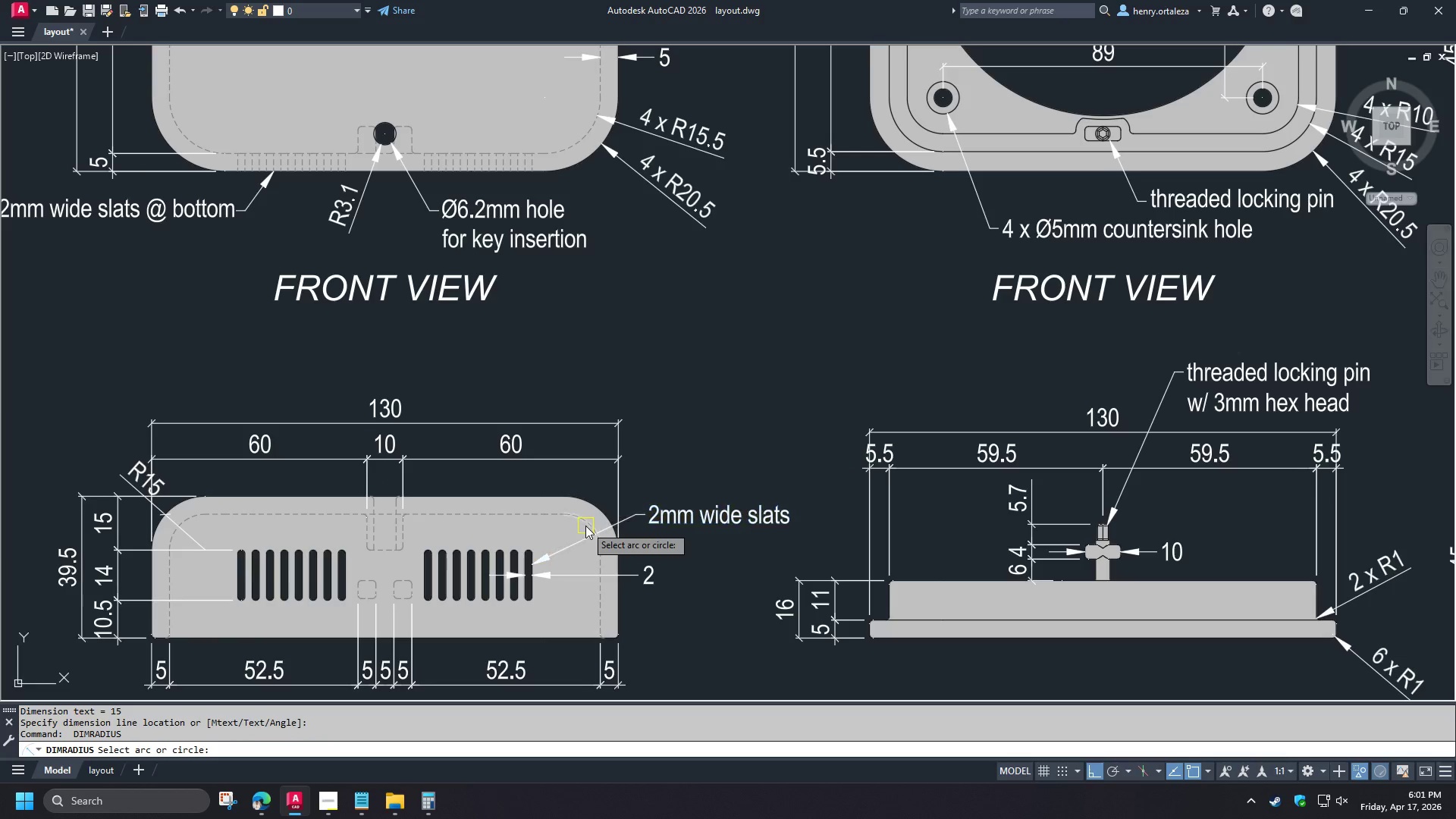 
left_click([585, 526])
 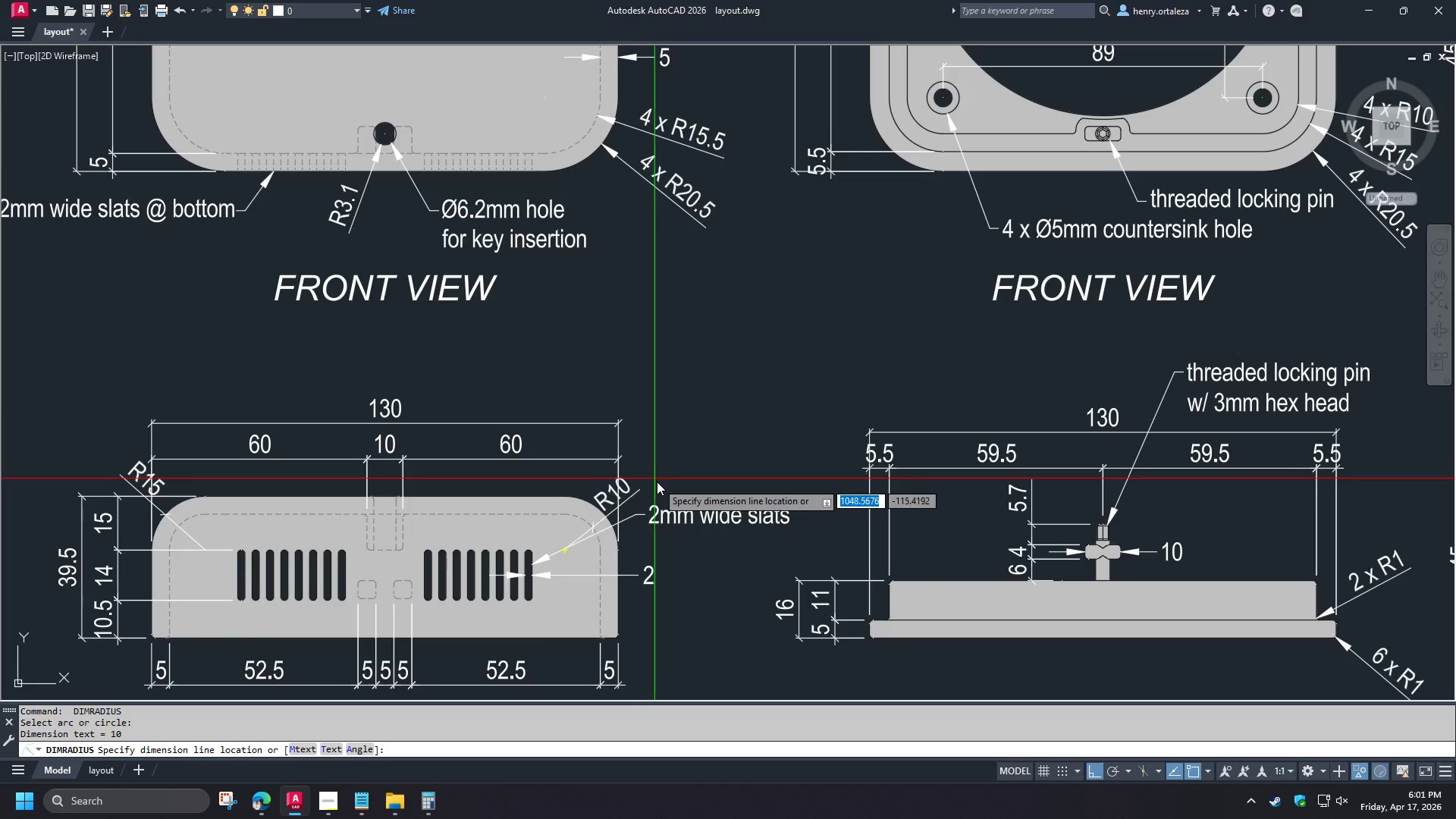 
left_click([657, 482])
 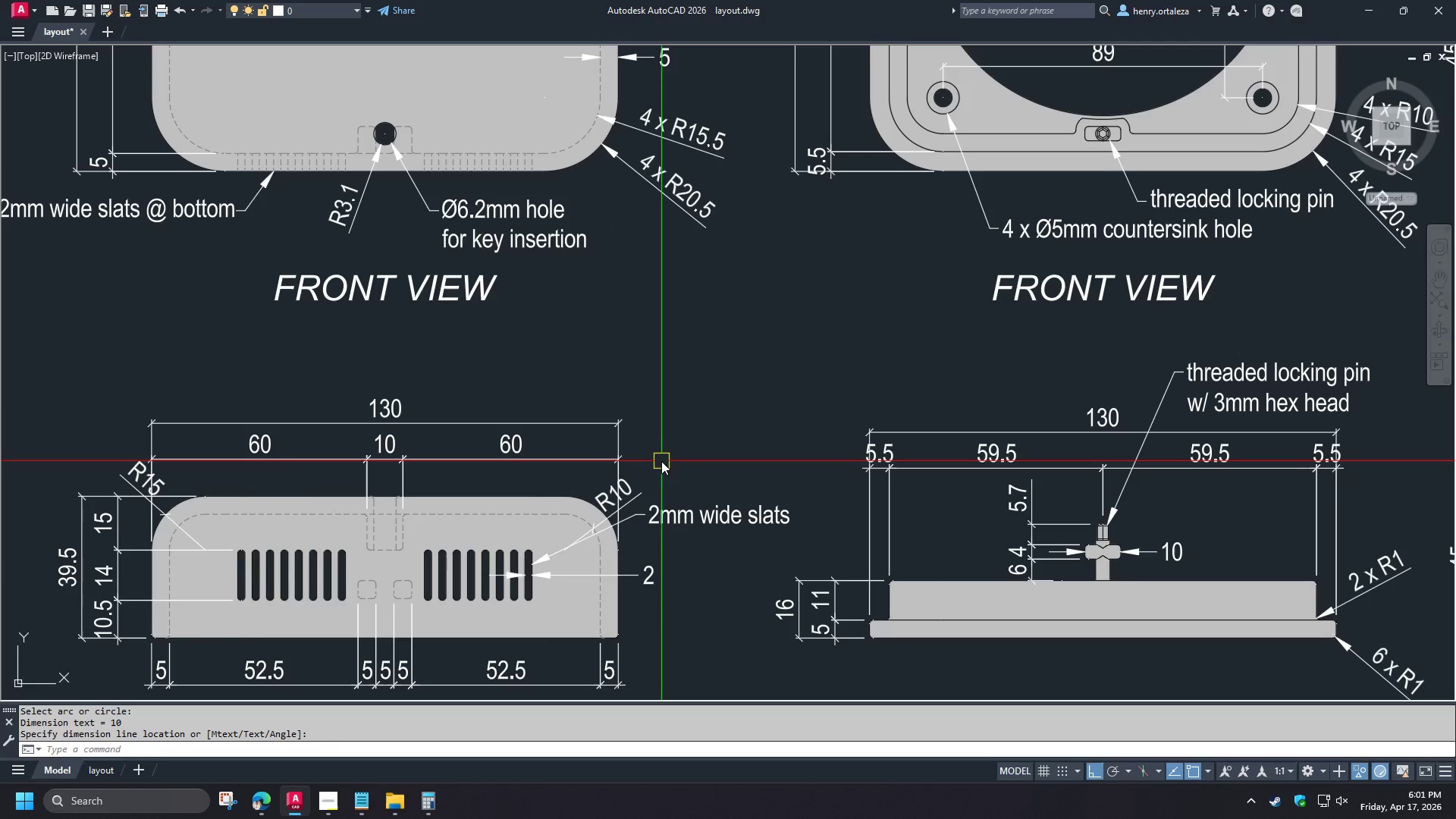 
type(ma )
 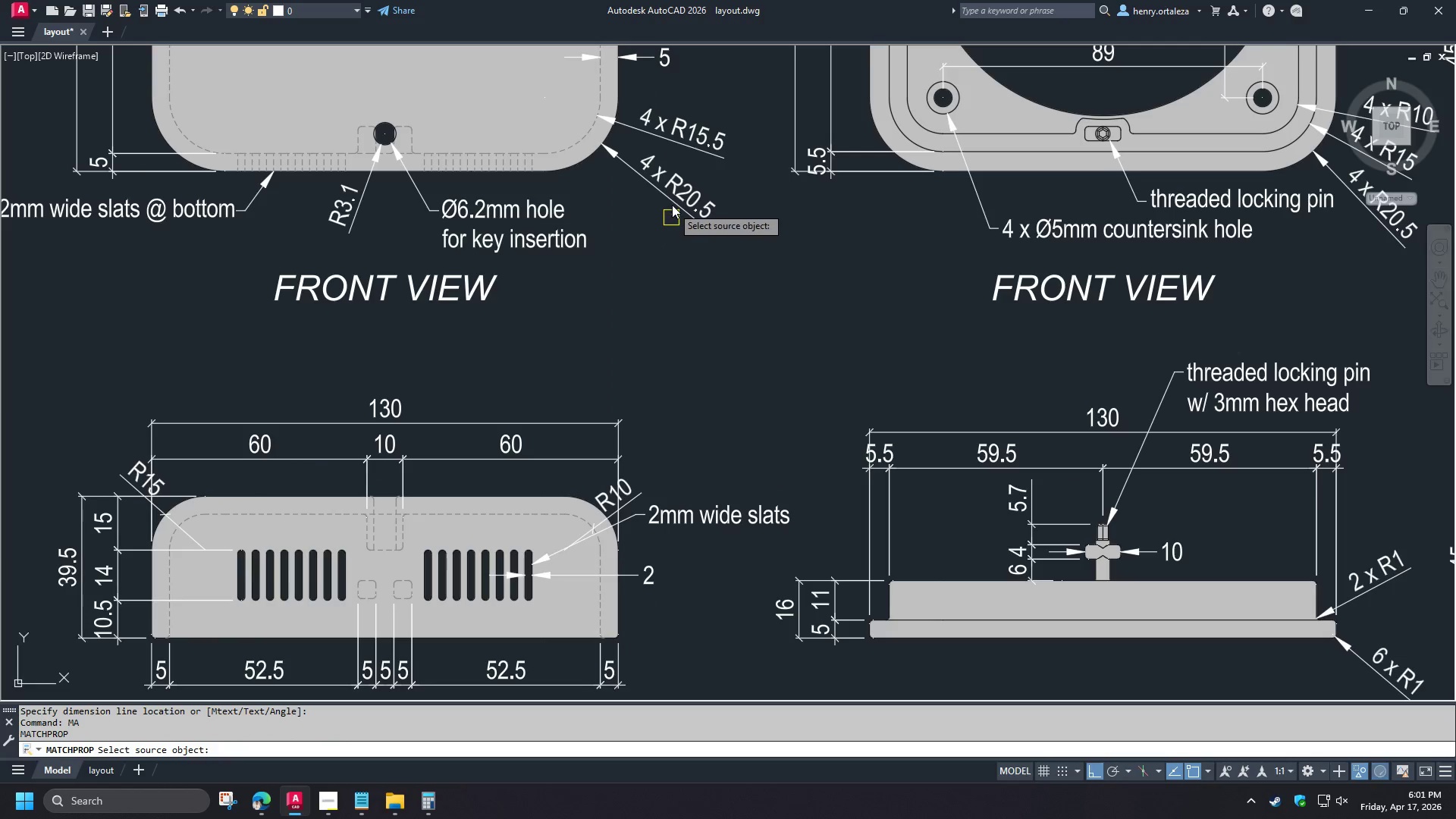 
left_click([672, 204])
 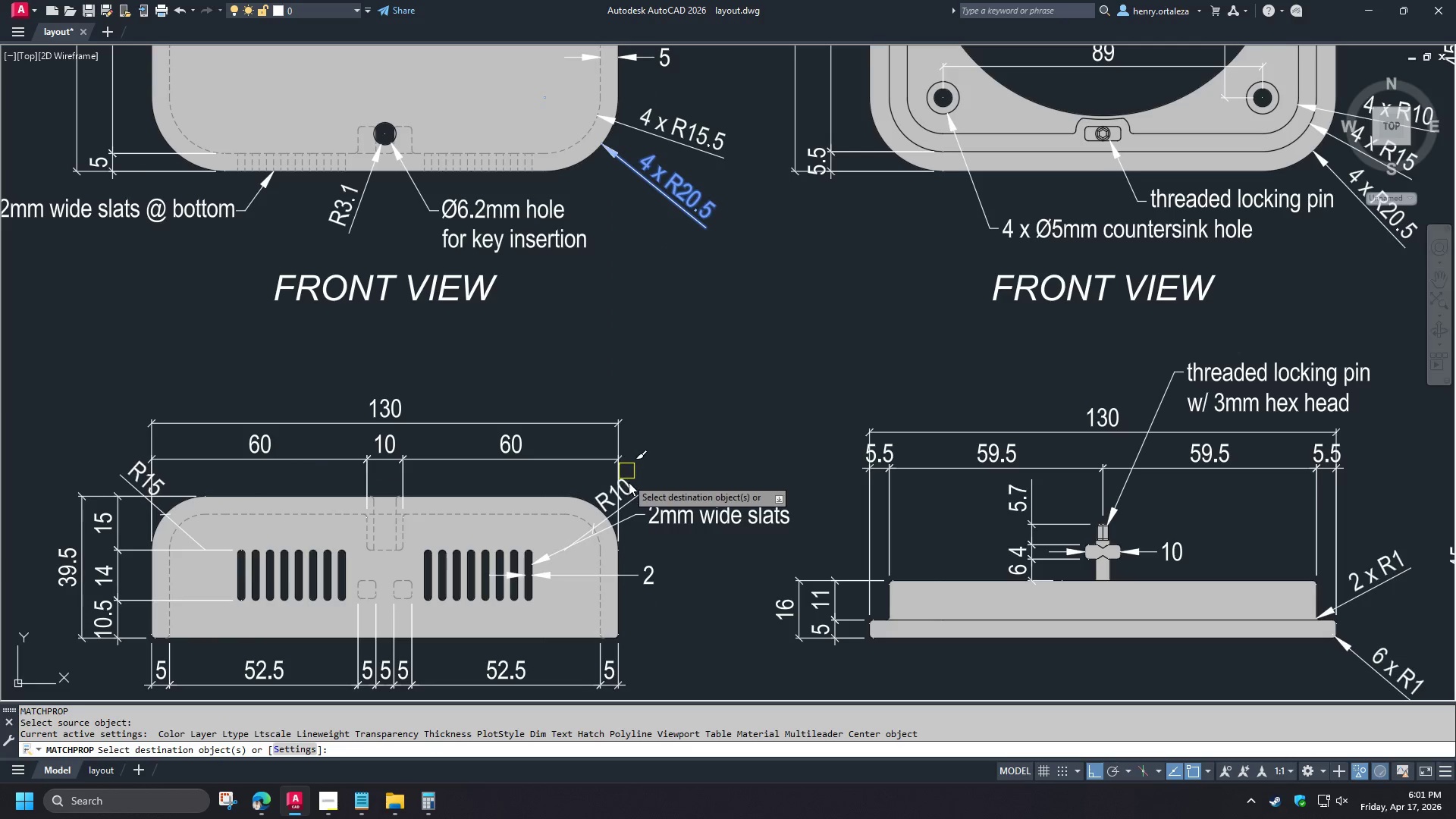 
left_click([638, 497])
 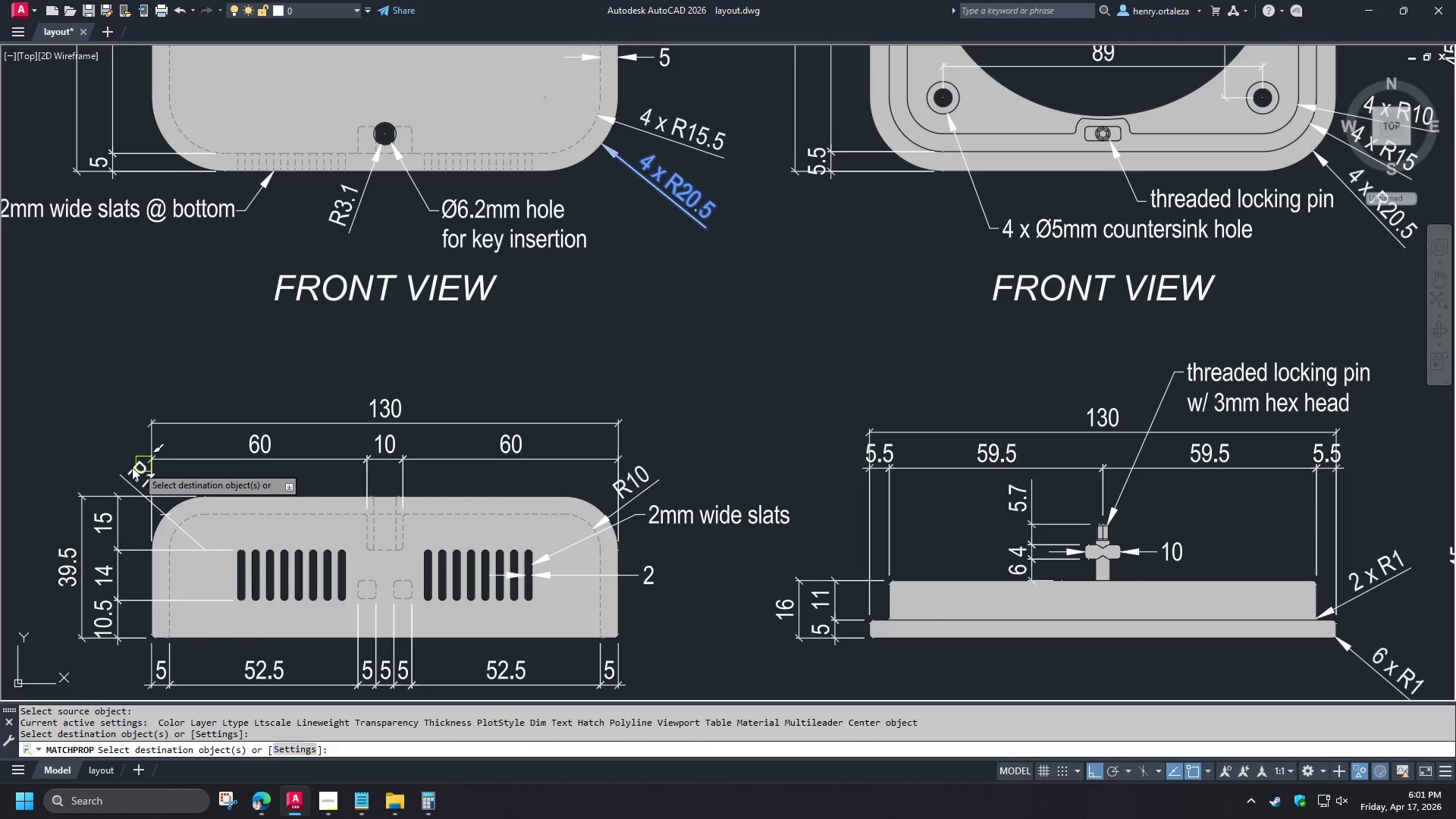 
left_click([132, 468])
 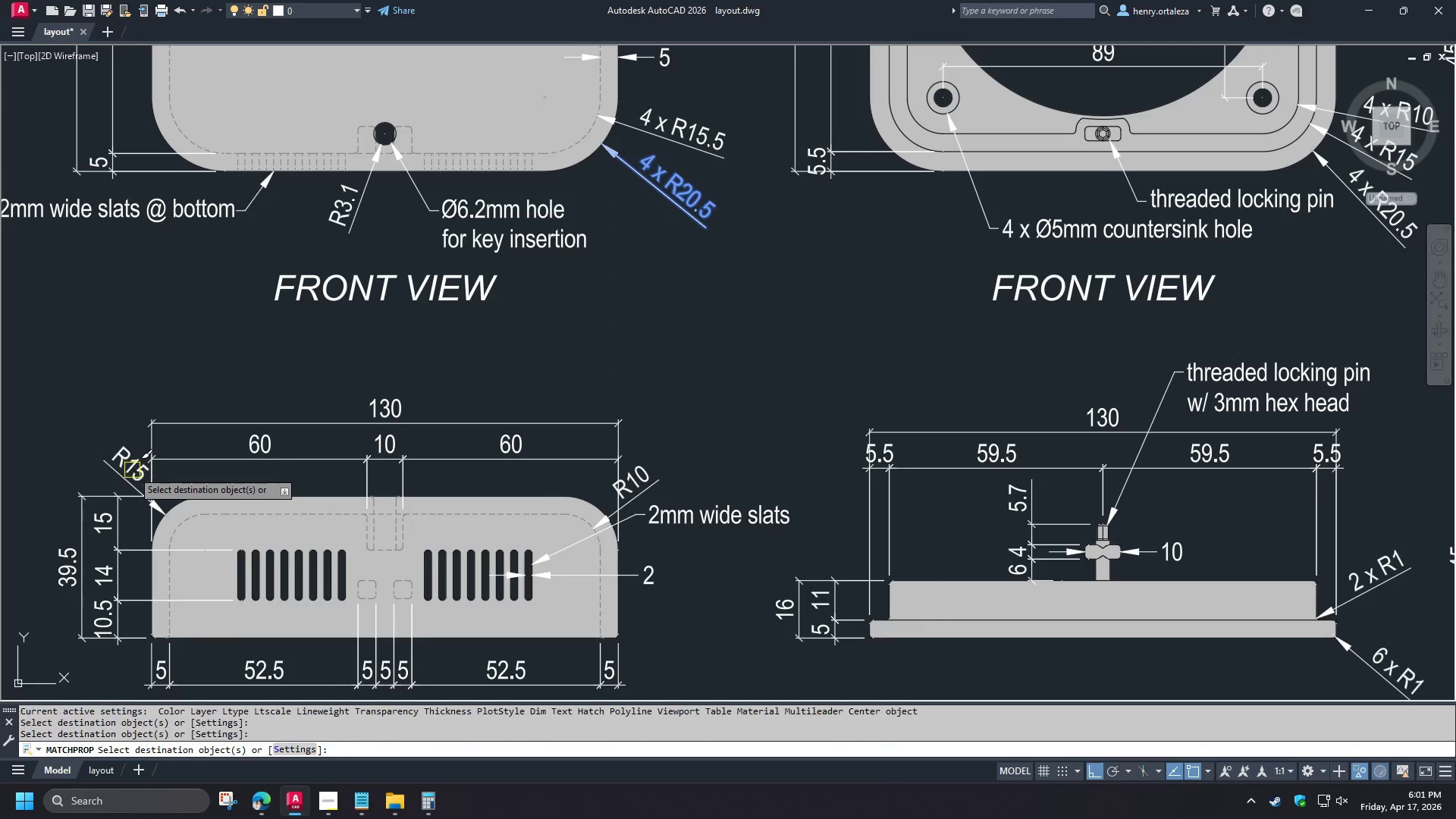 
key(Space)
 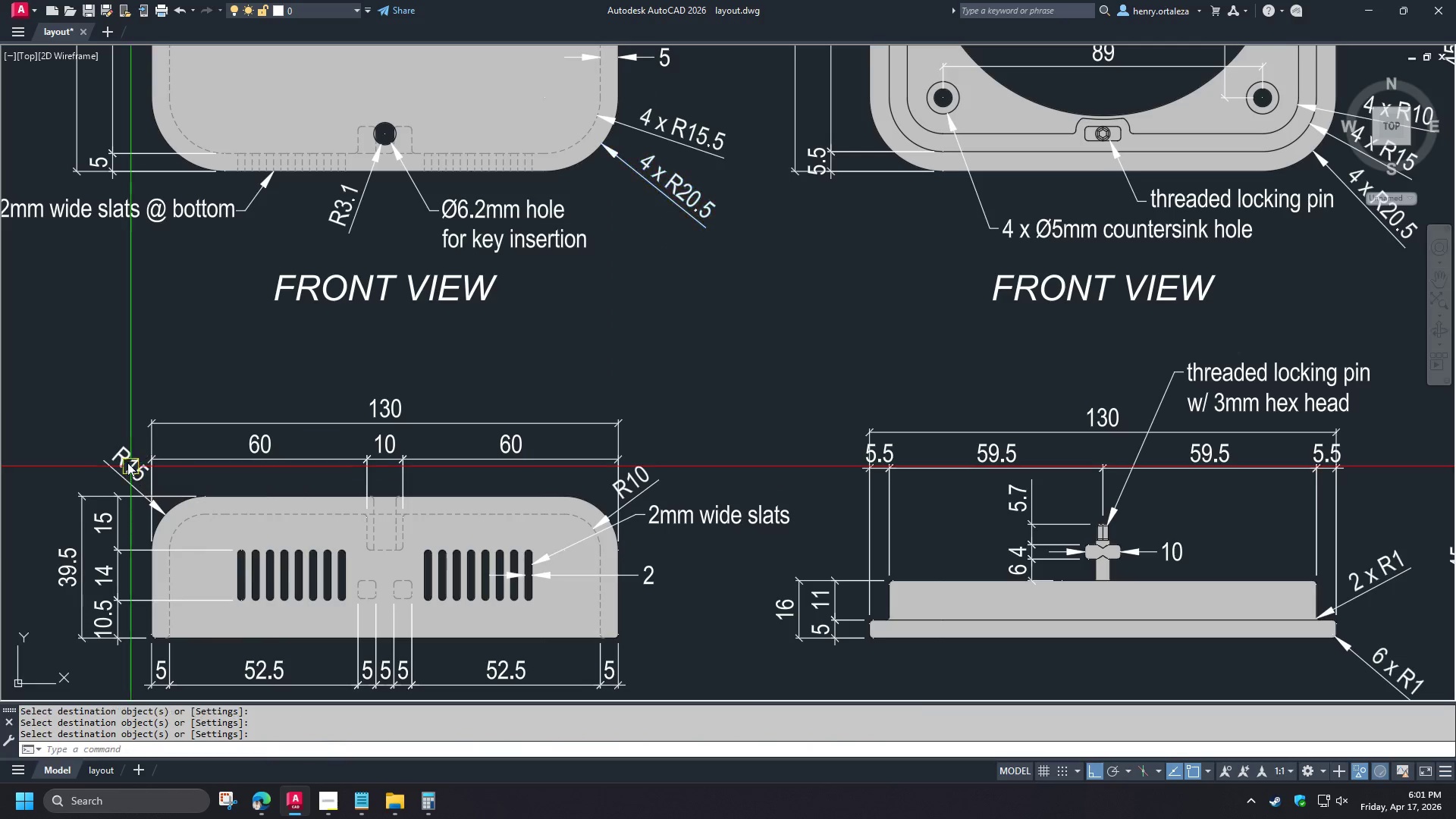 
double_click([127, 462])
 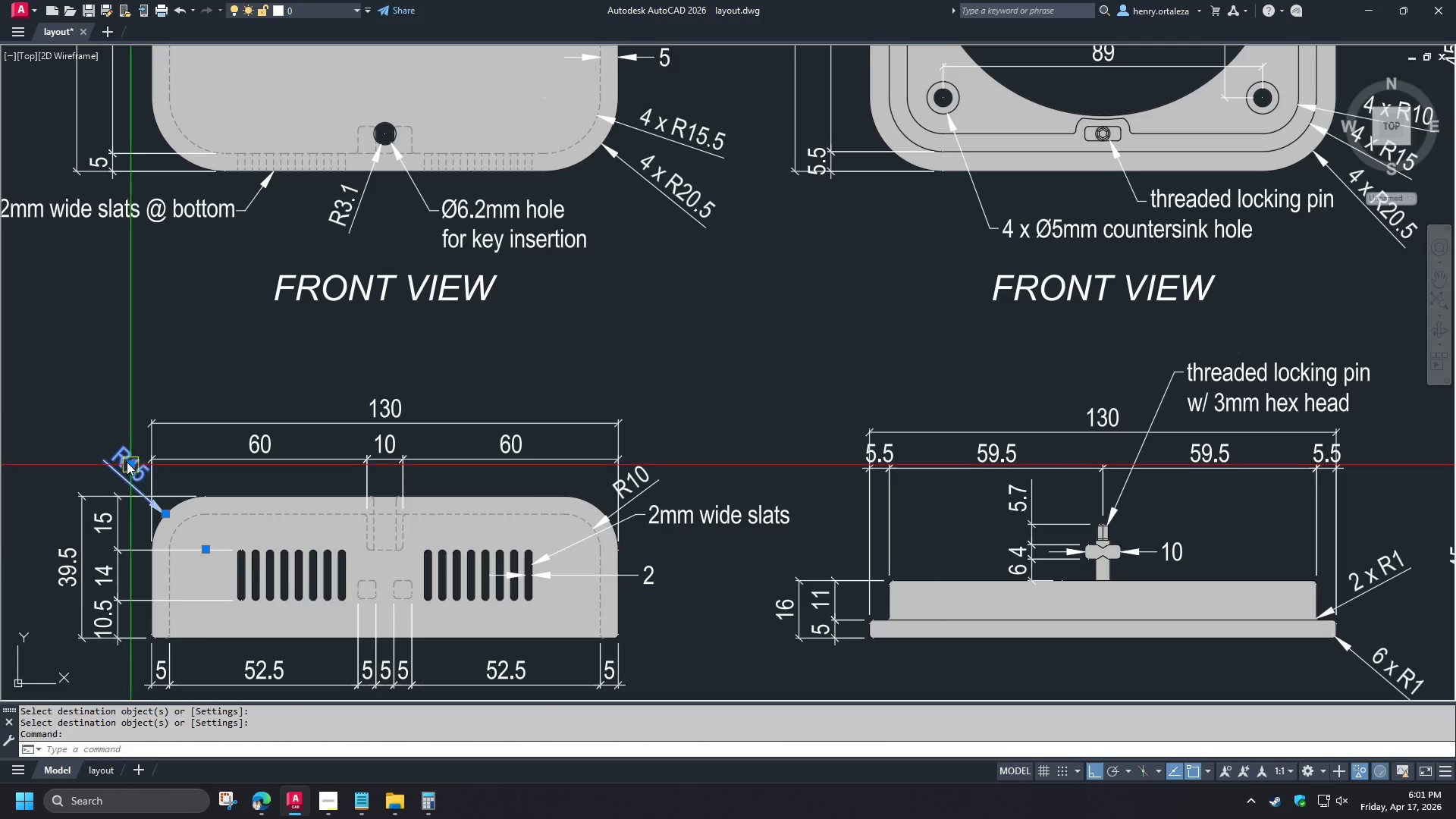 
triple_click([127, 462])
 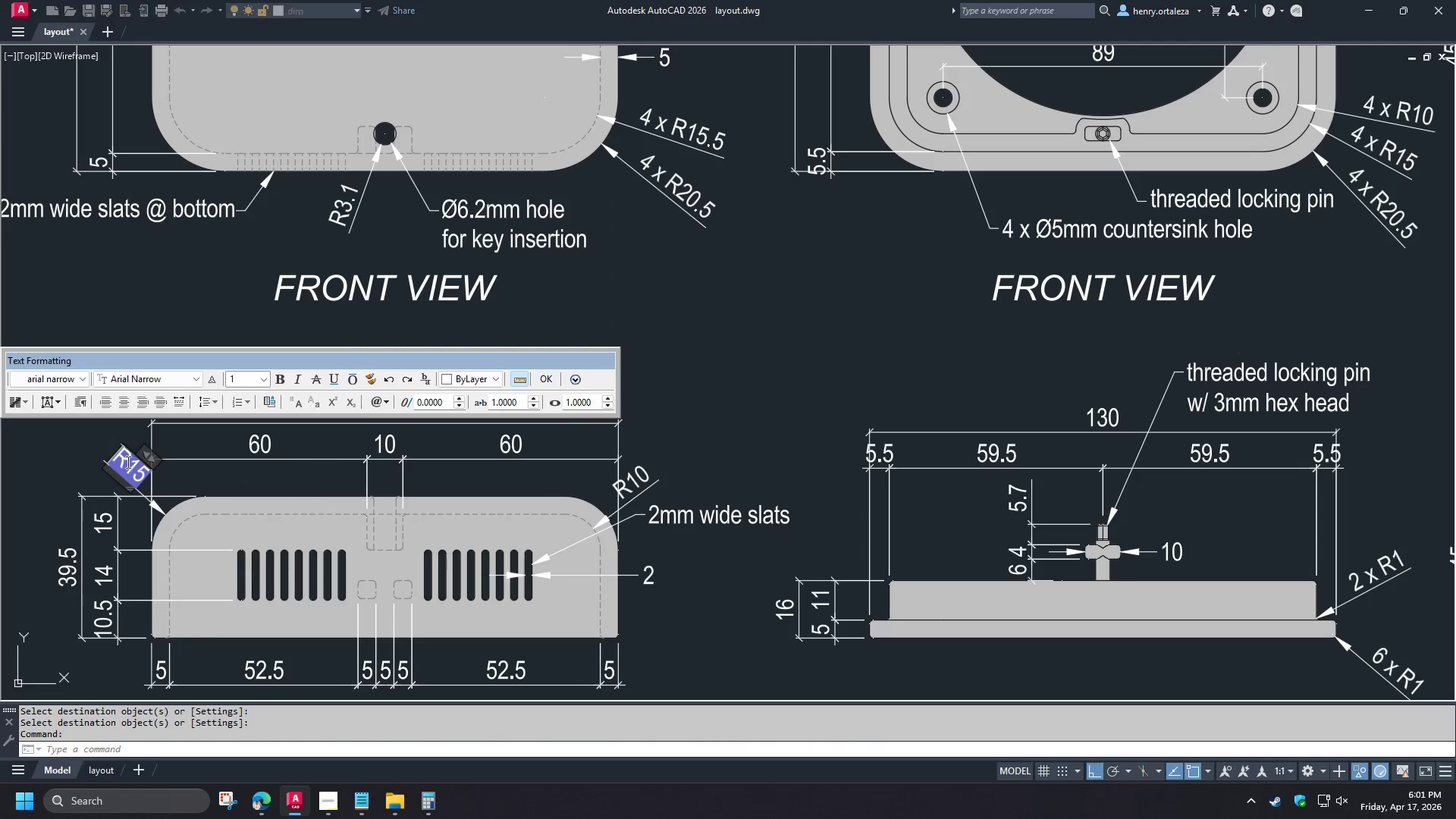 
key(2)
 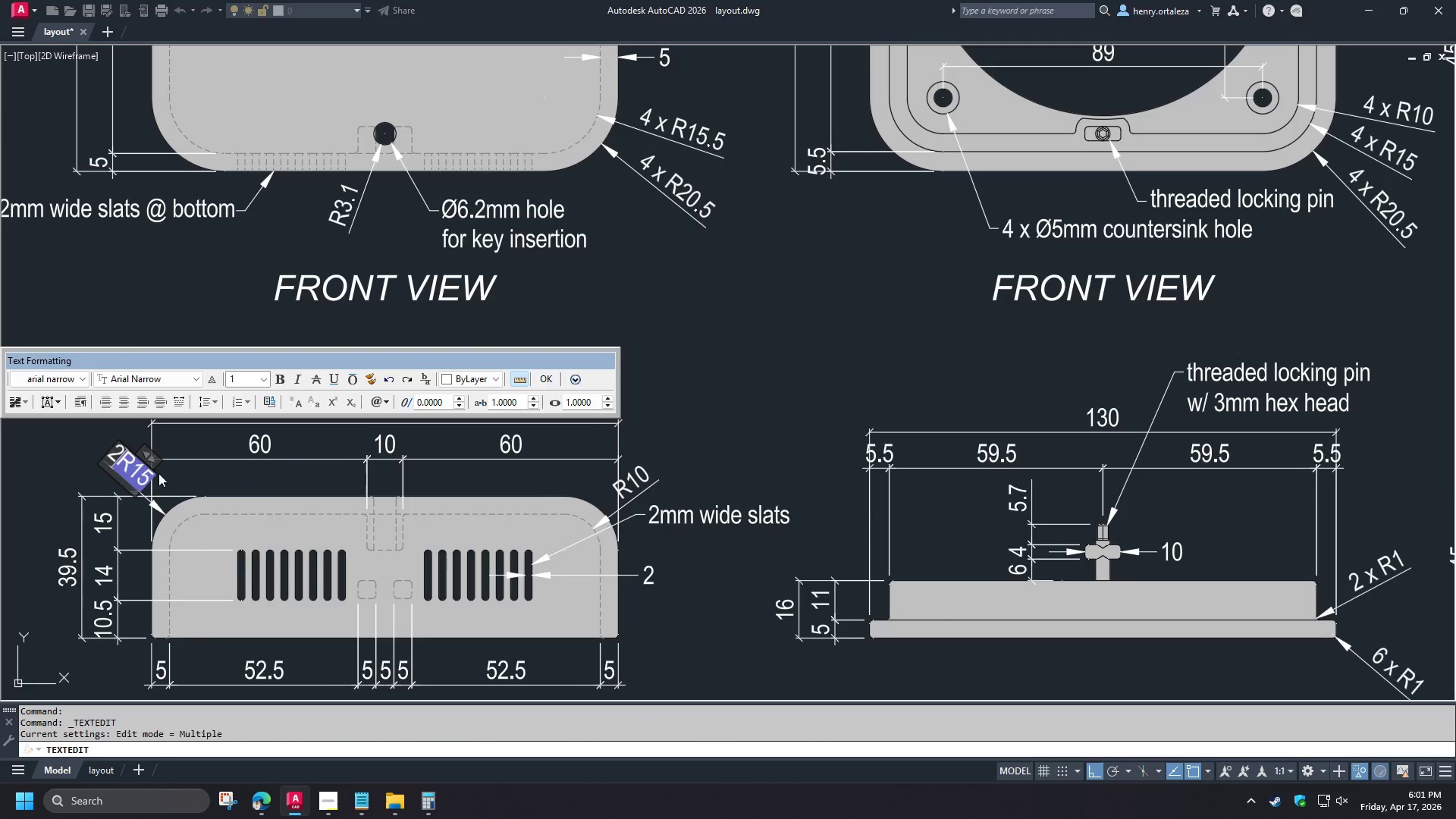 
key(Space)
 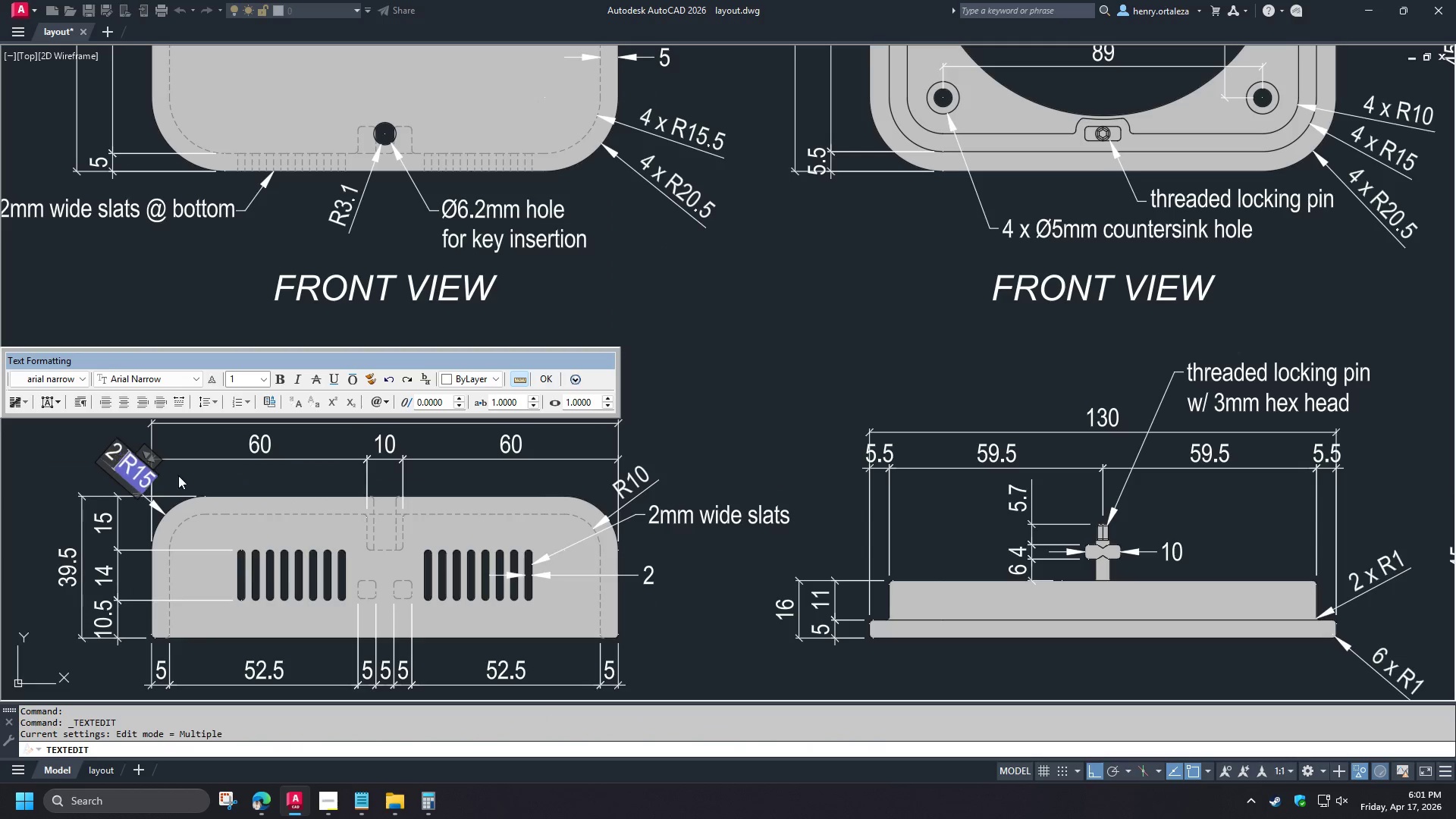 
key(X)
 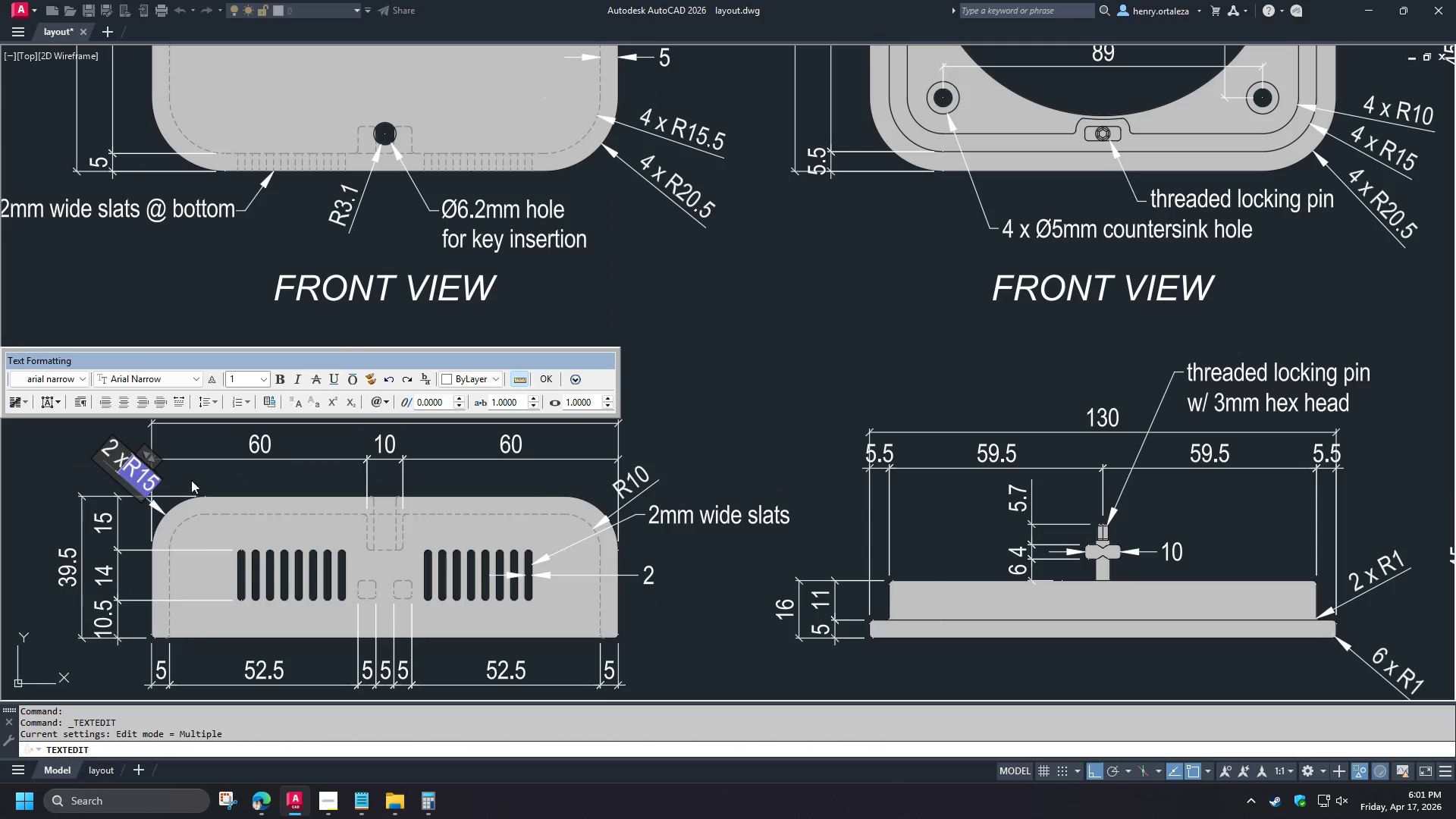 
key(Space)
 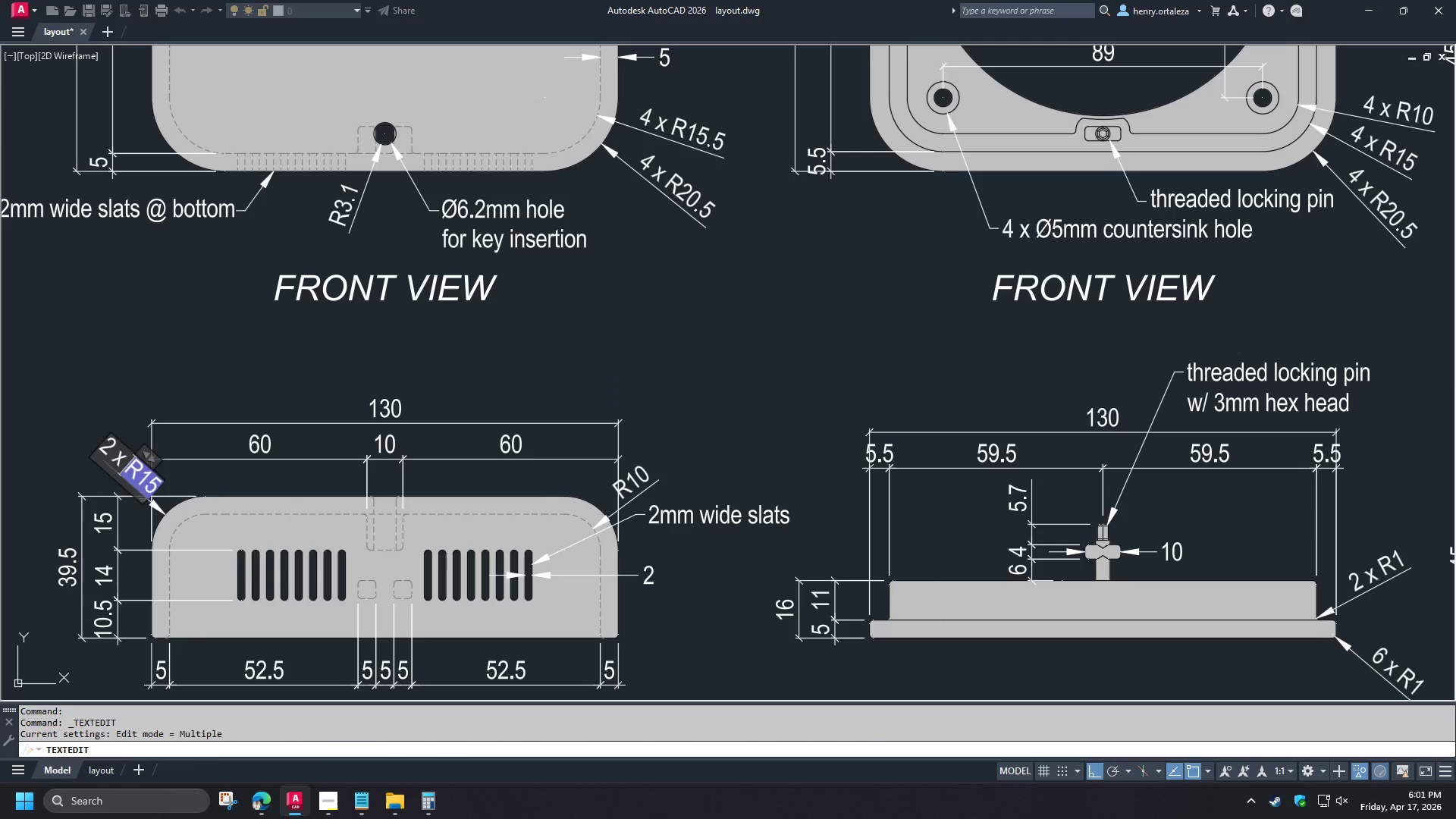 
left_click([199, 481])
 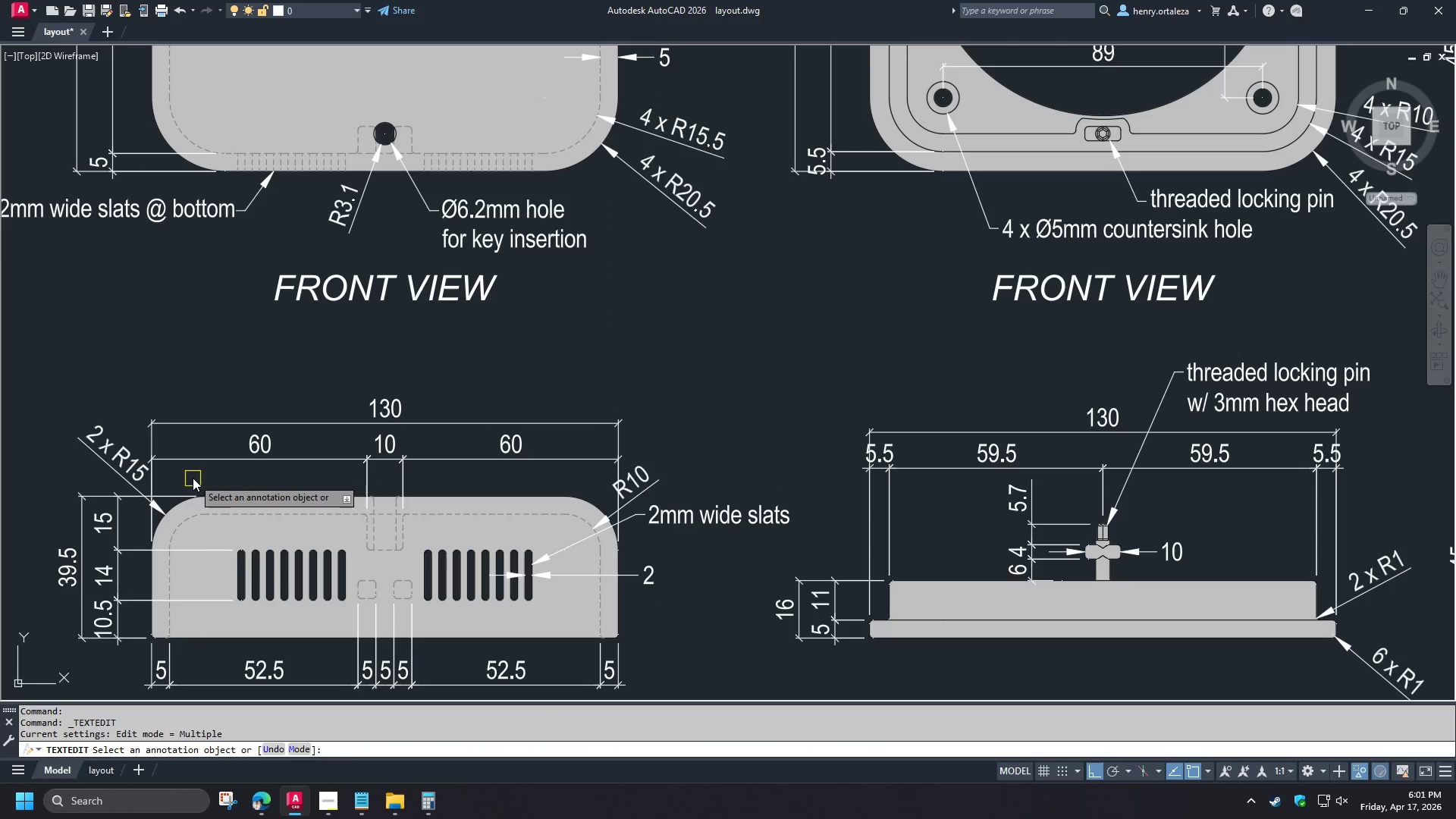 
key(Space)
 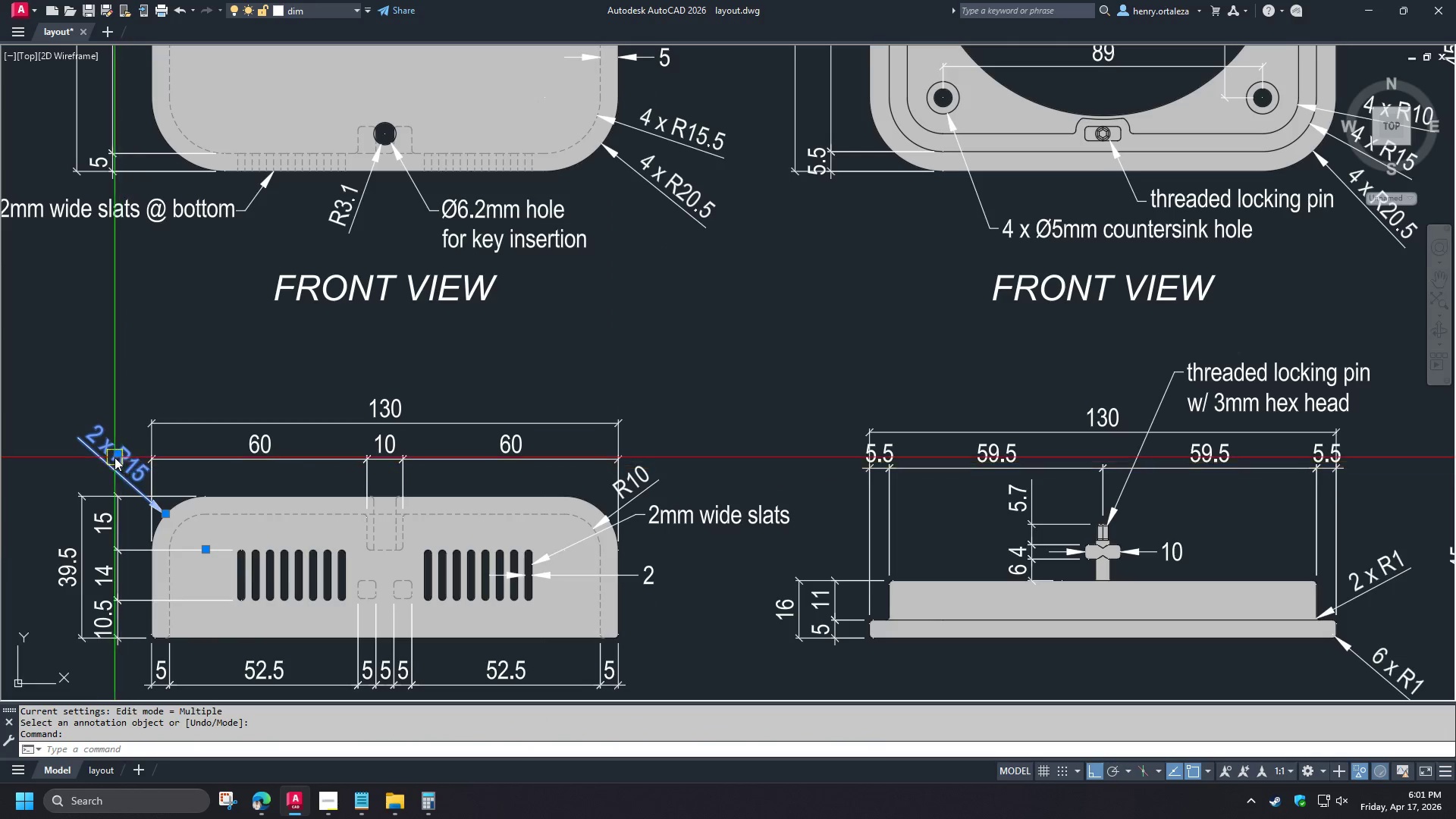 
left_click([115, 454])
 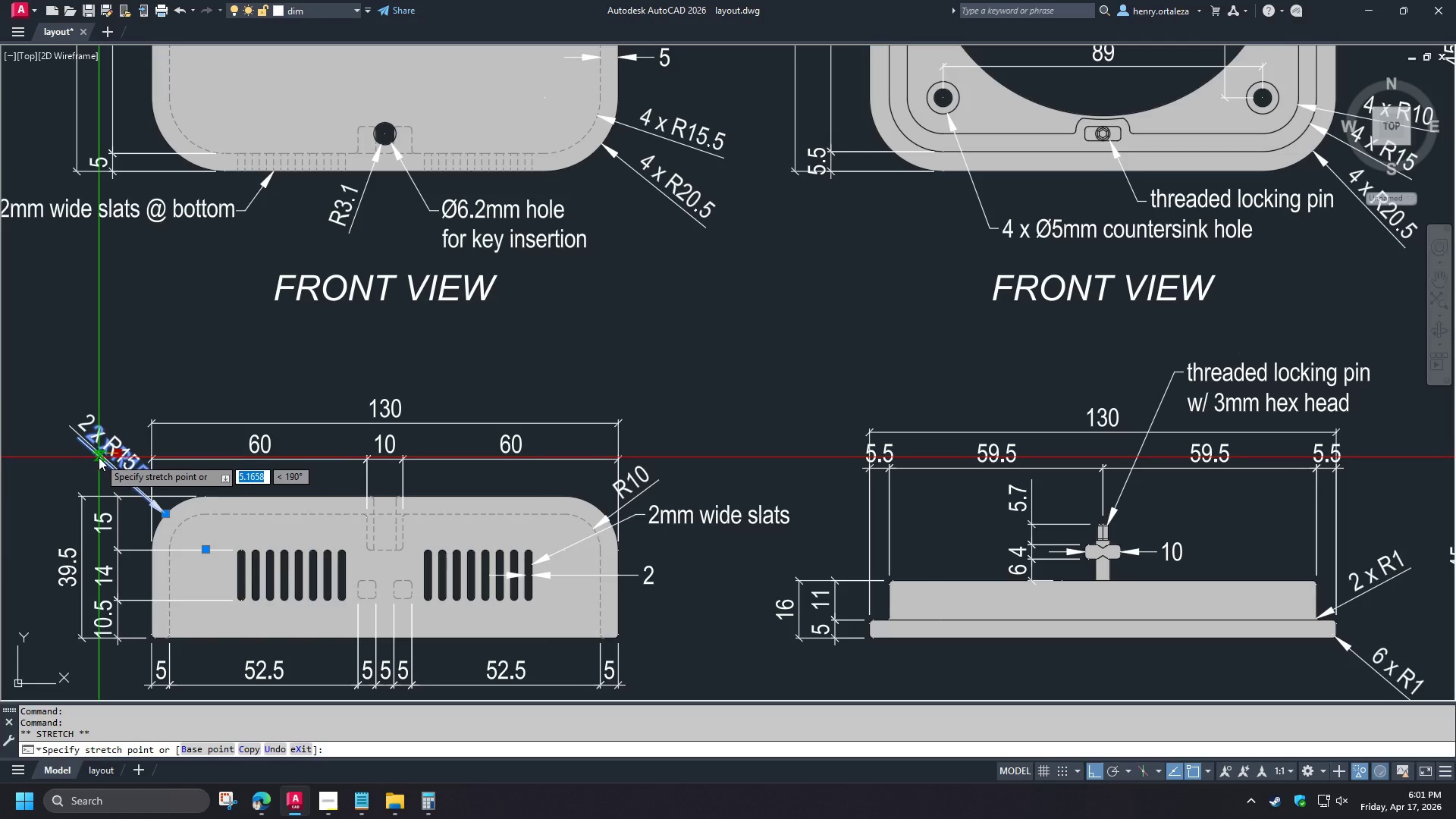 
left_click([99, 457])
 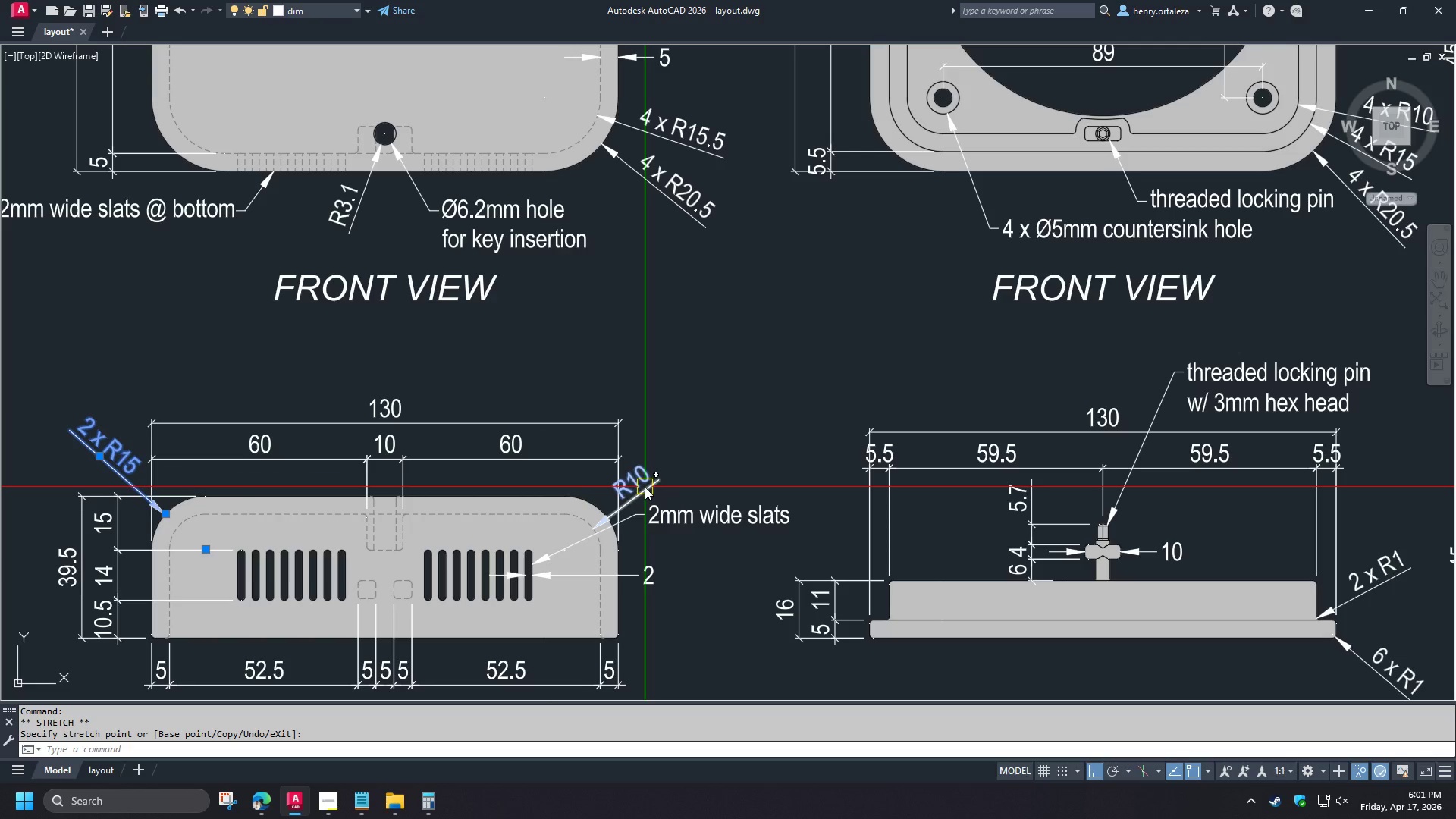 
key(Escape)
 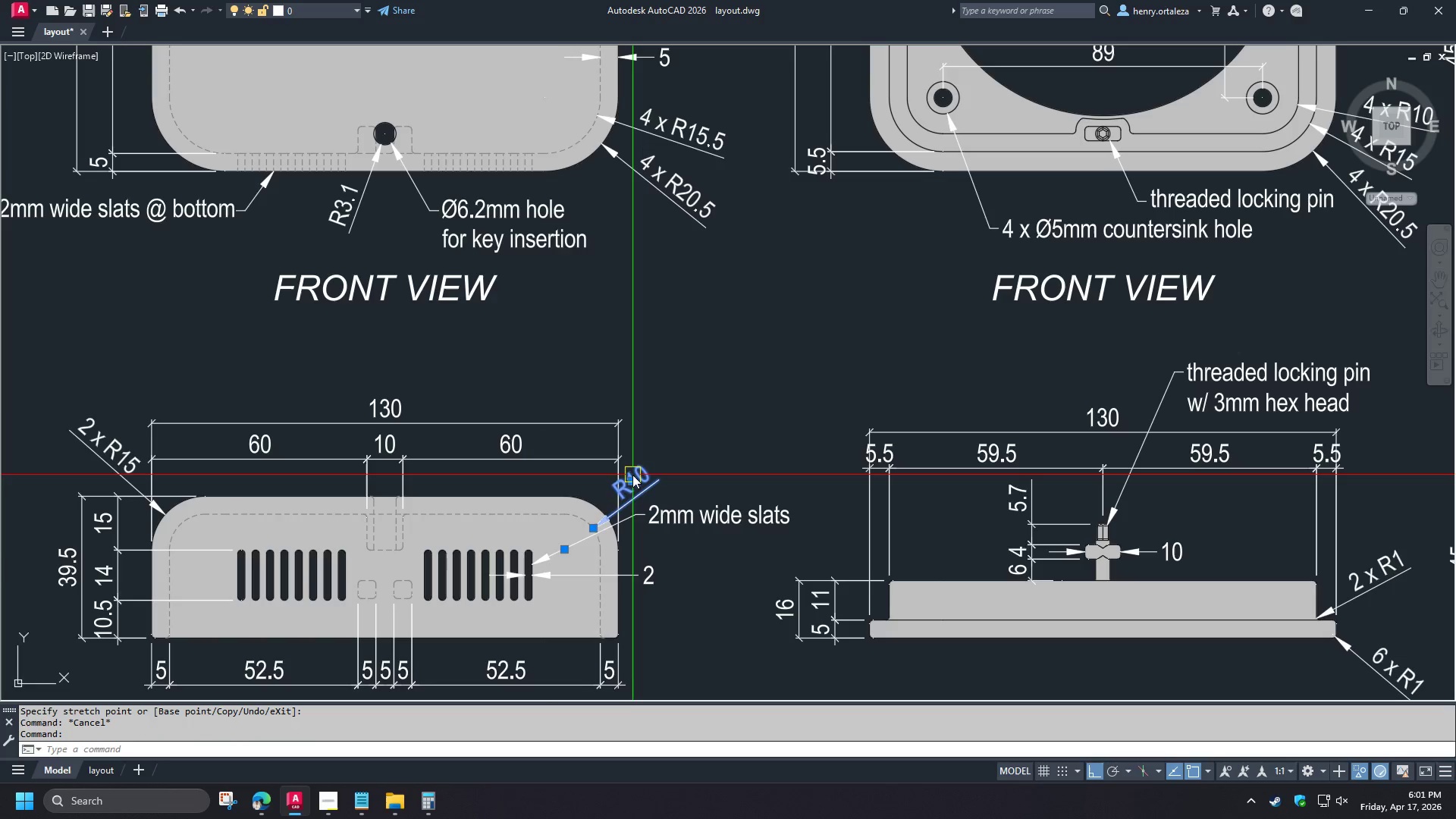 
double_click([632, 475])
 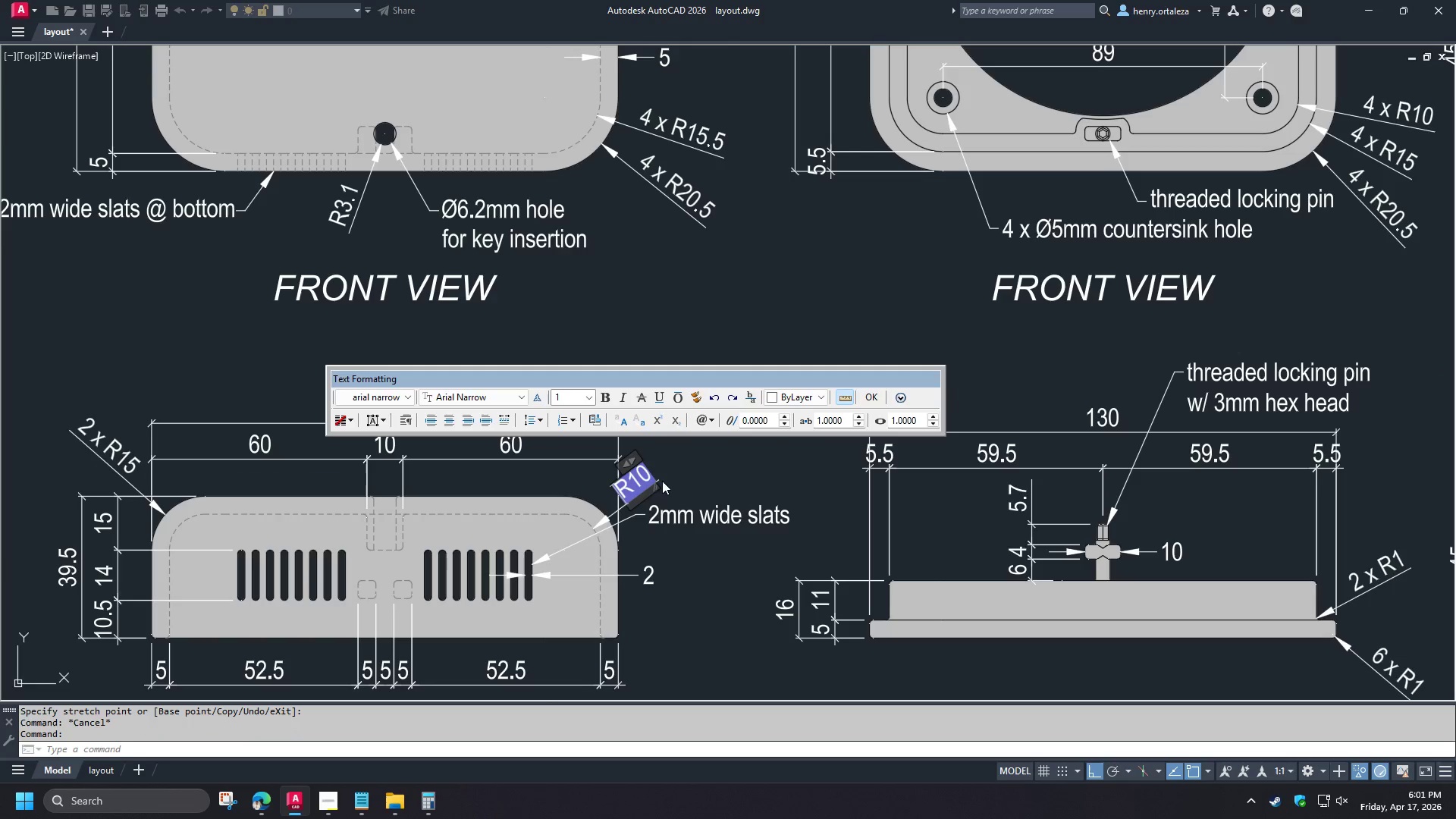 
key(2)
 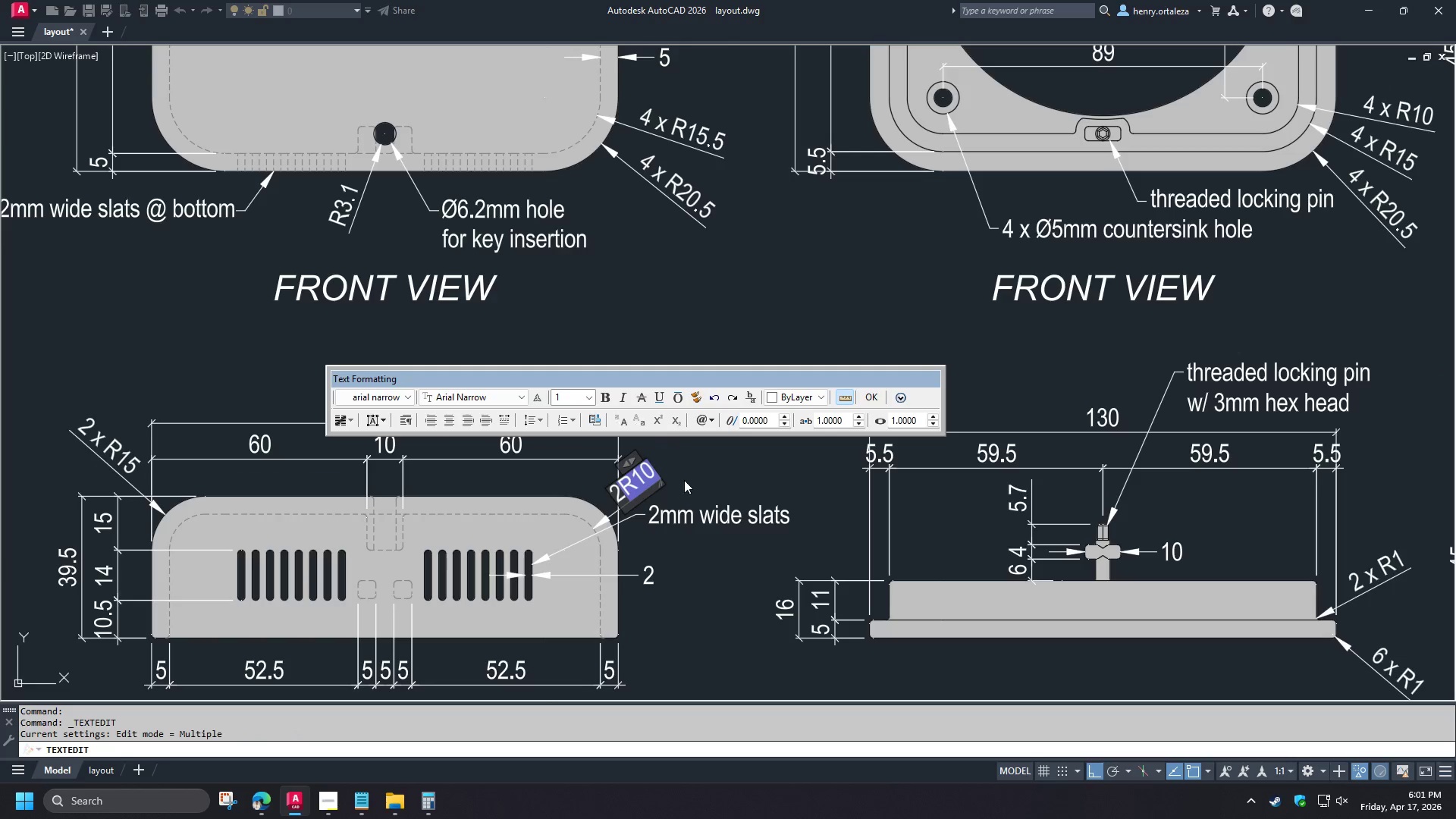 
key(Space)
 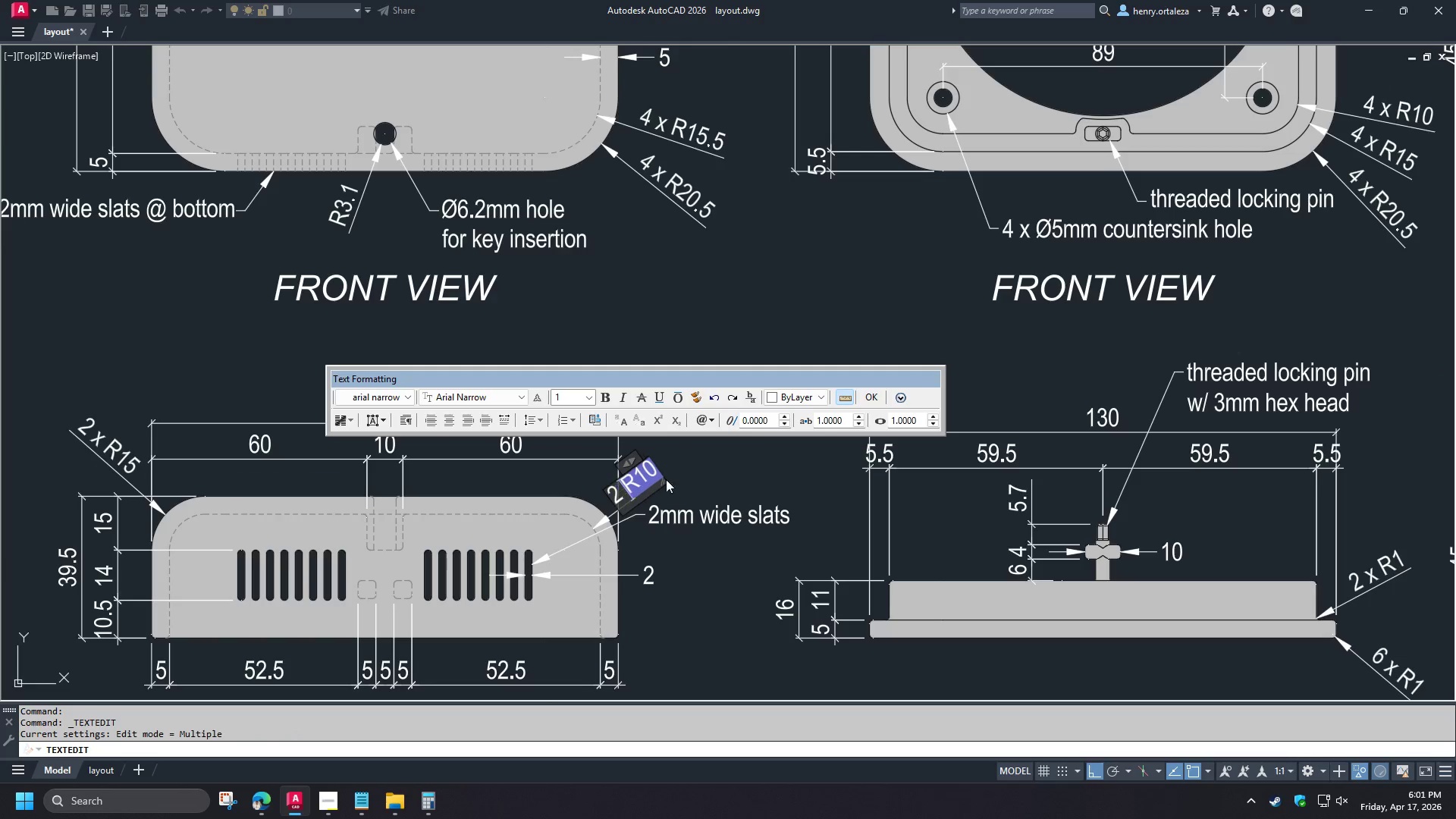 
key(X)
 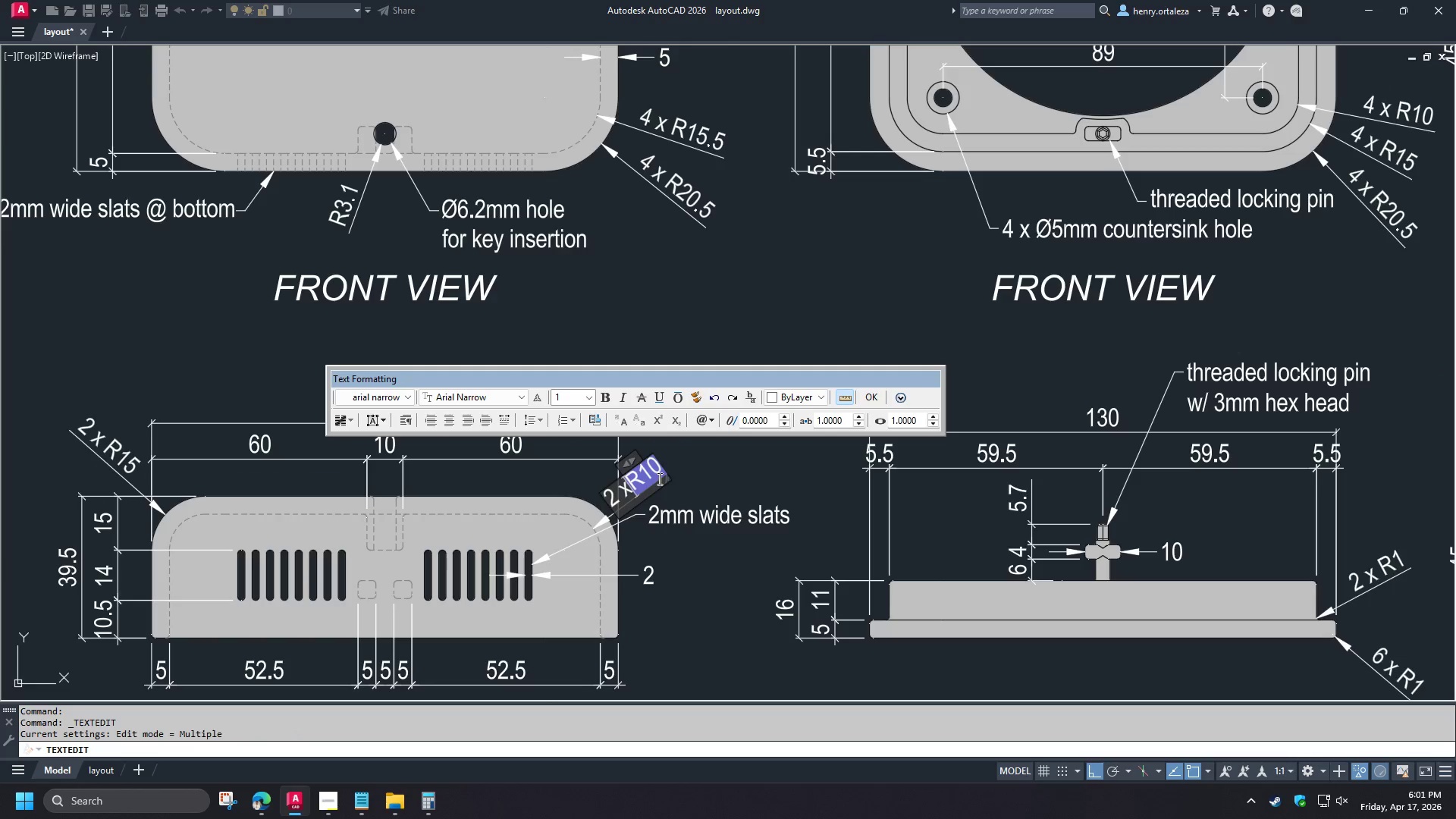 
key(Space)
 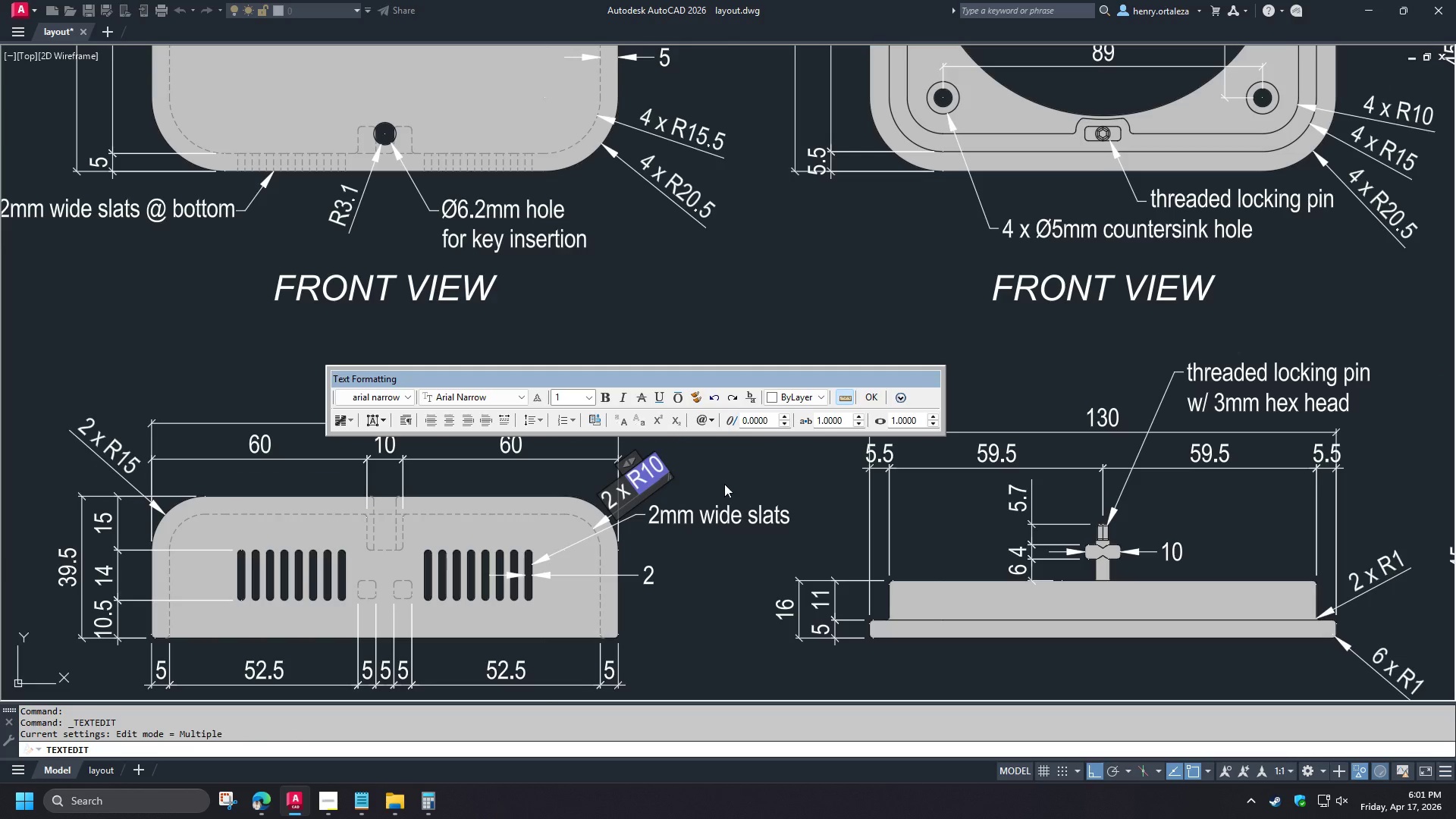 
left_click([714, 475])
 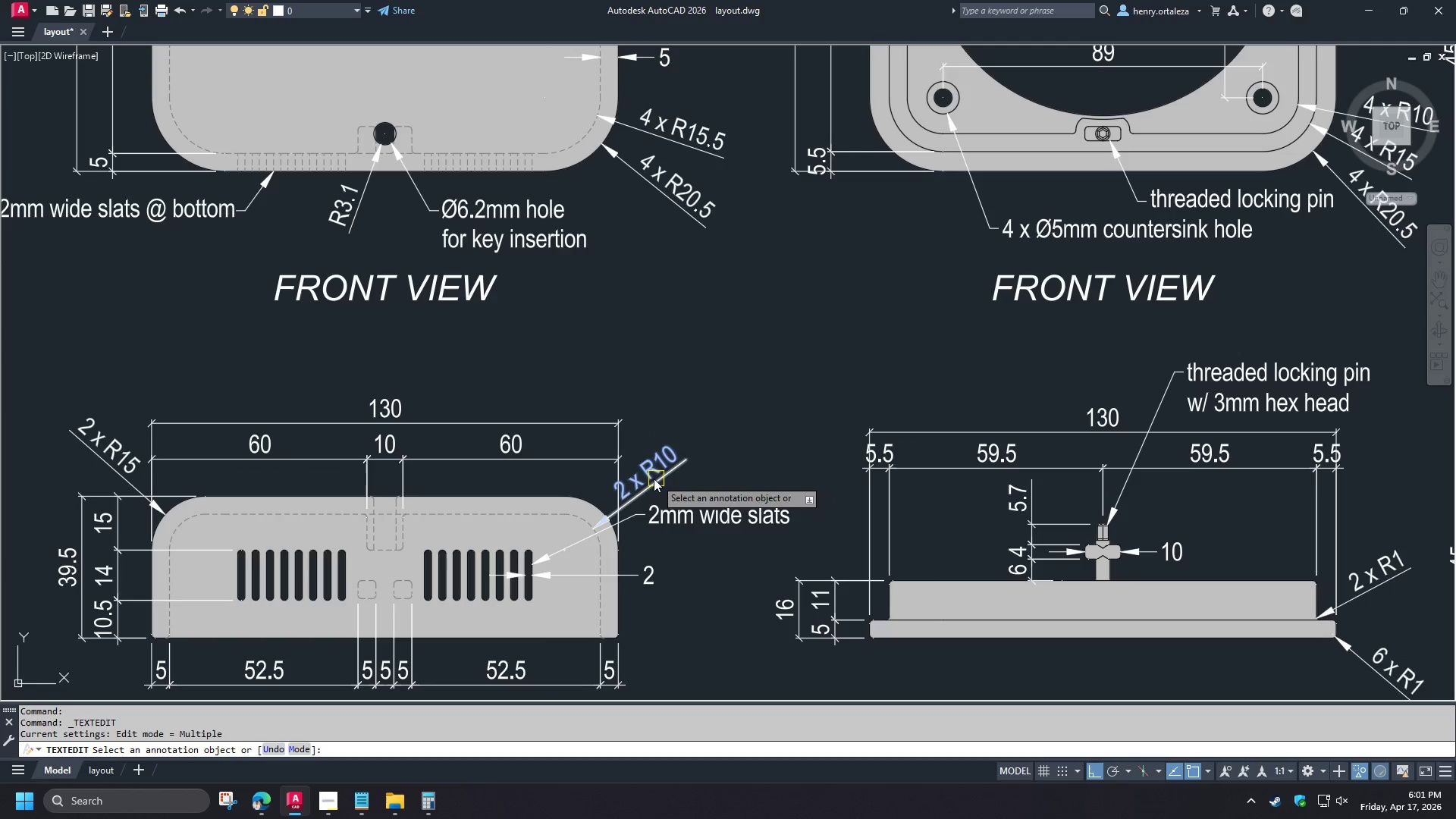 
key(Space)
 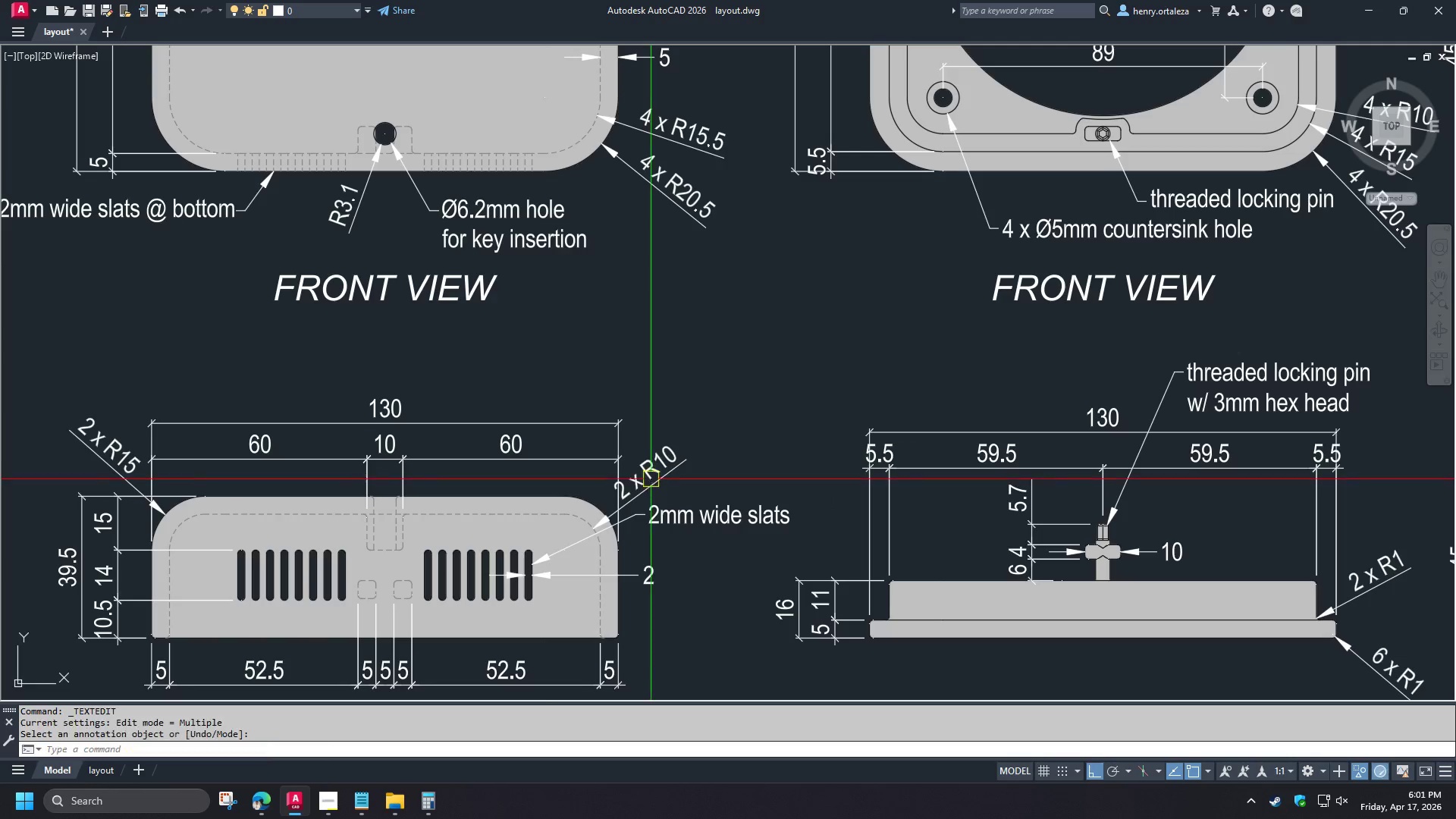 
left_click([651, 480])
 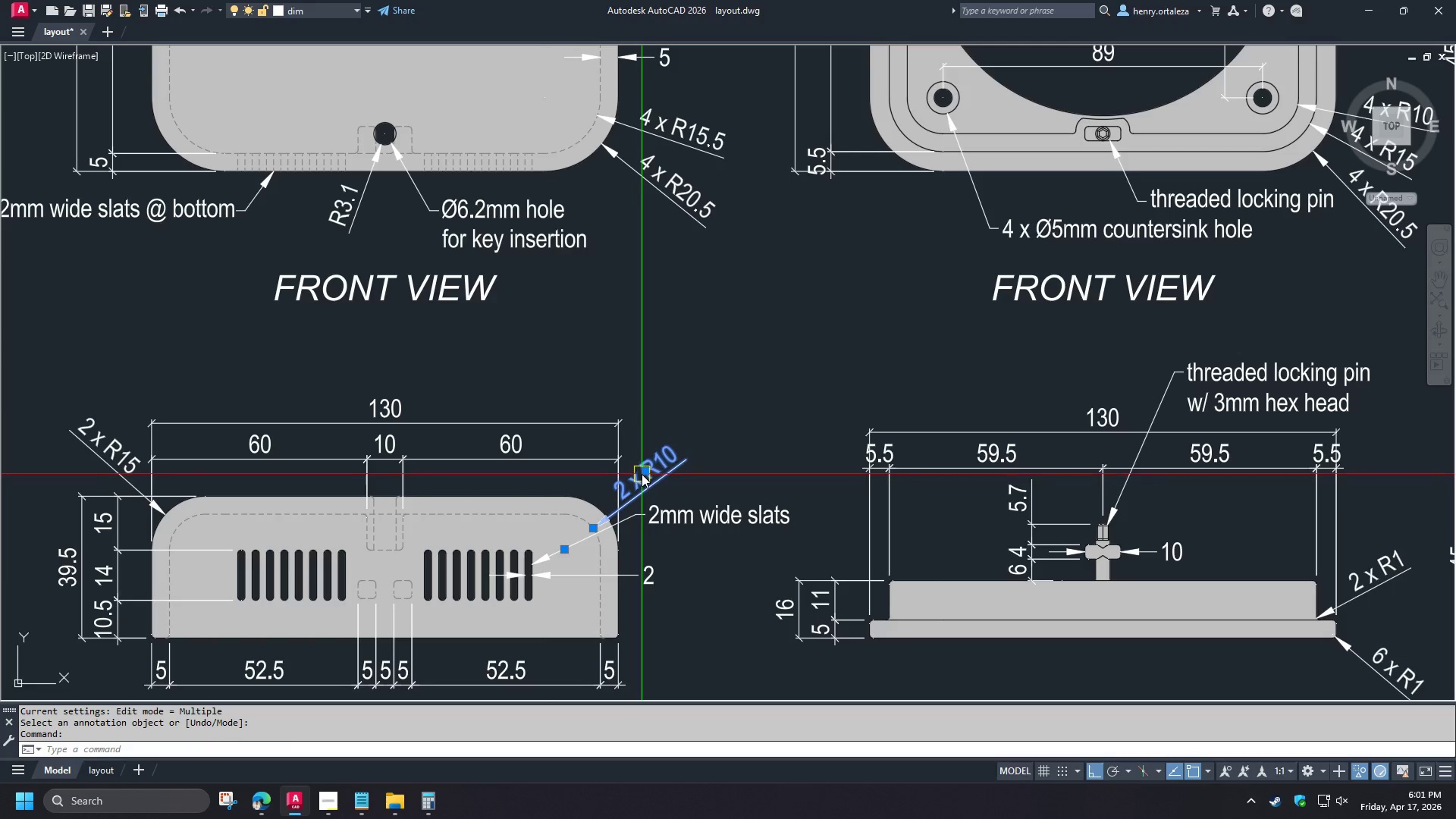 
left_click([645, 471])
 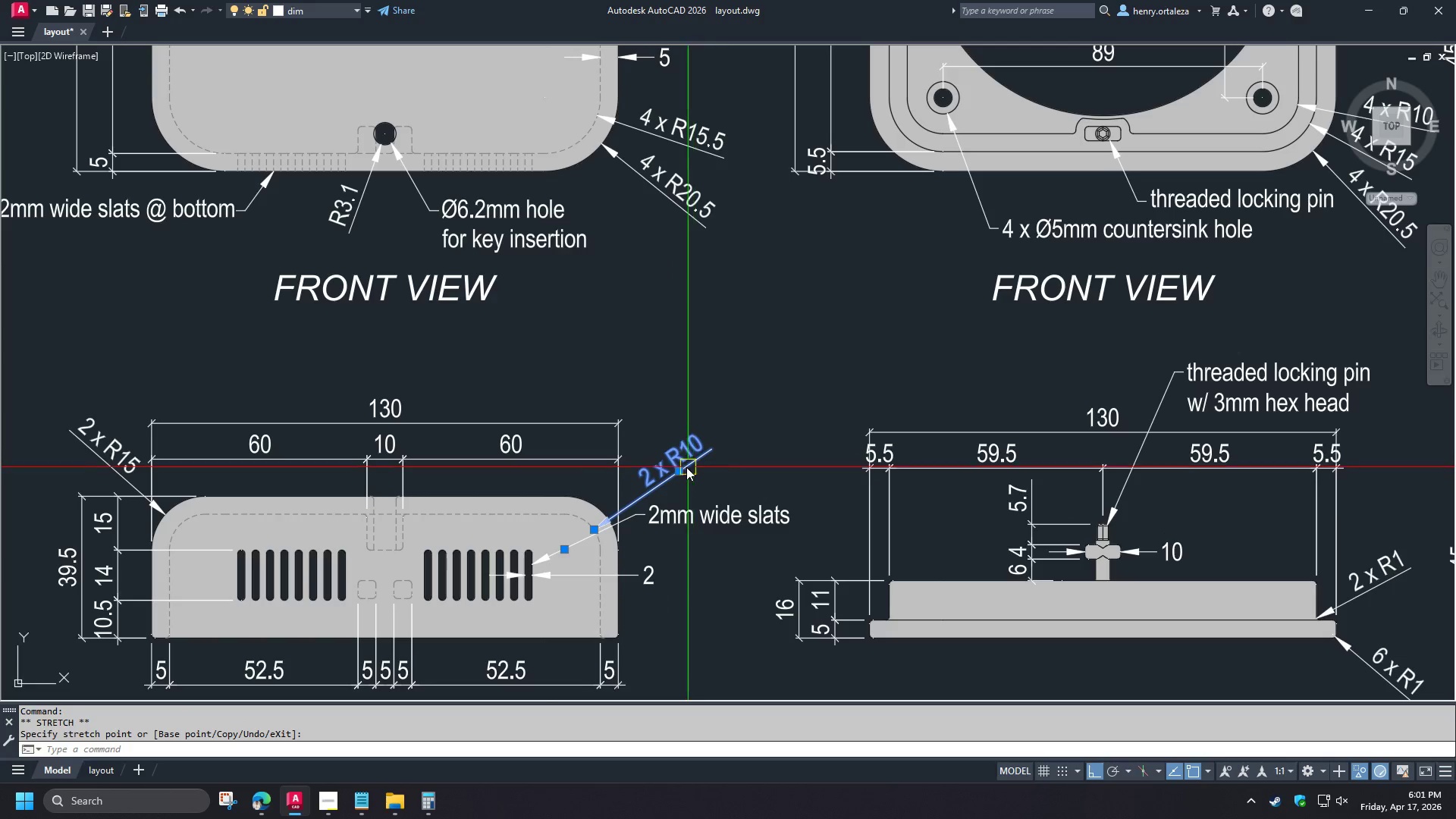 
left_click_drag(start_coordinate=[679, 472], to_coordinate=[676, 472])
 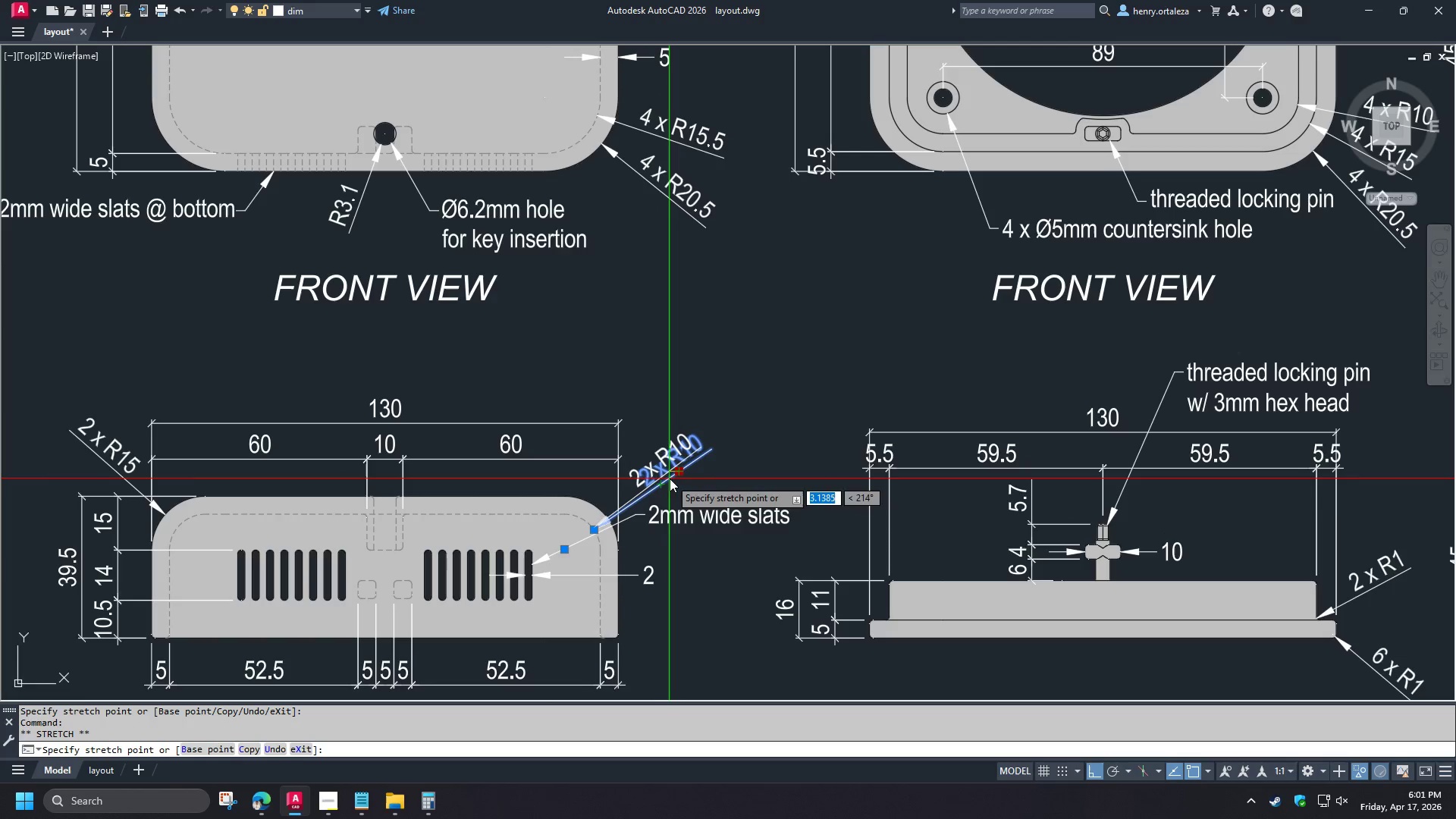 
left_click([670, 479])
 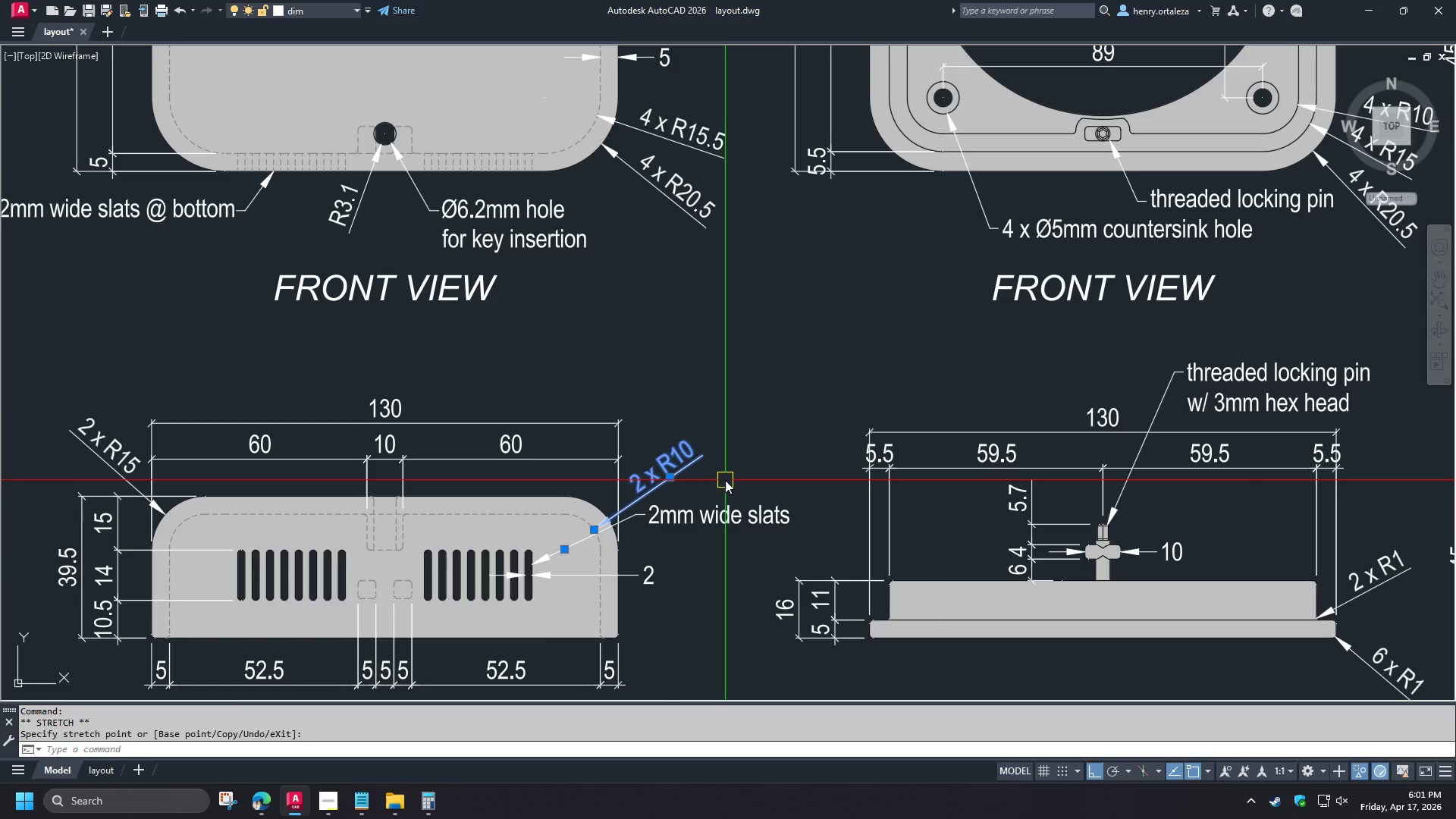 
key(Escape)
 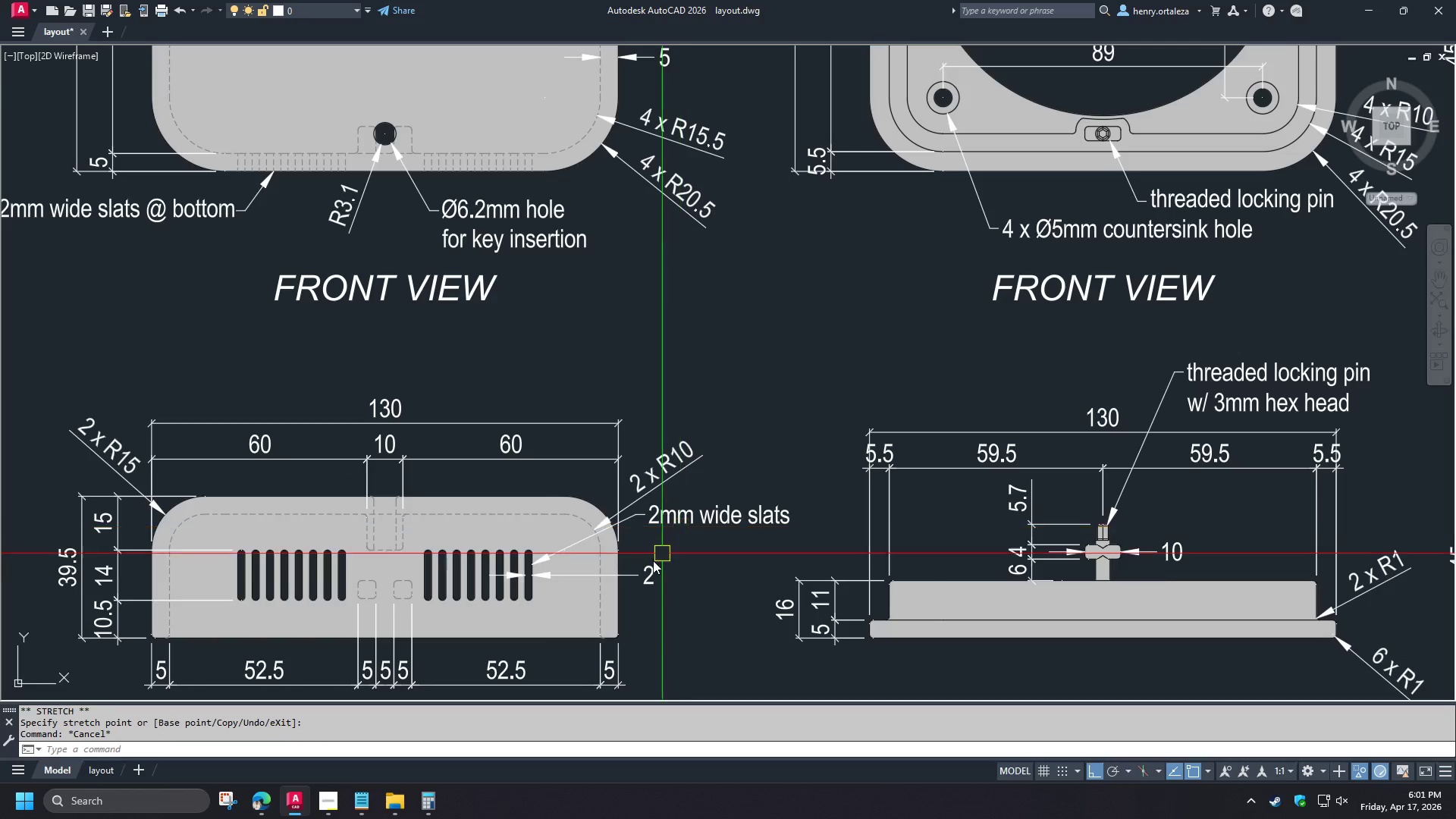 
key(S)
 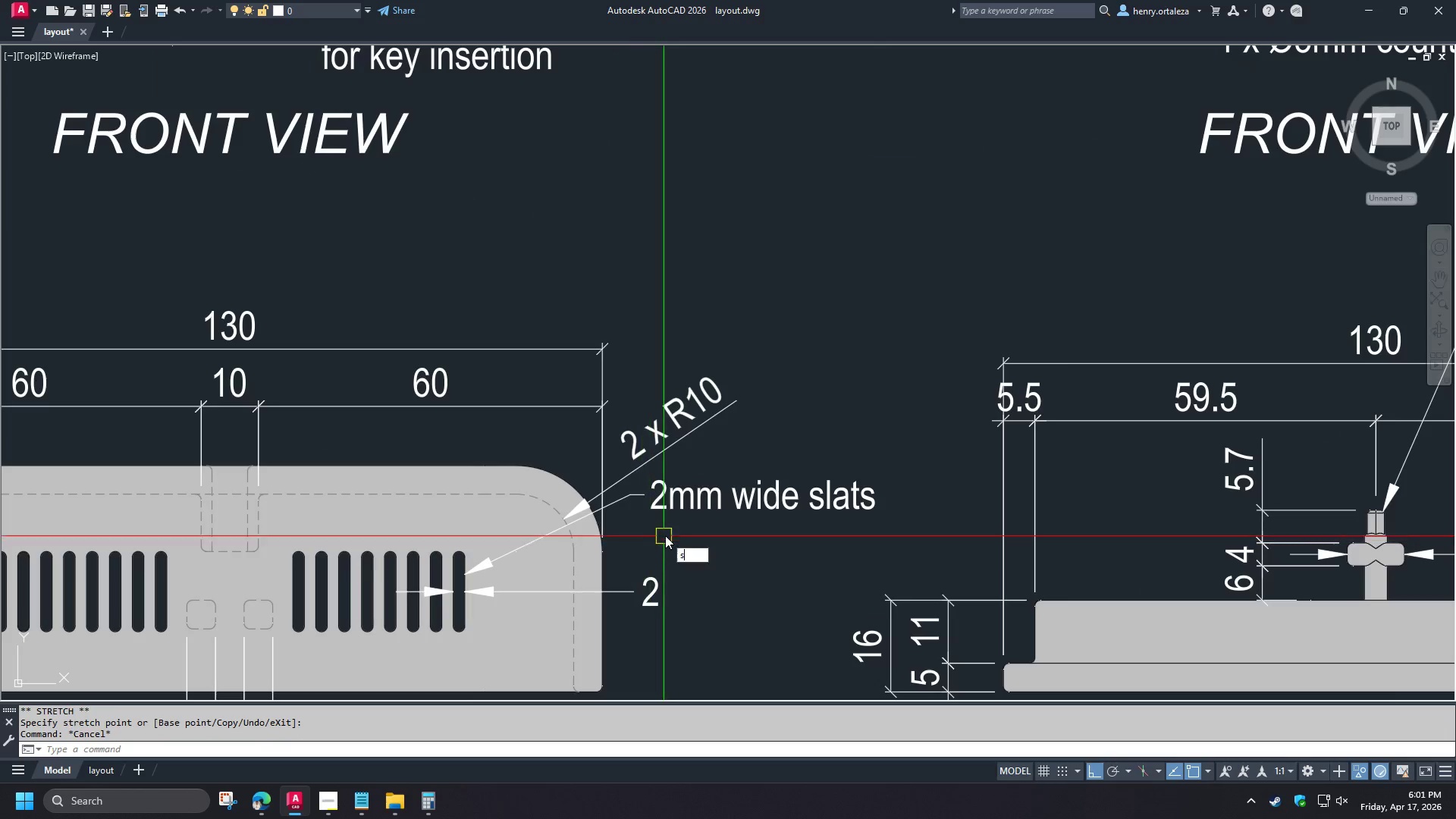 
key(Space)
 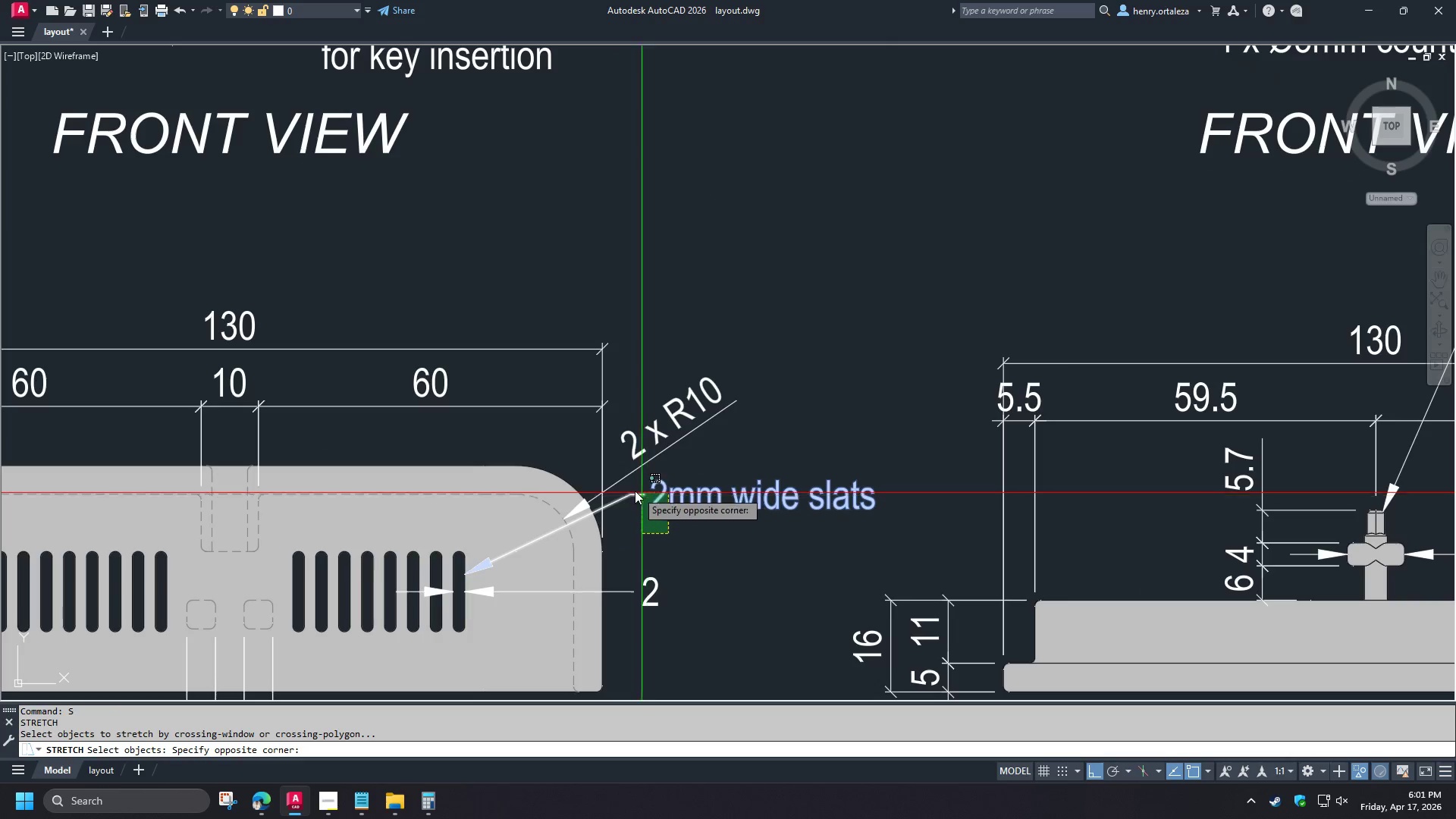 
scroll: coordinate [641, 548], scroll_direction: up, amount: 1.0
 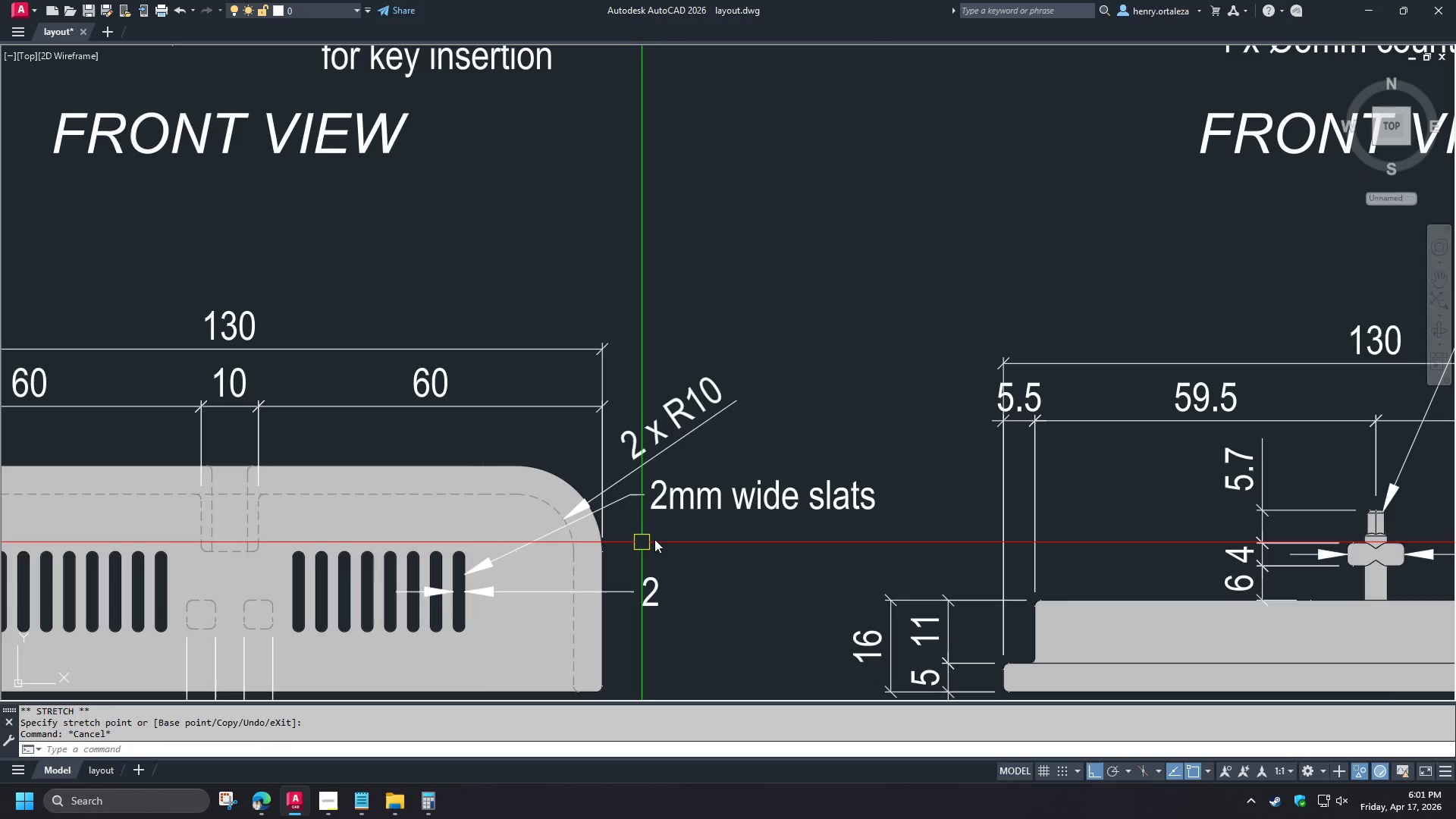 
left_click([624, 487])
 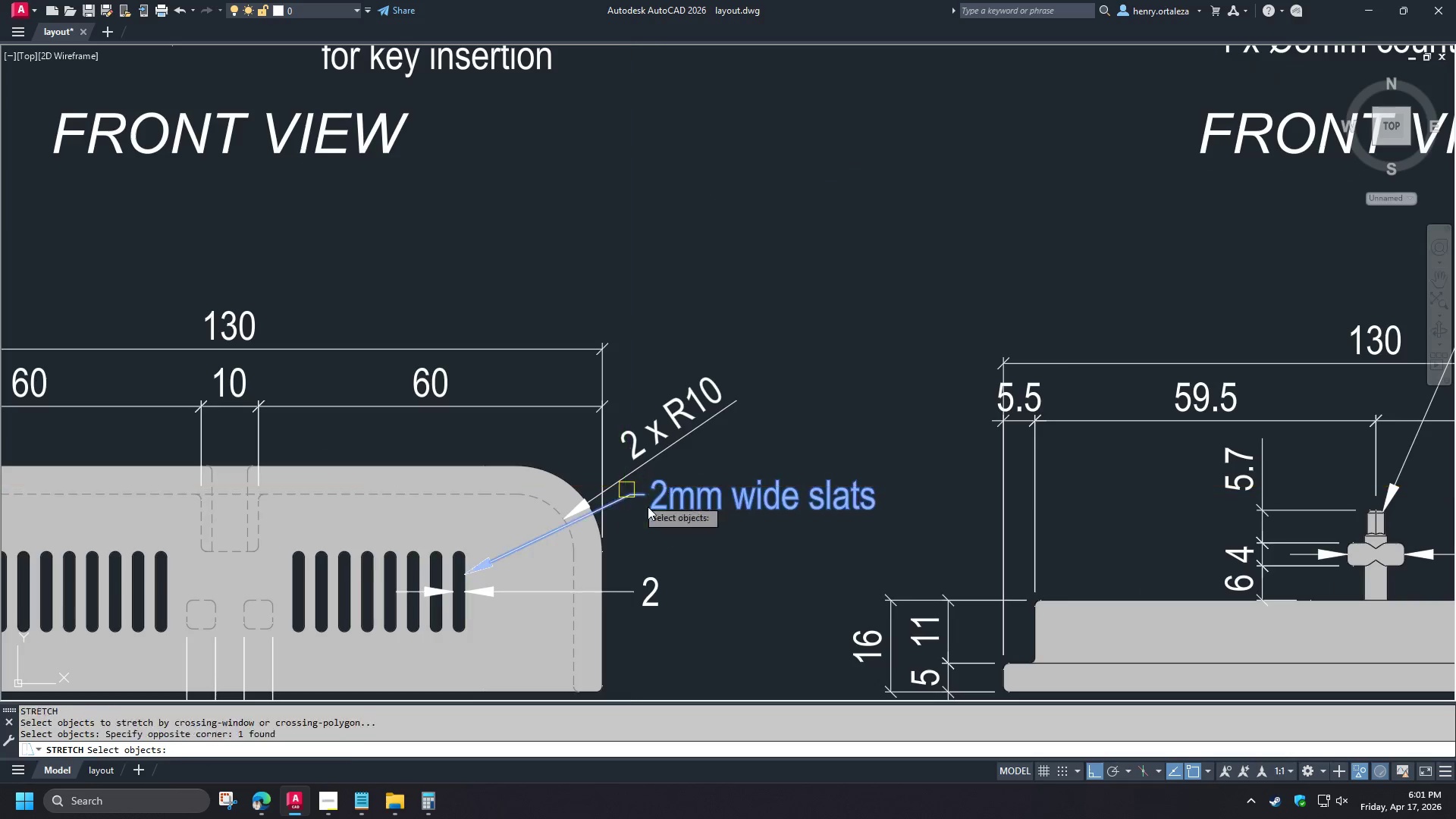 
key(Space)
 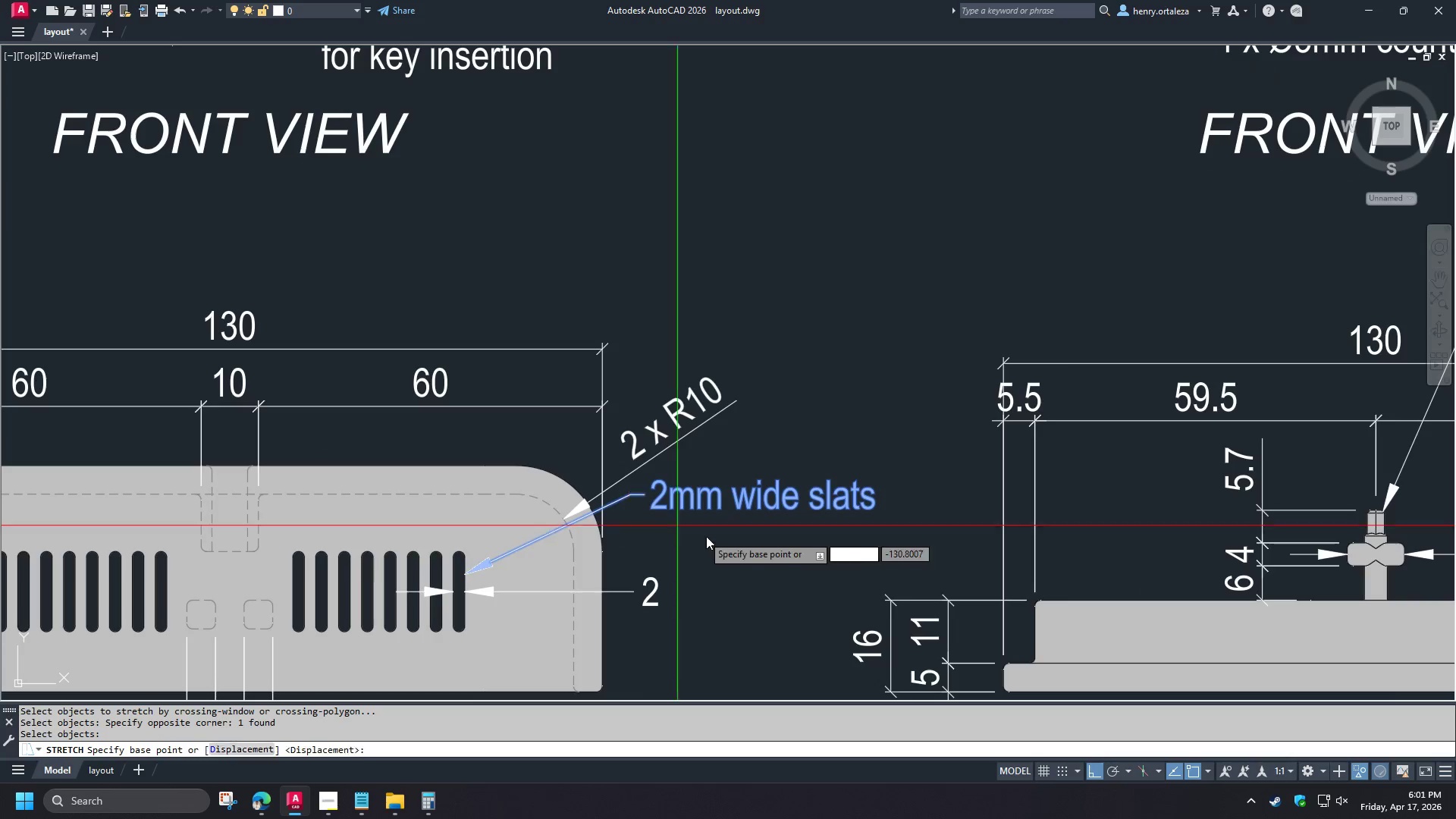 
left_click_drag(start_coordinate=[706, 536], to_coordinate=[706, 542])
 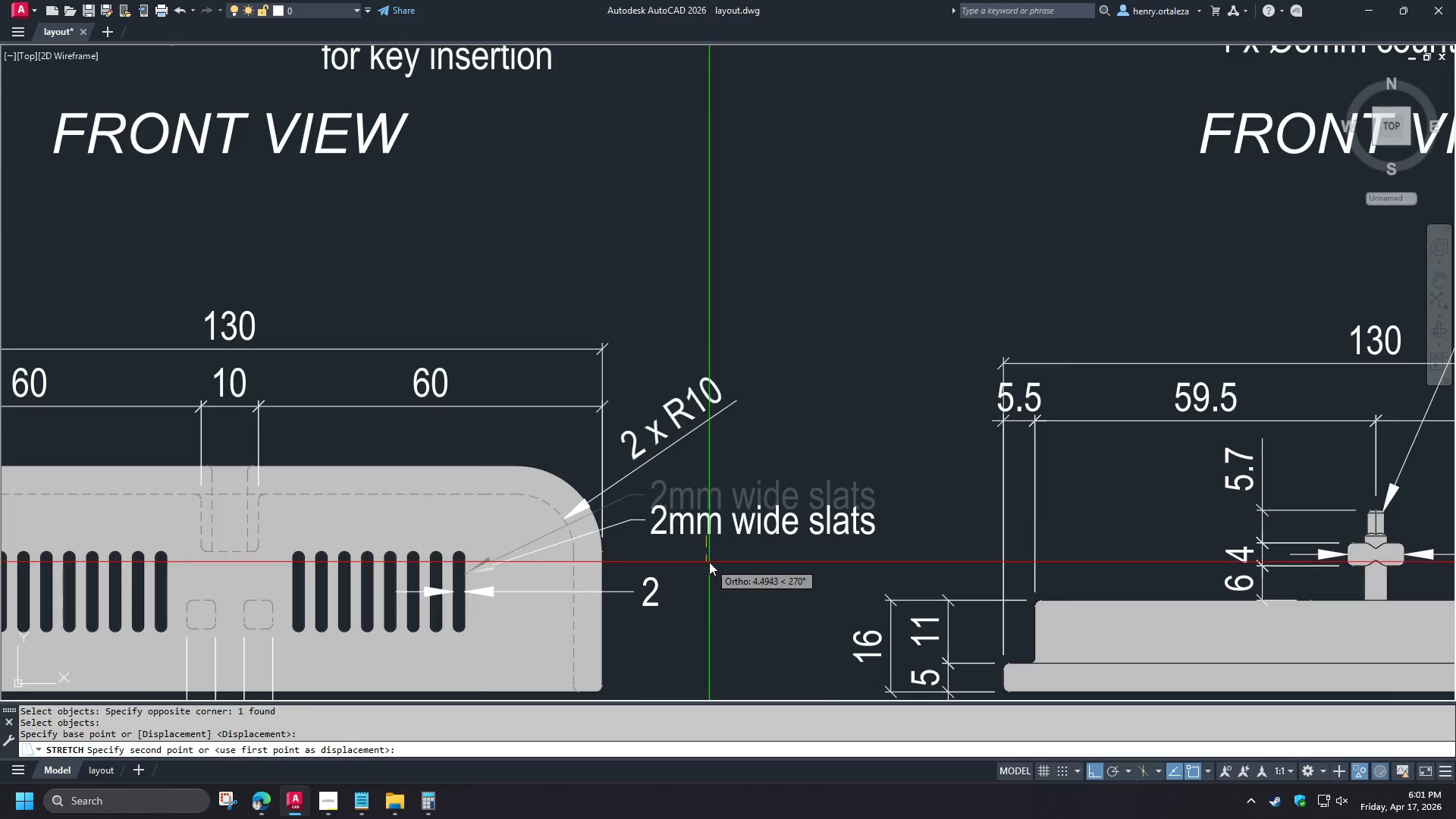 
left_click([709, 562])
 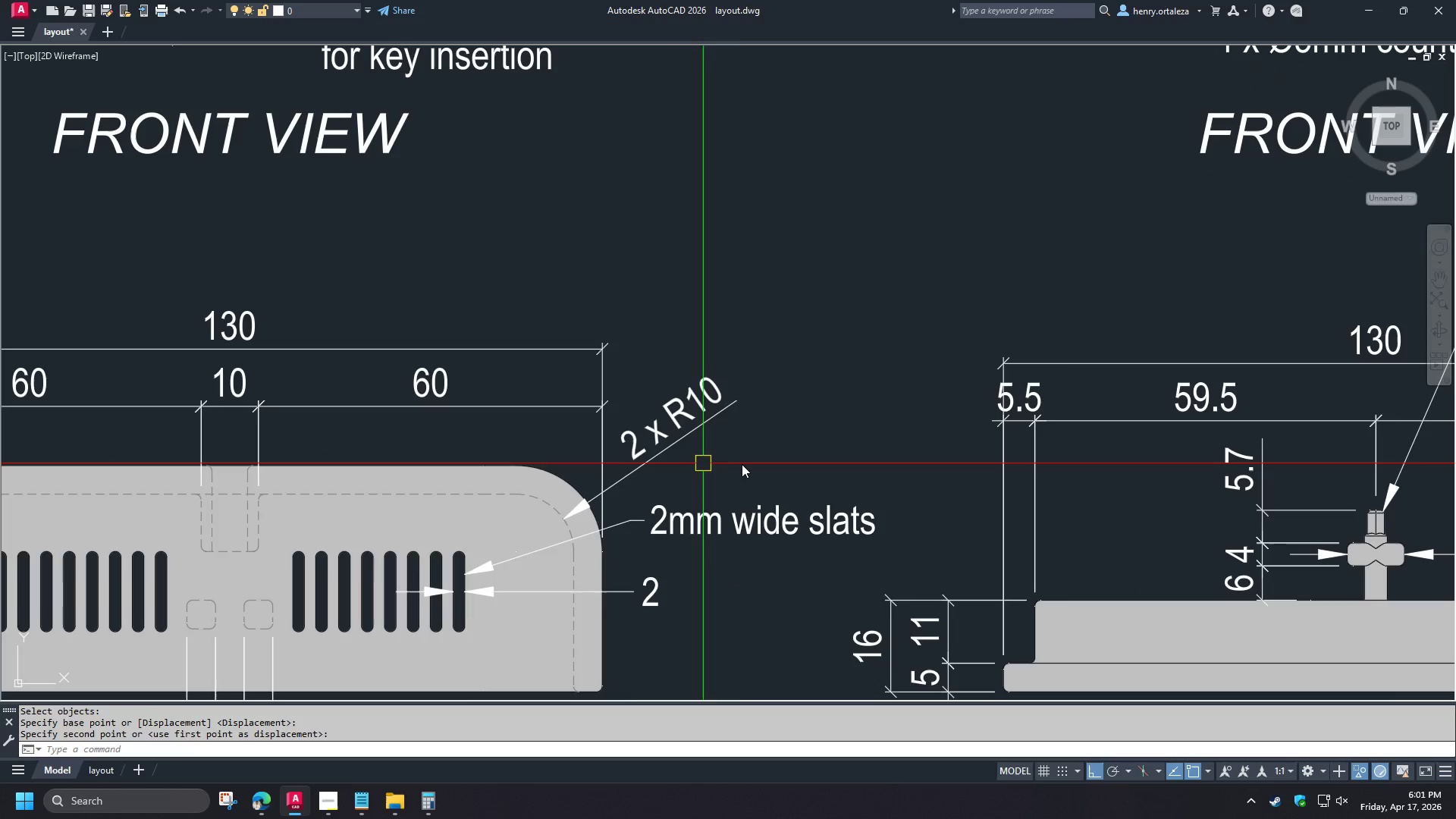 
type(re )
 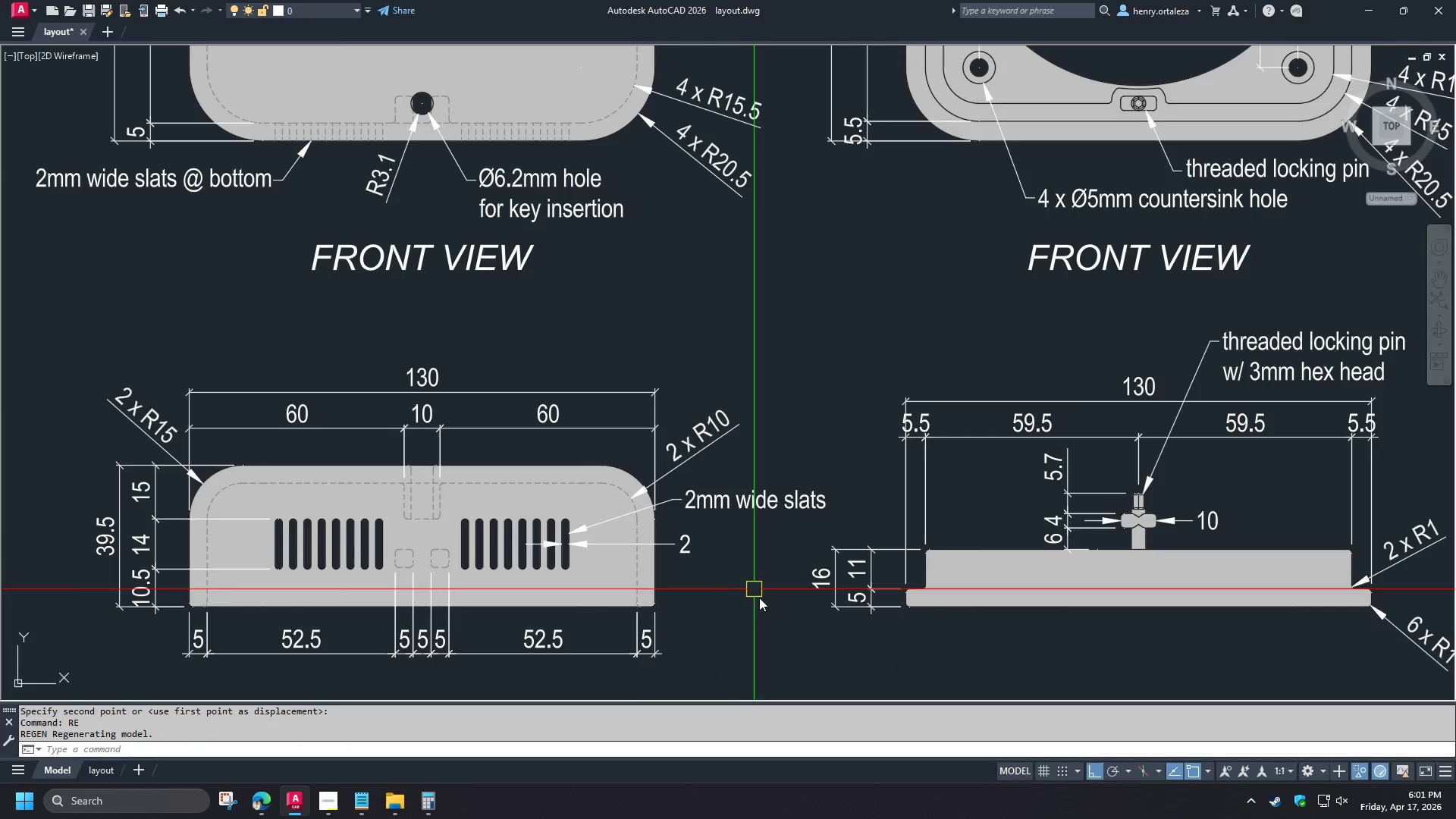 
scroll: coordinate [742, 464], scroll_direction: down, amount: 1.0
 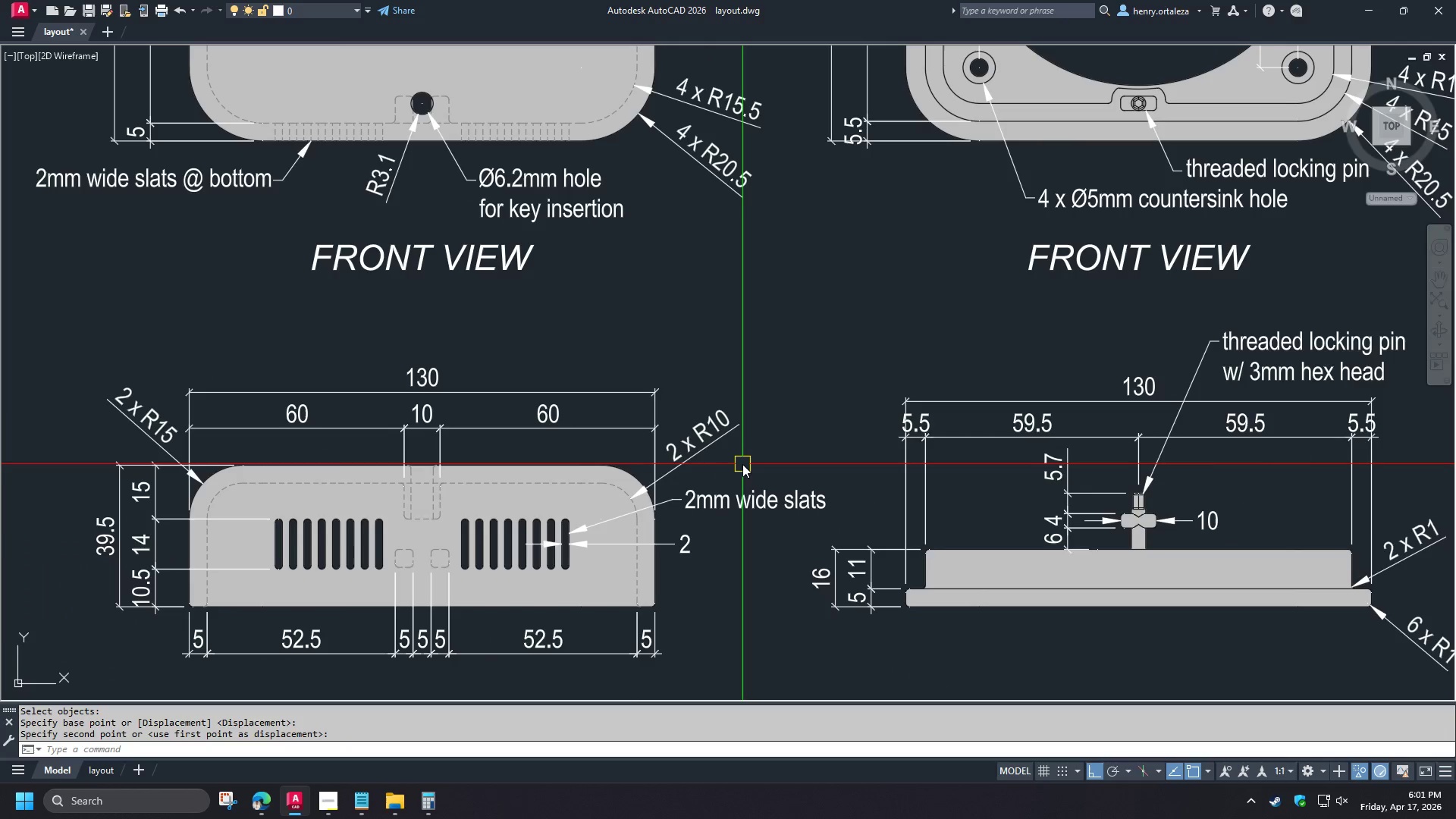 
wait(5.68)
 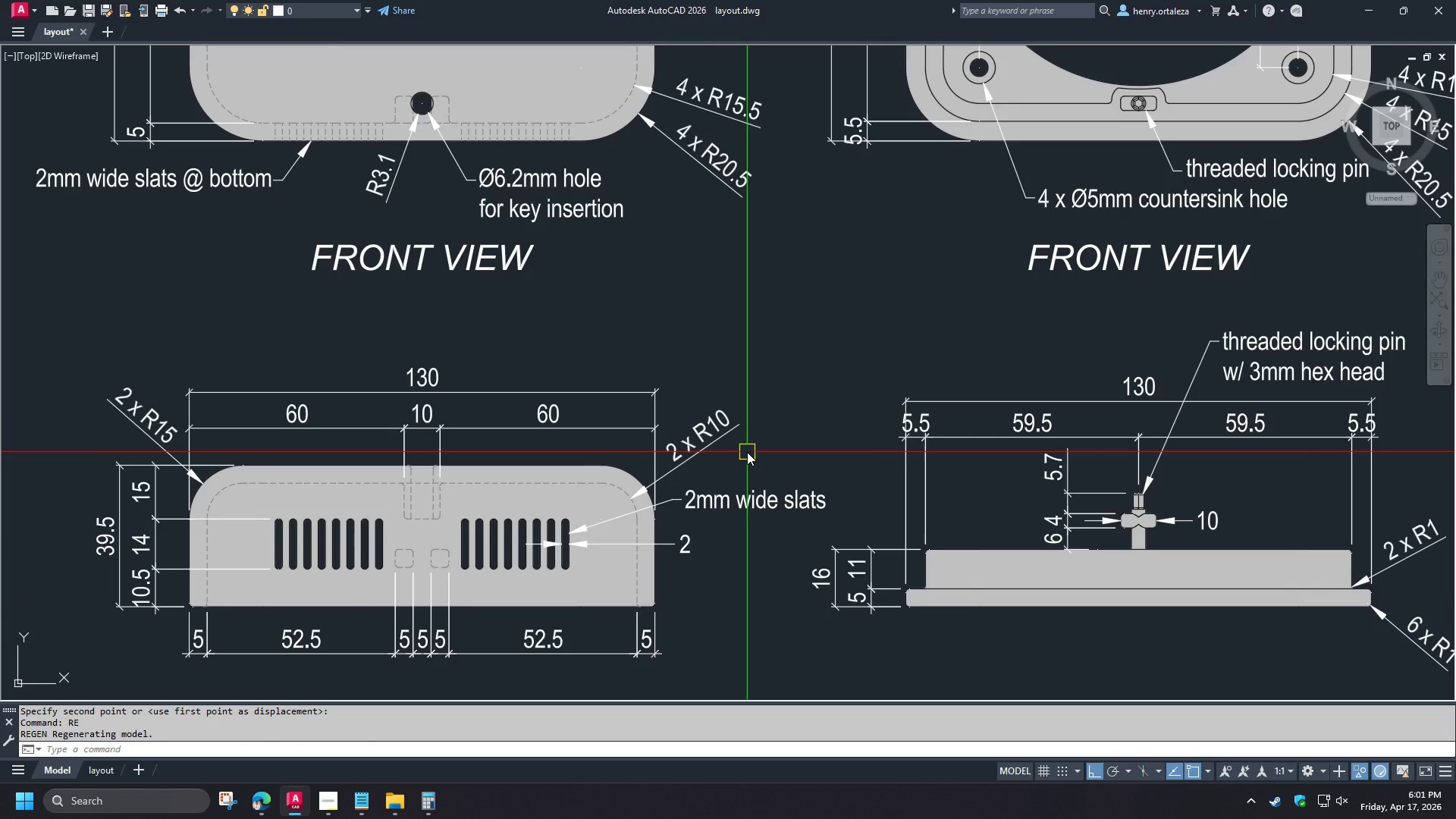 
type(dra )
 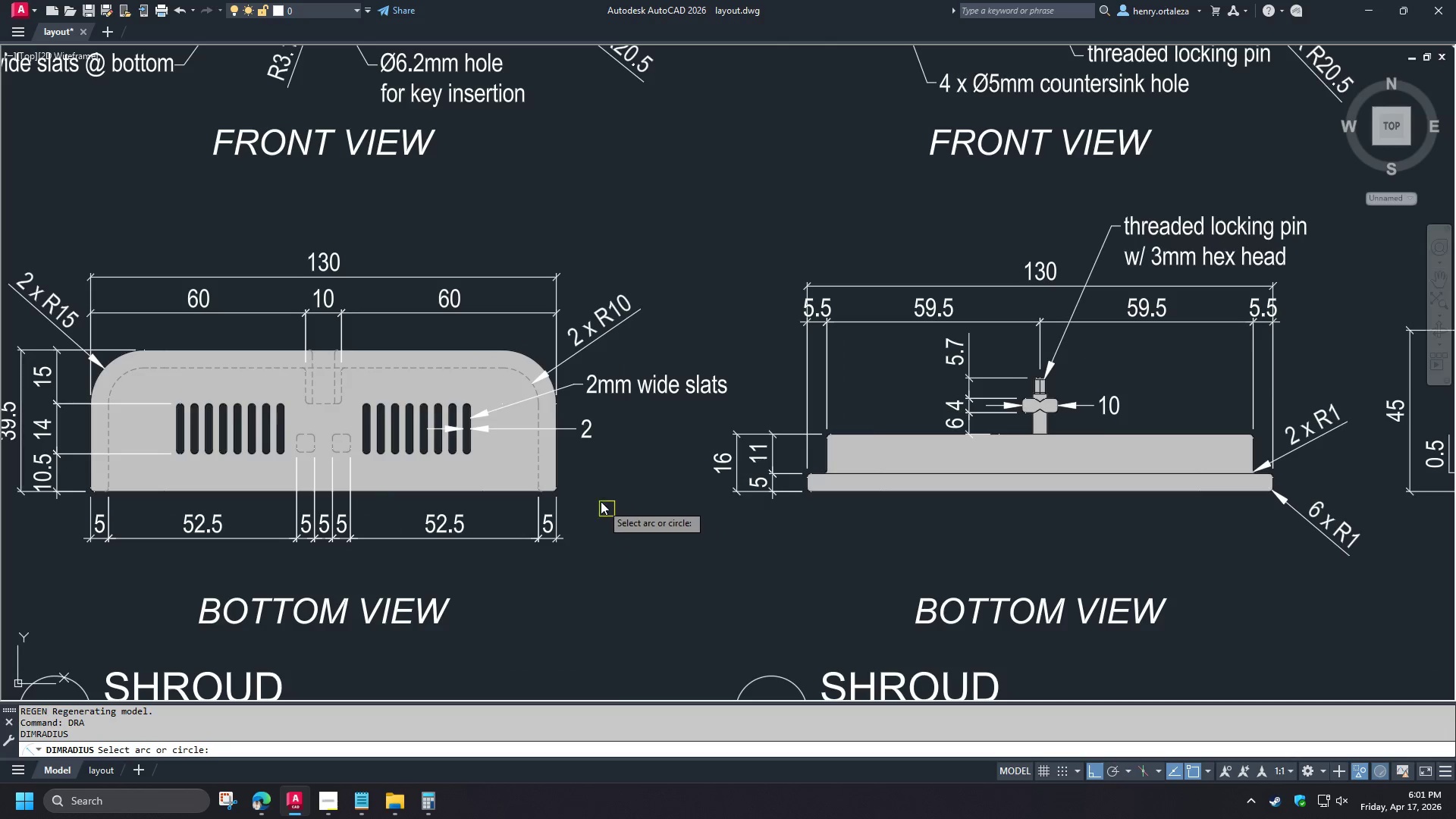 
scroll: coordinate [477, 458], scroll_direction: up, amount: 3.0
 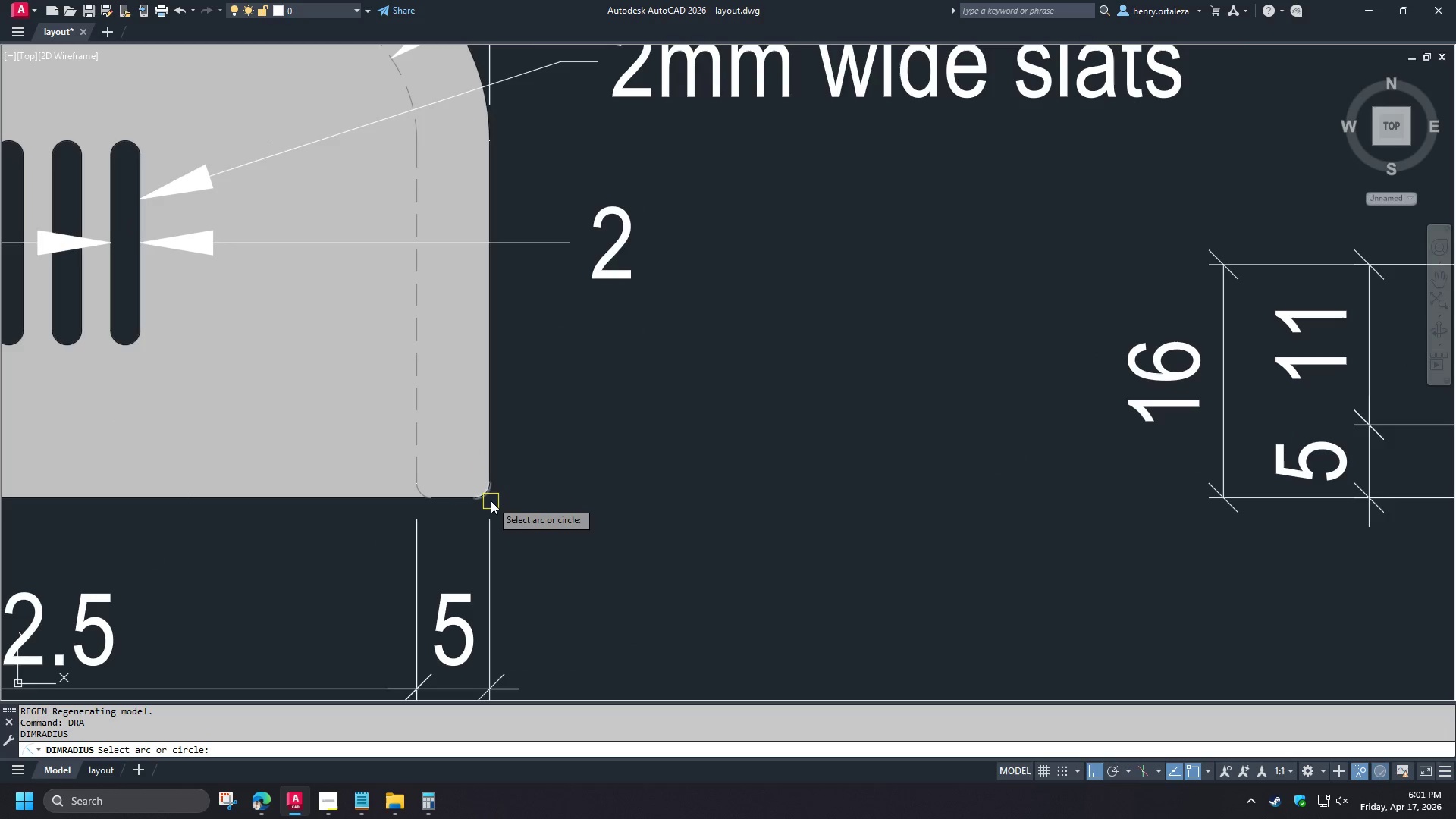 
left_click([491, 500])
 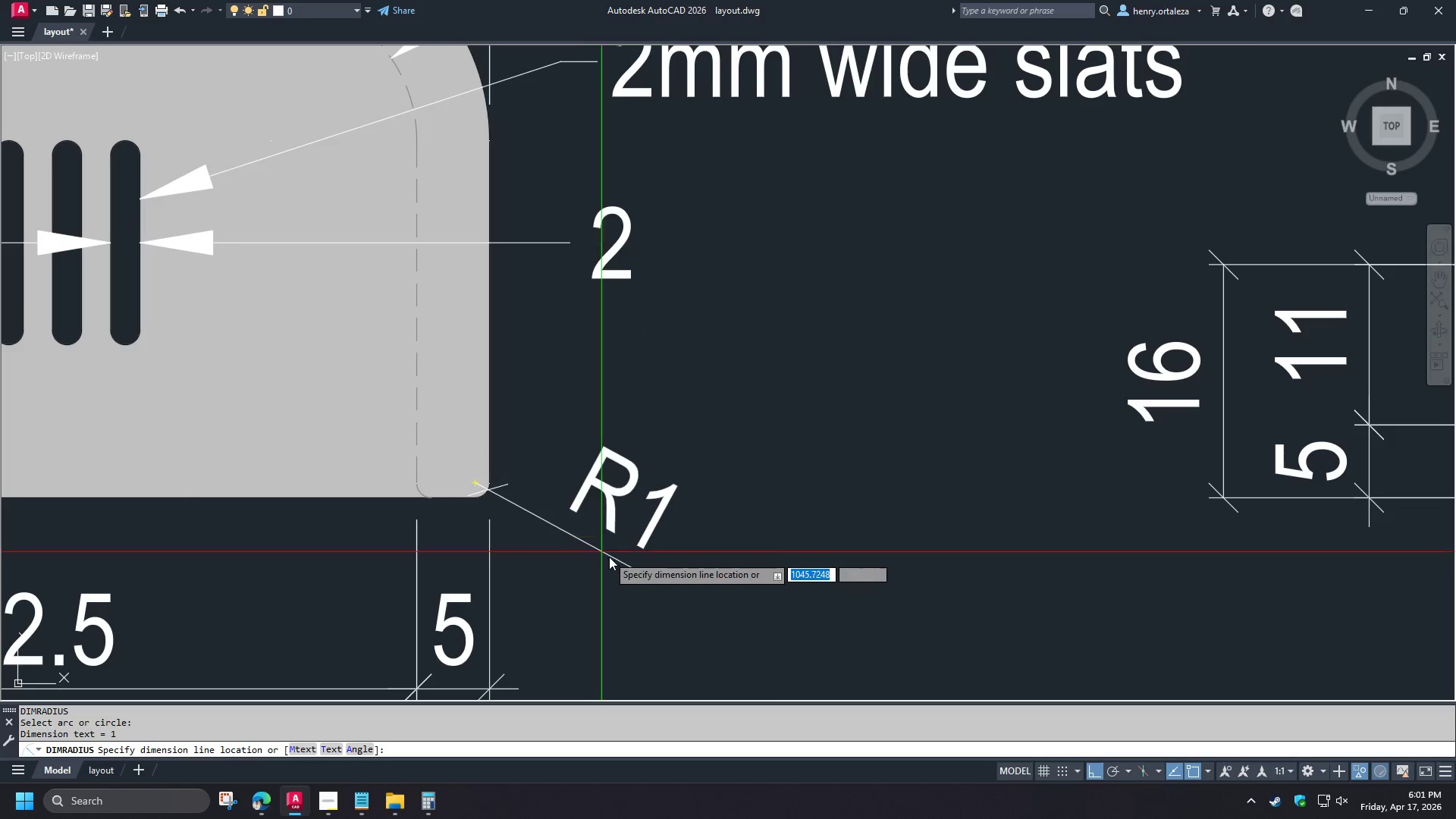 
scroll: coordinate [612, 563], scroll_direction: down, amount: 3.0
 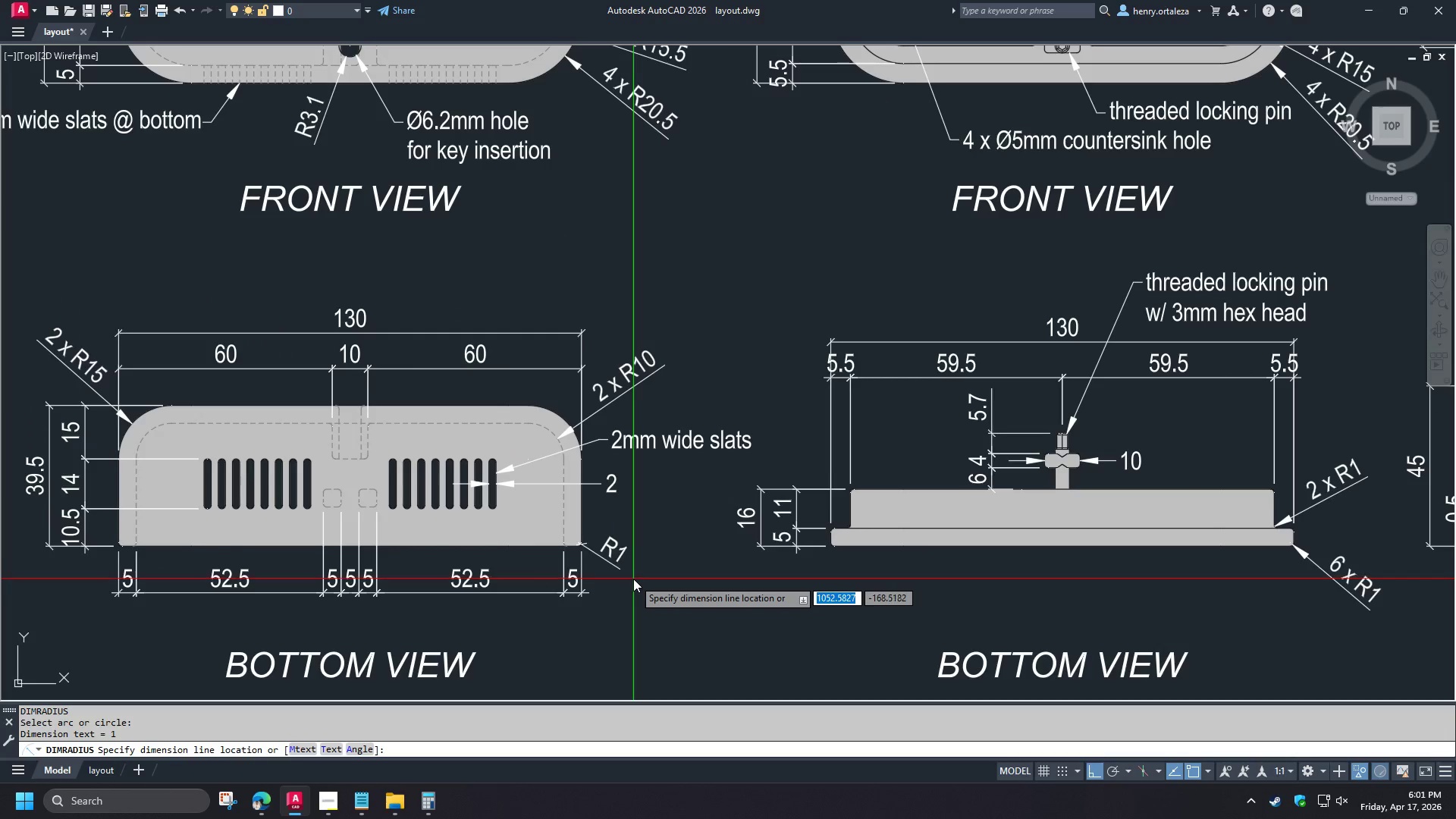 
scroll: coordinate [634, 579], scroll_direction: up, amount: 1.0
 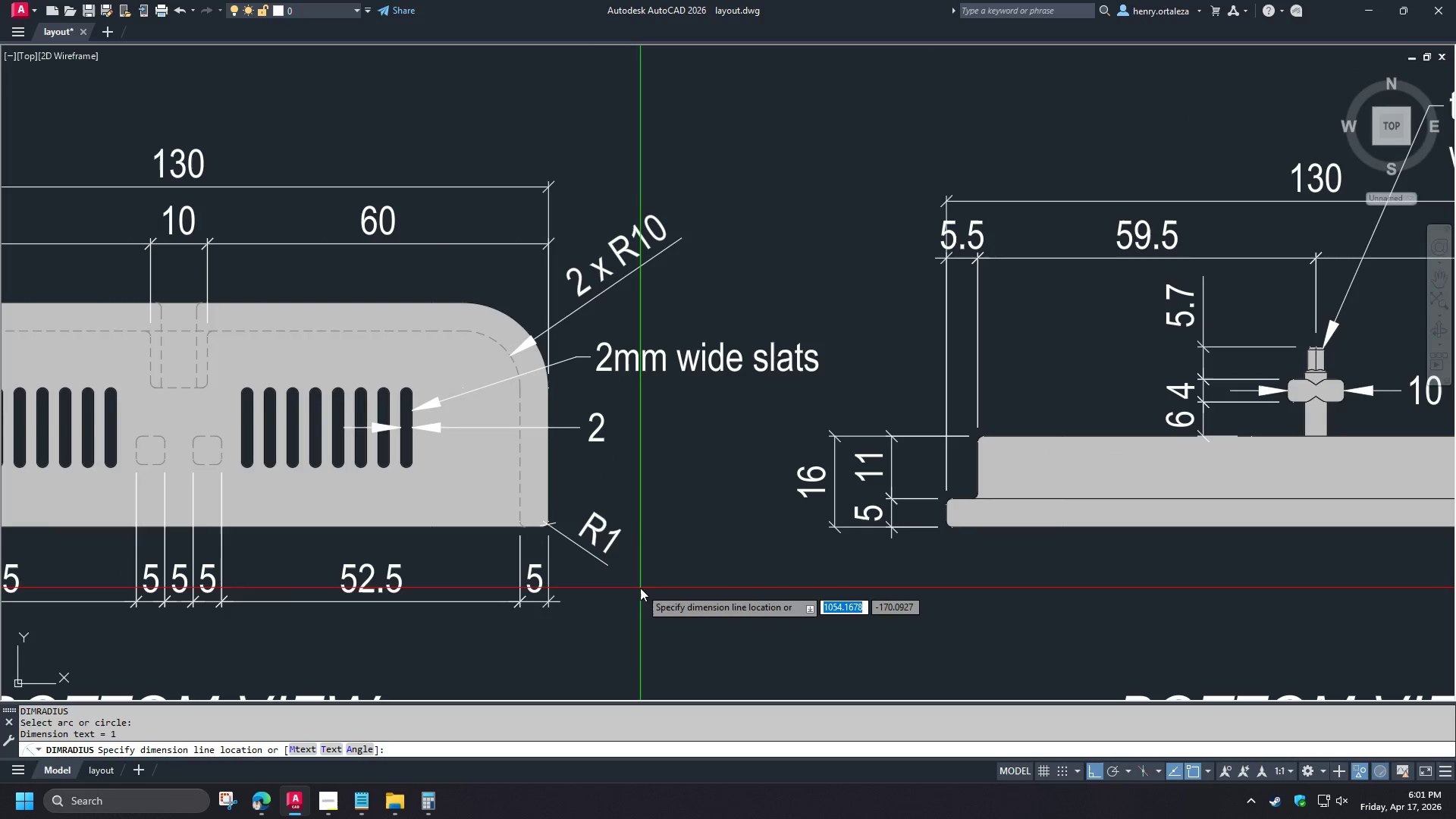 
left_click([640, 588])
 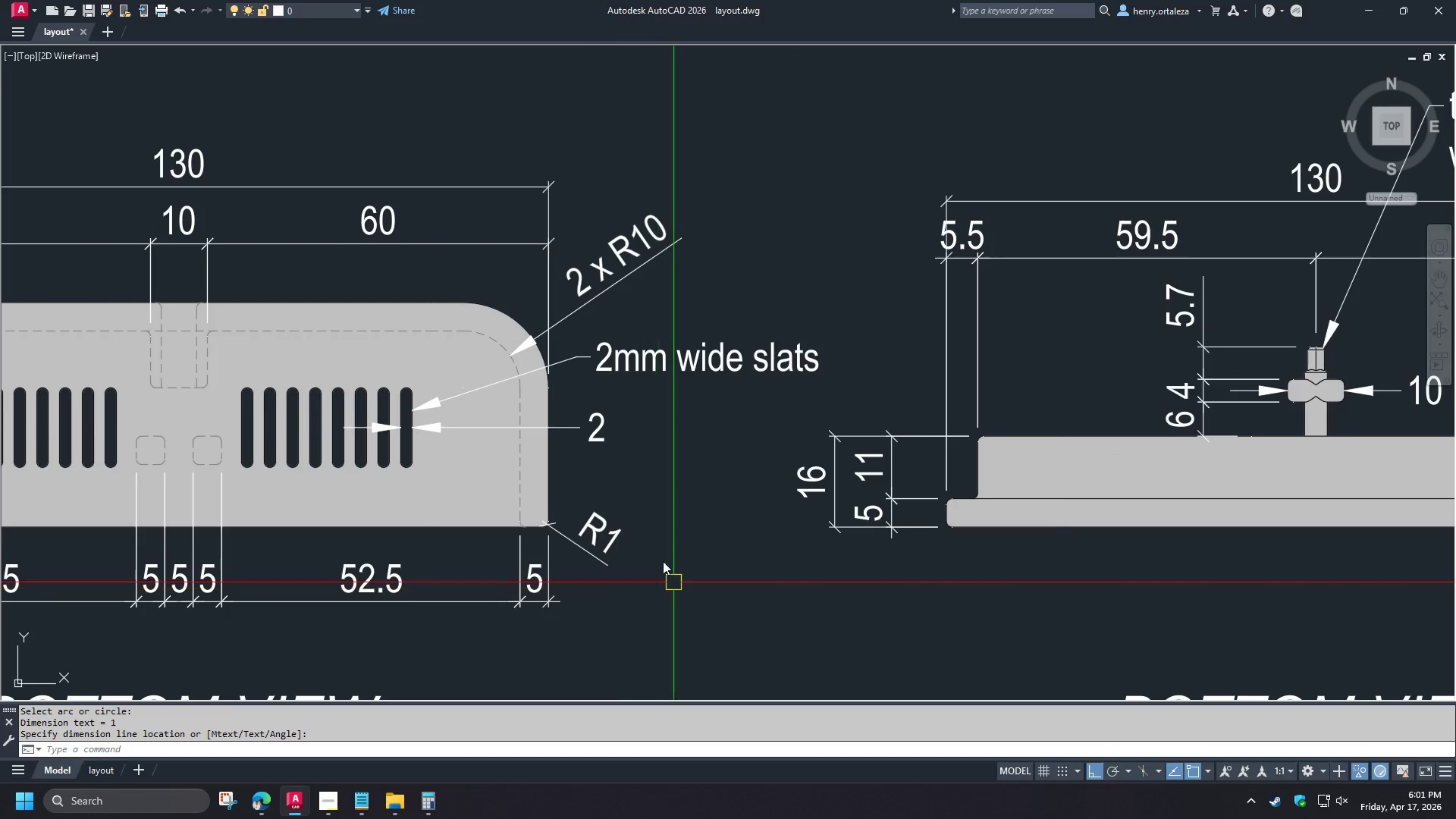 
type(ma )
 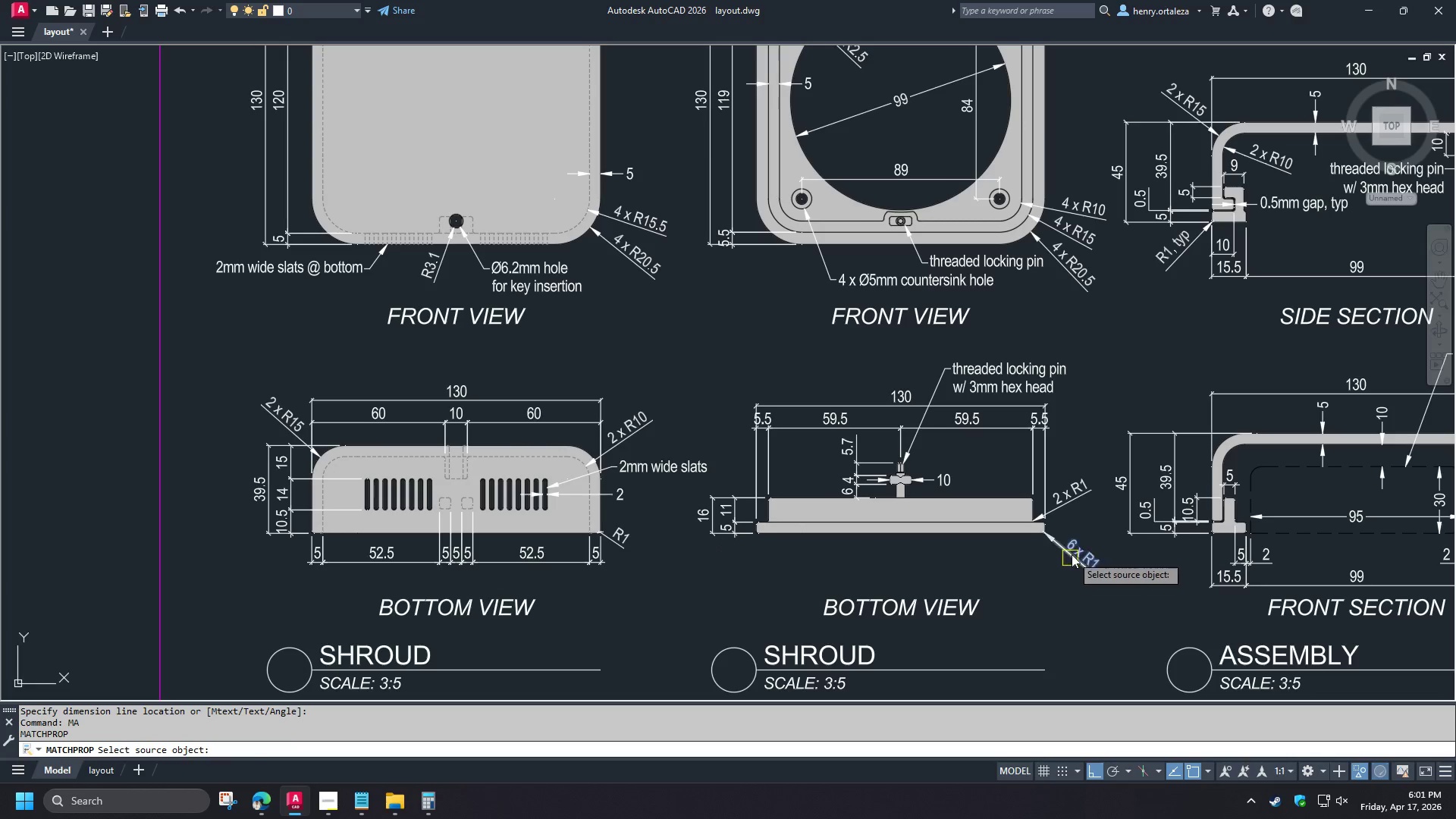 
scroll: coordinate [636, 537], scroll_direction: down, amount: 2.0
 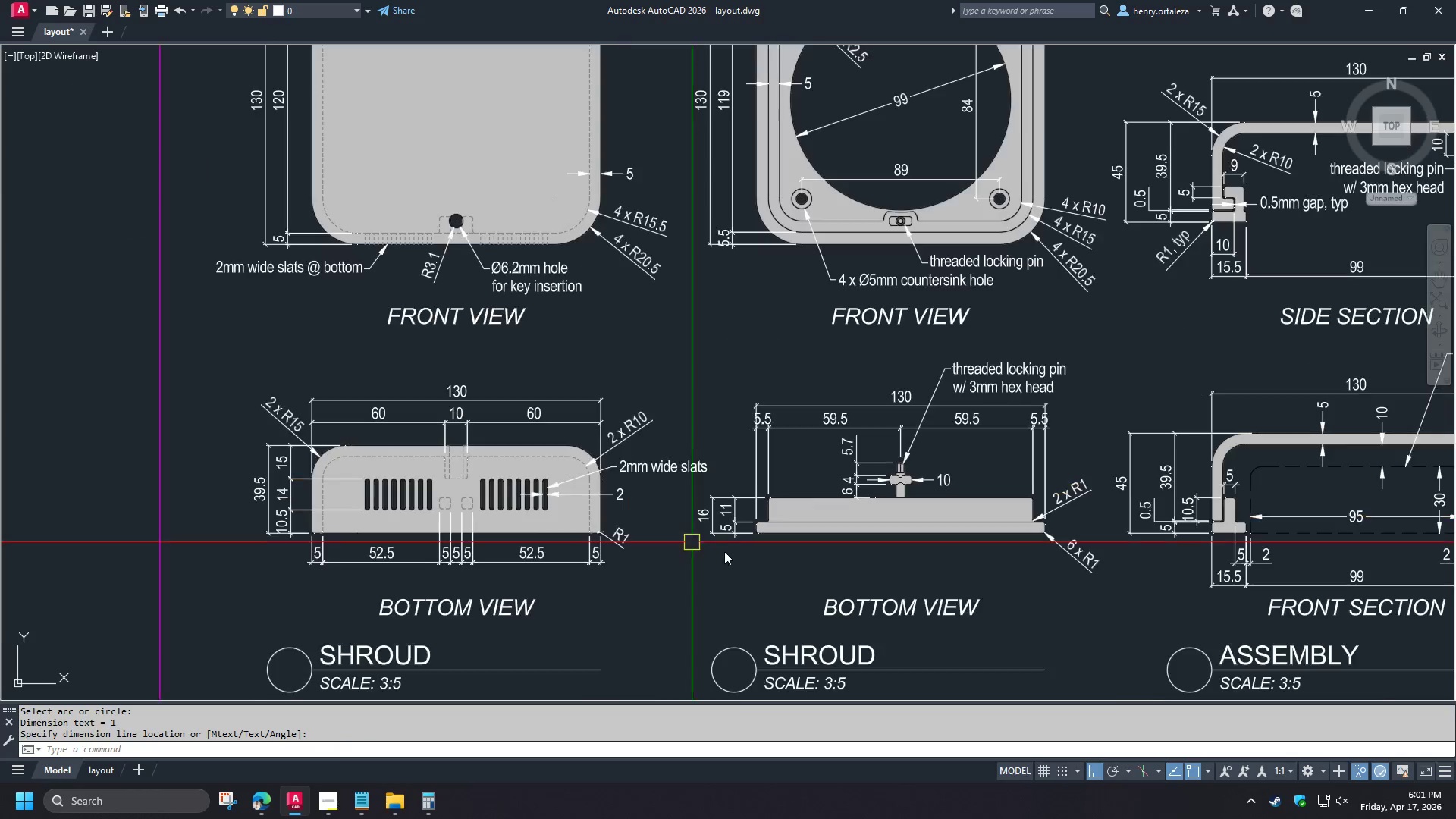 
left_click([1072, 554])
 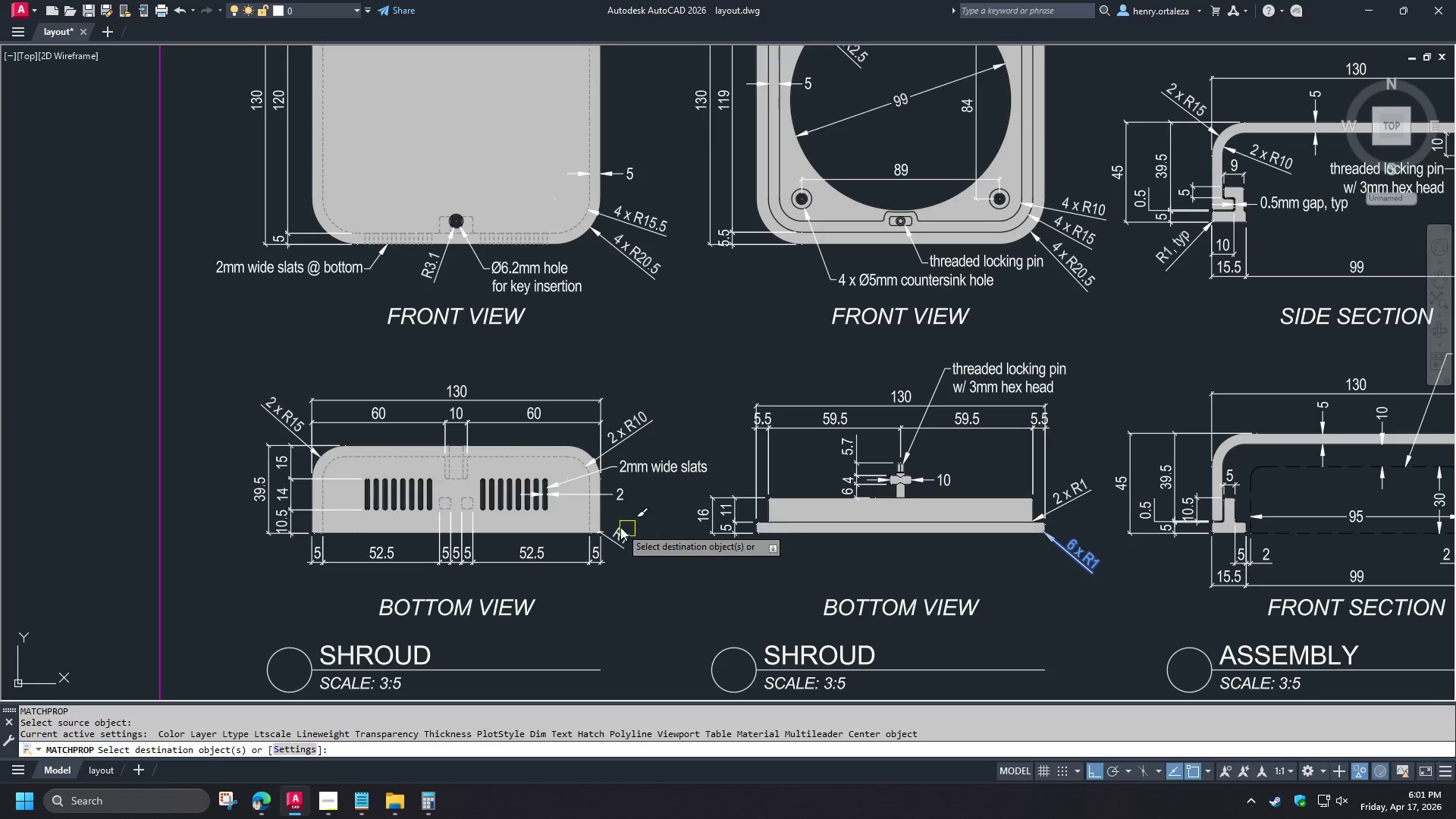 
left_click([620, 530])
 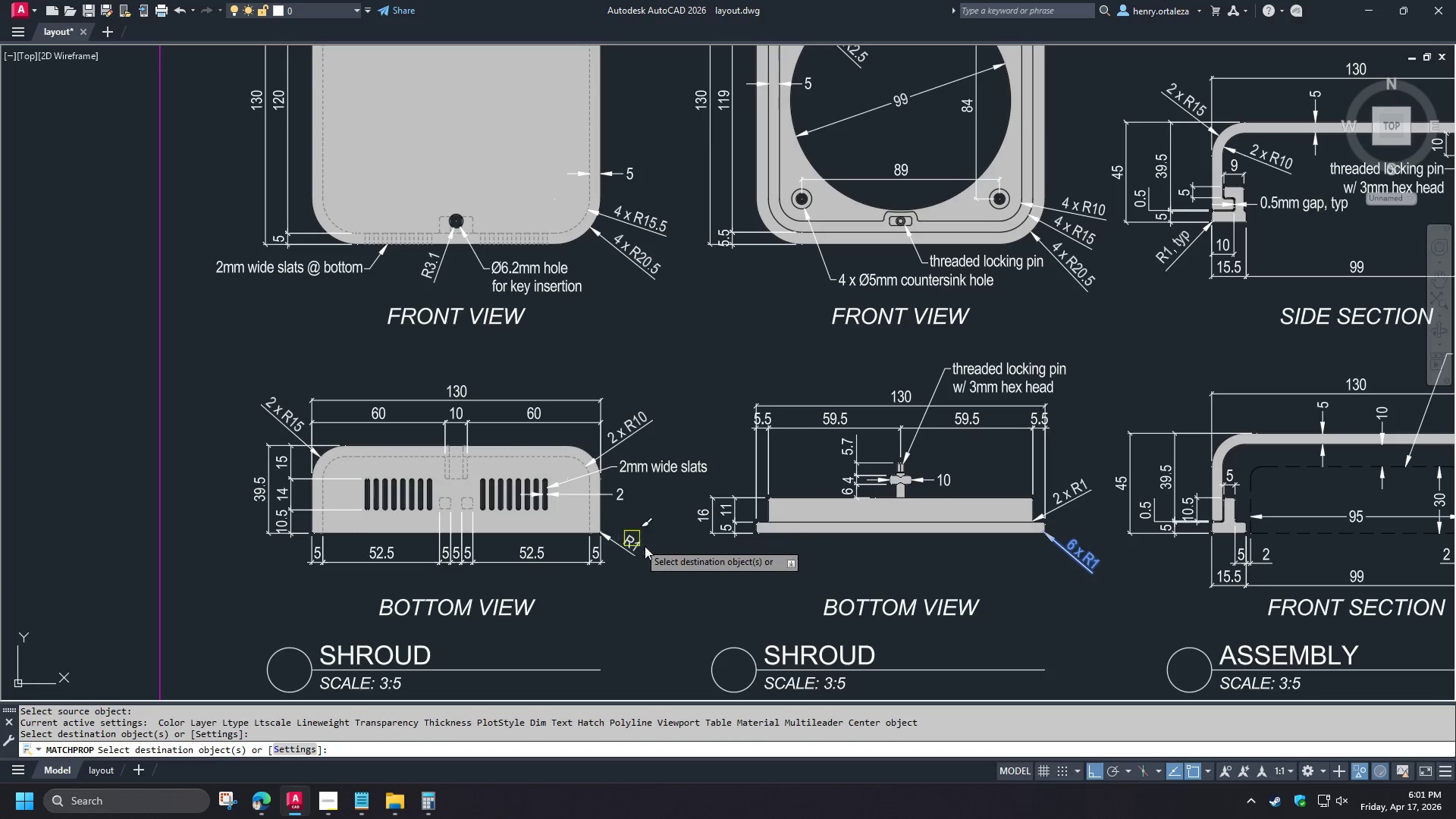 
key(Space)
 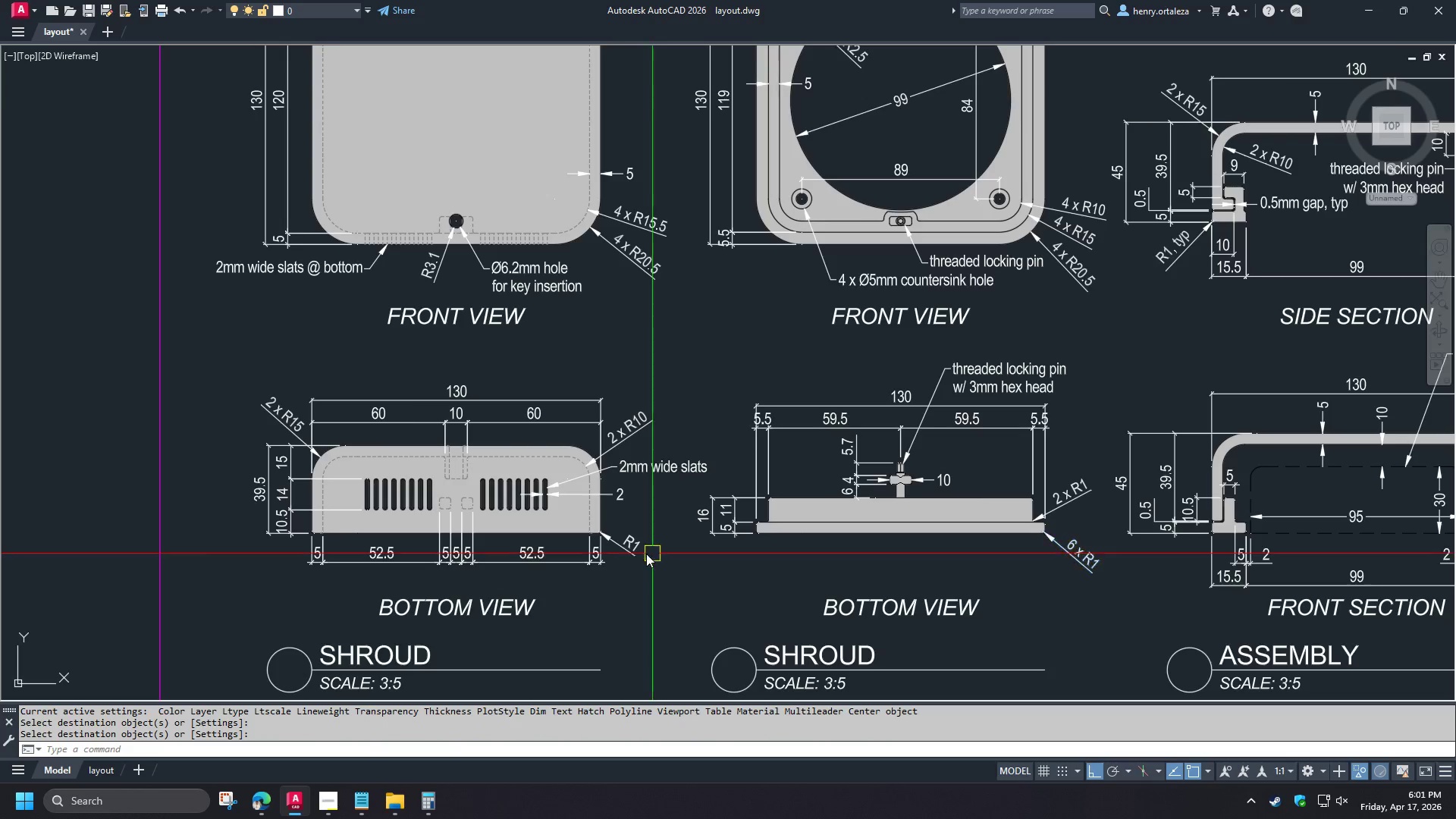 
left_click([624, 533])
 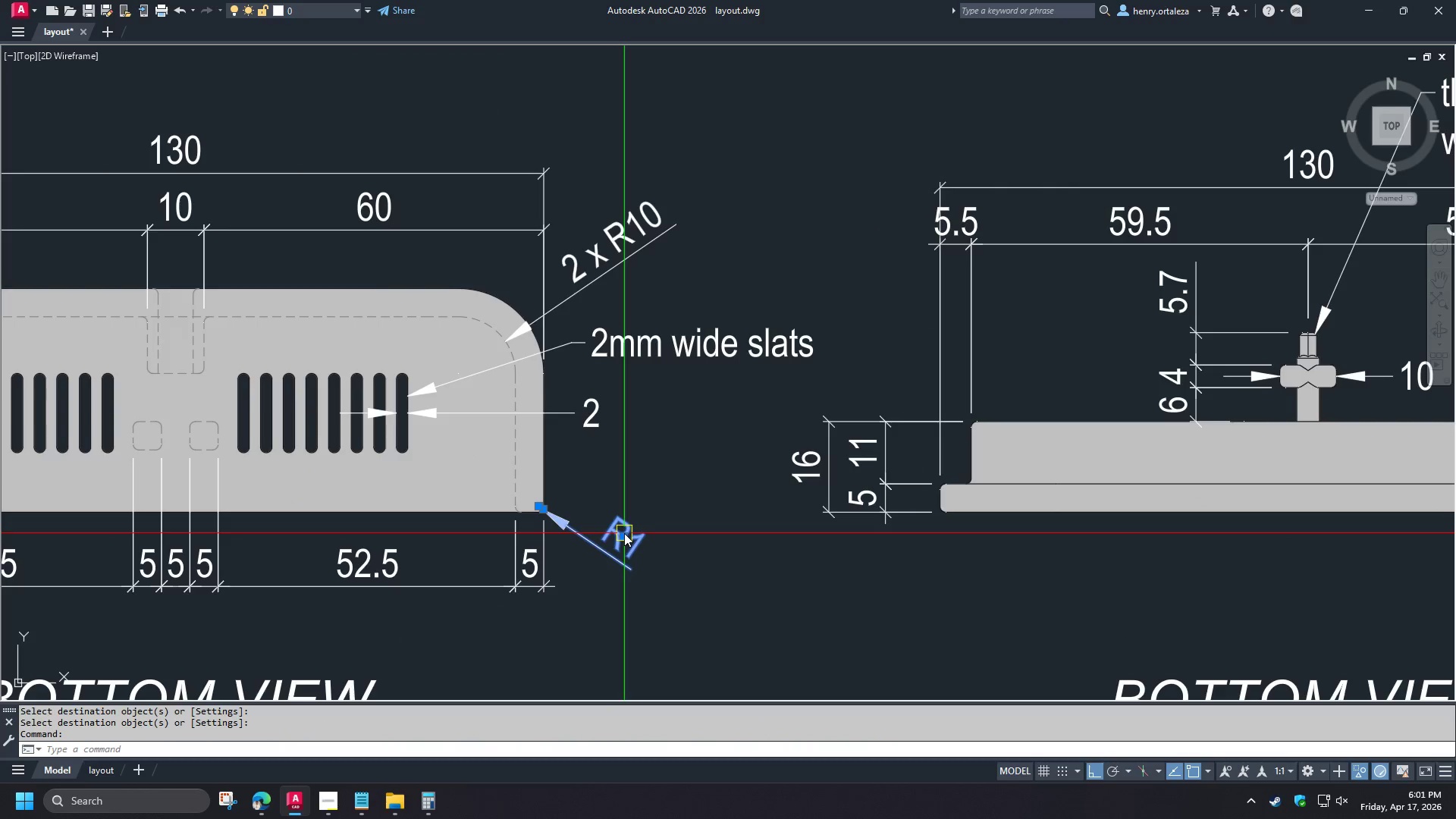 
scroll: coordinate [631, 545], scroll_direction: up, amount: 2.0
 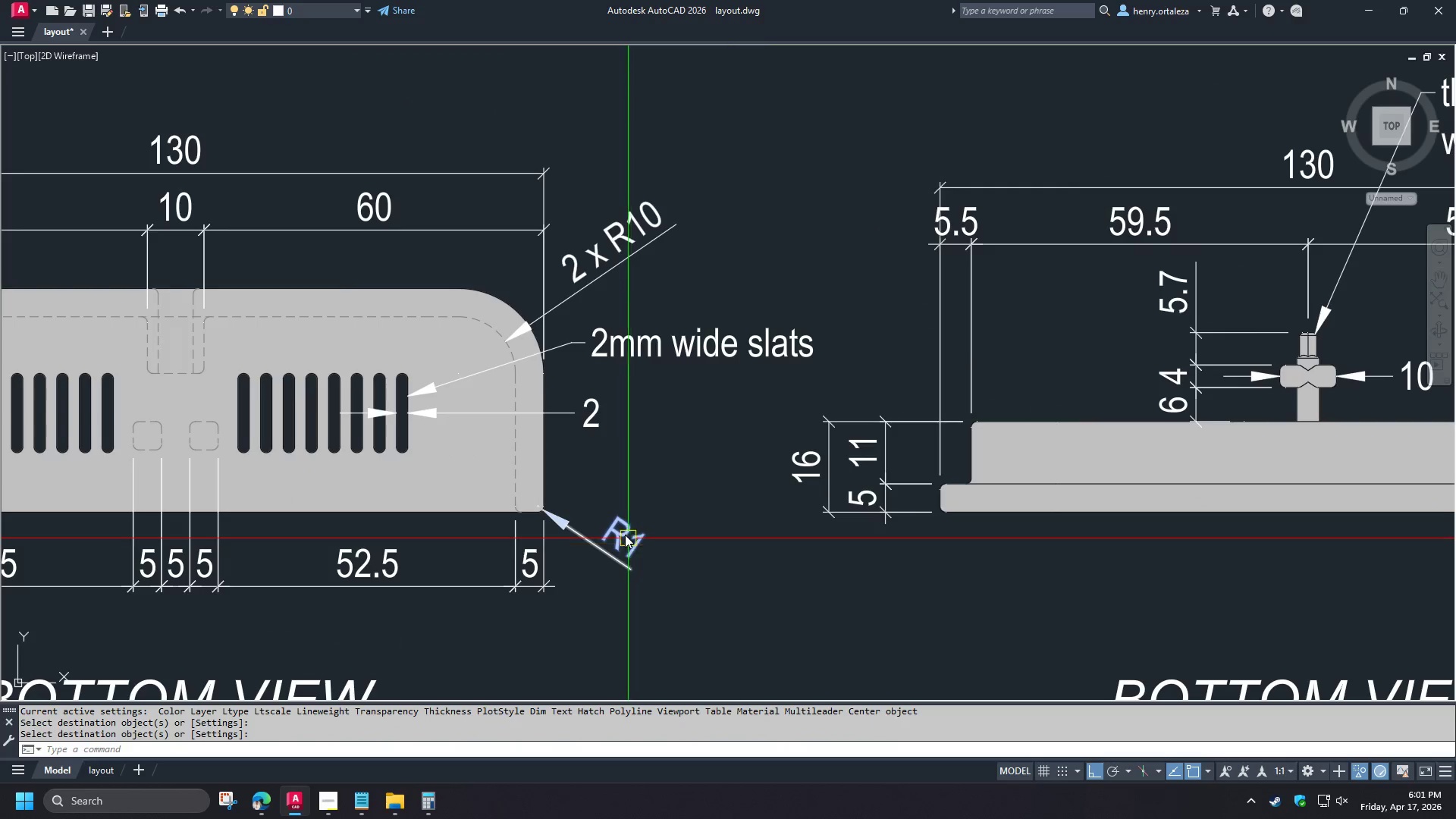 
double_click([624, 533])
 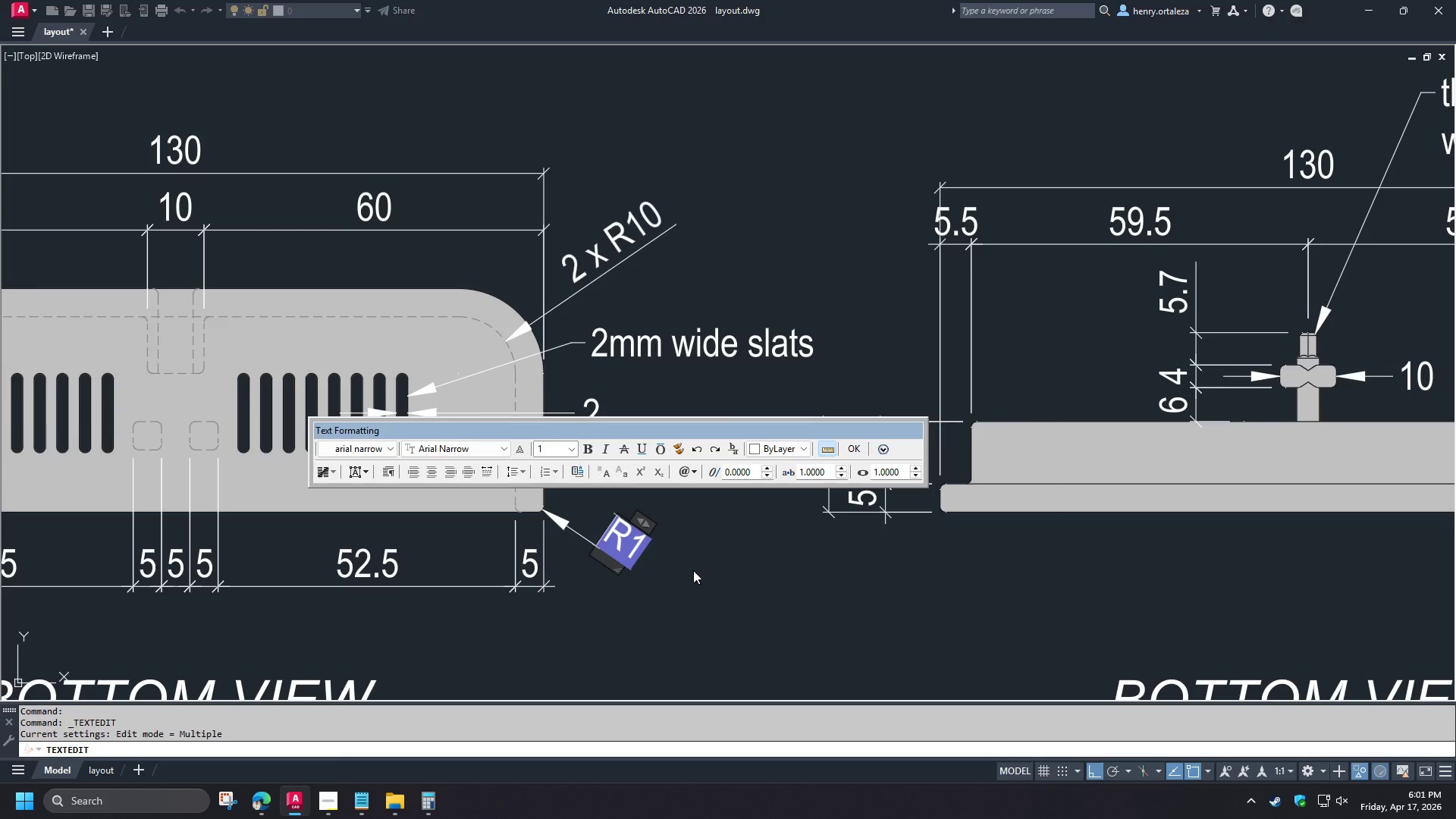 
key(4)
 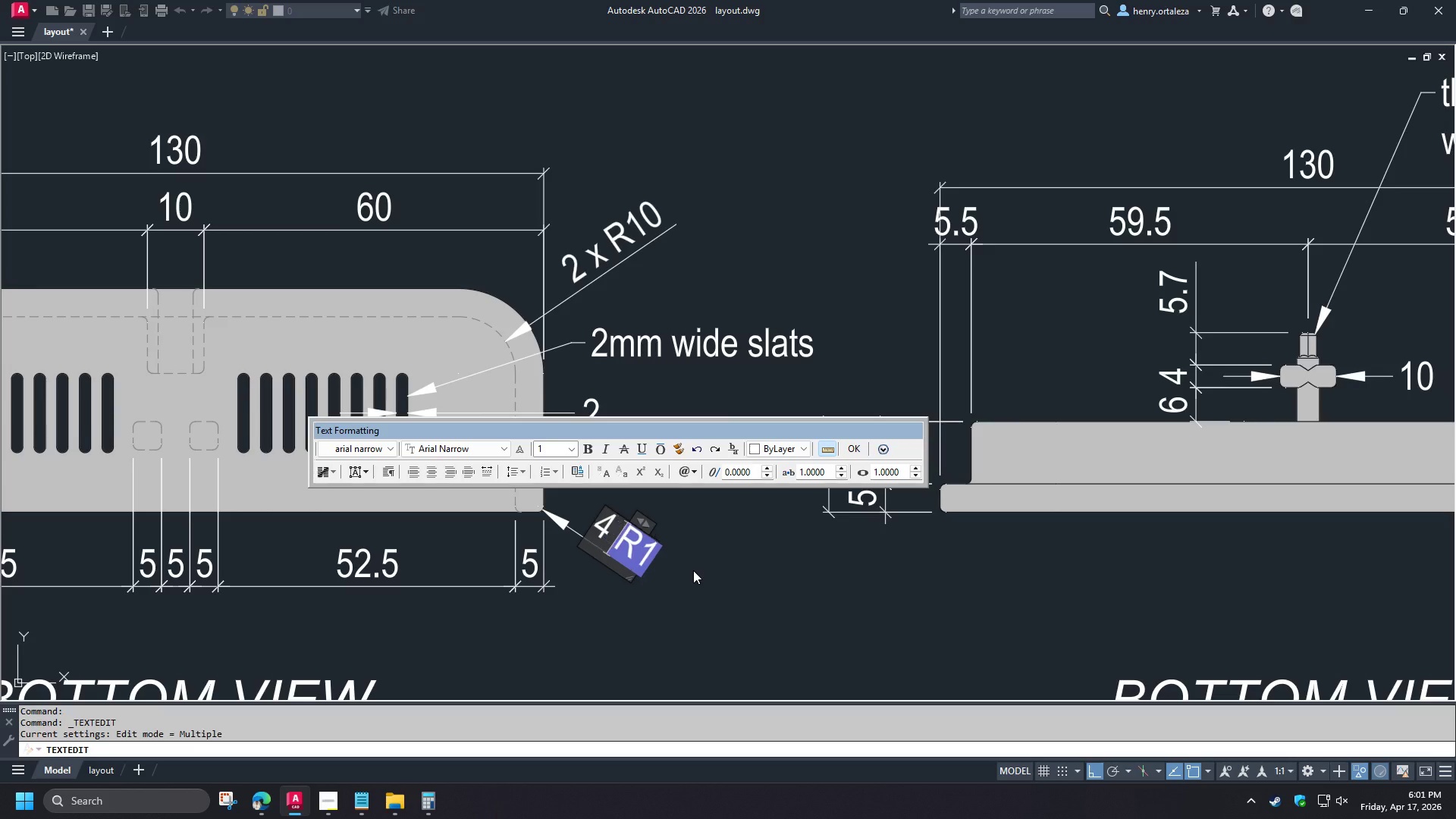 
key(Space)
 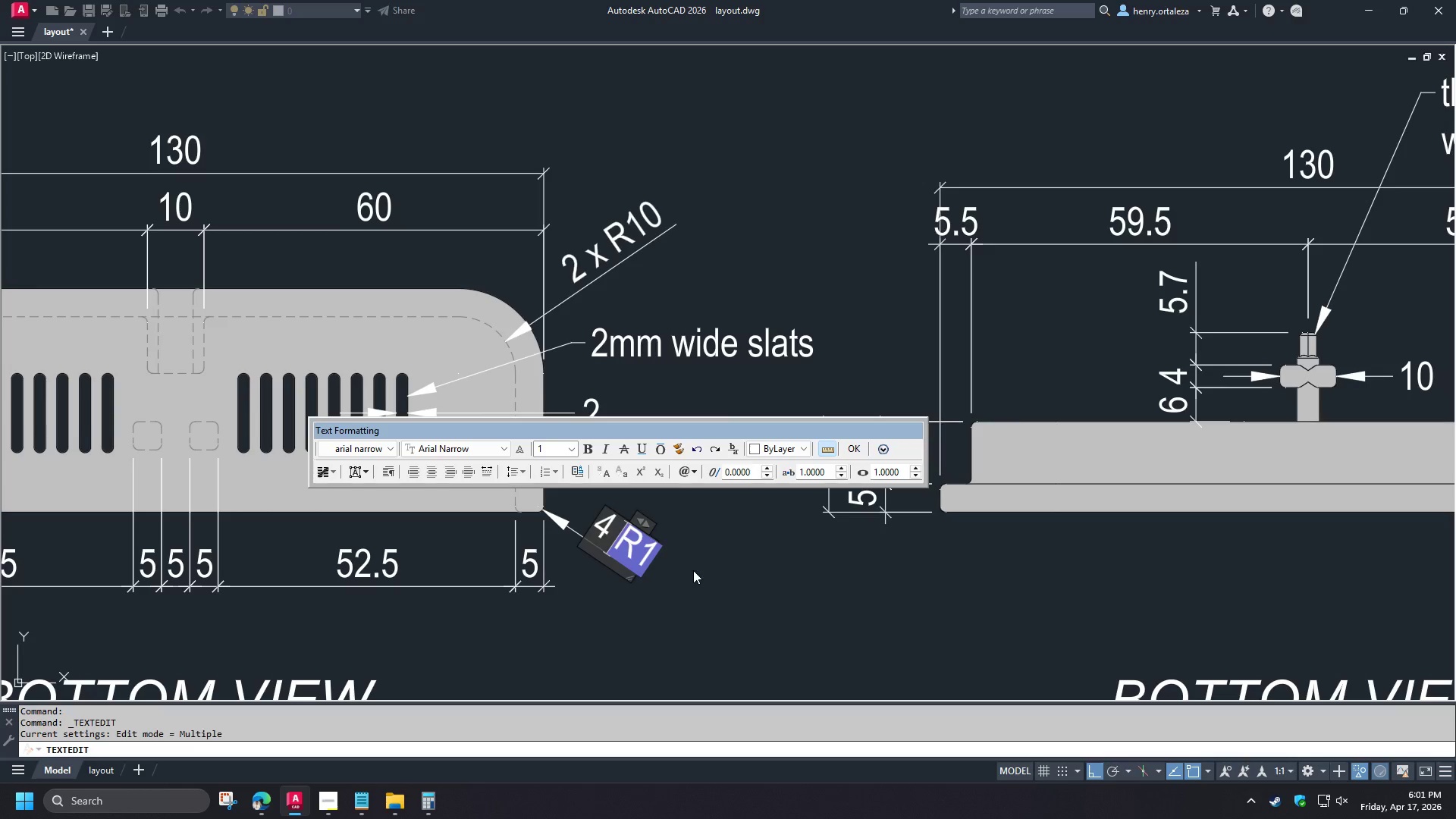 
key(X)
 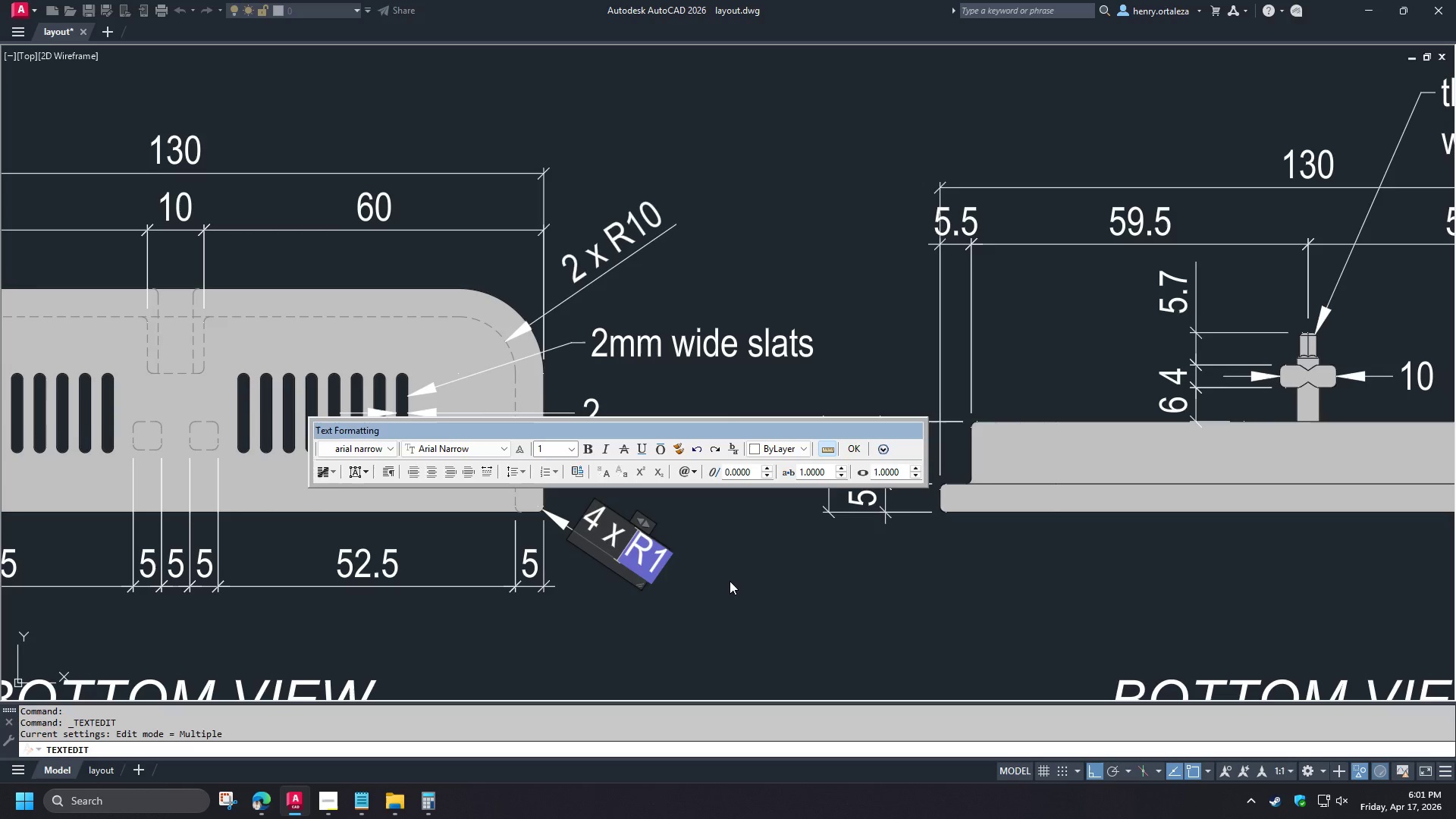 
type(  re )
 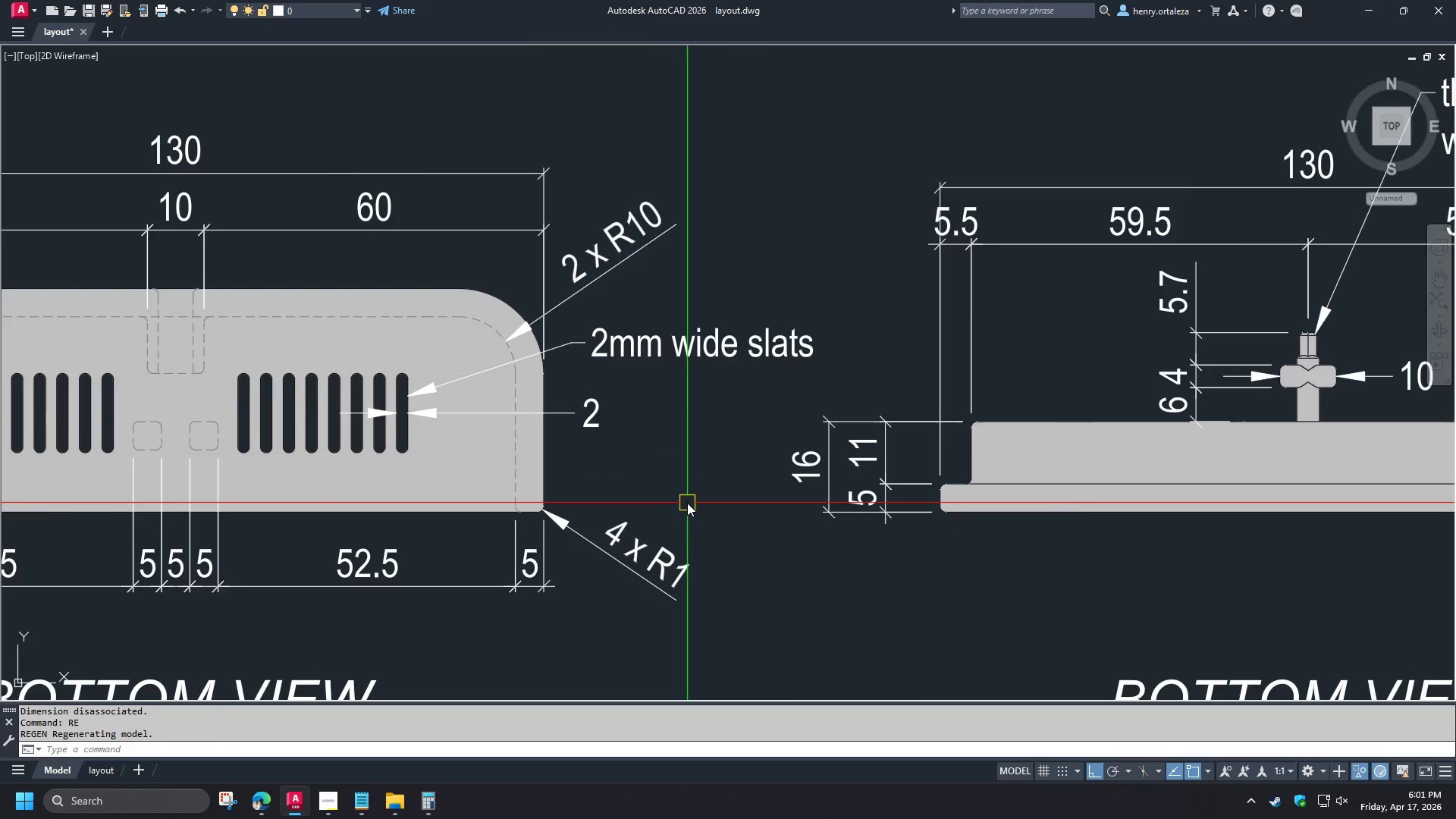 
scroll: coordinate [687, 503], scroll_direction: down, amount: 1.0
 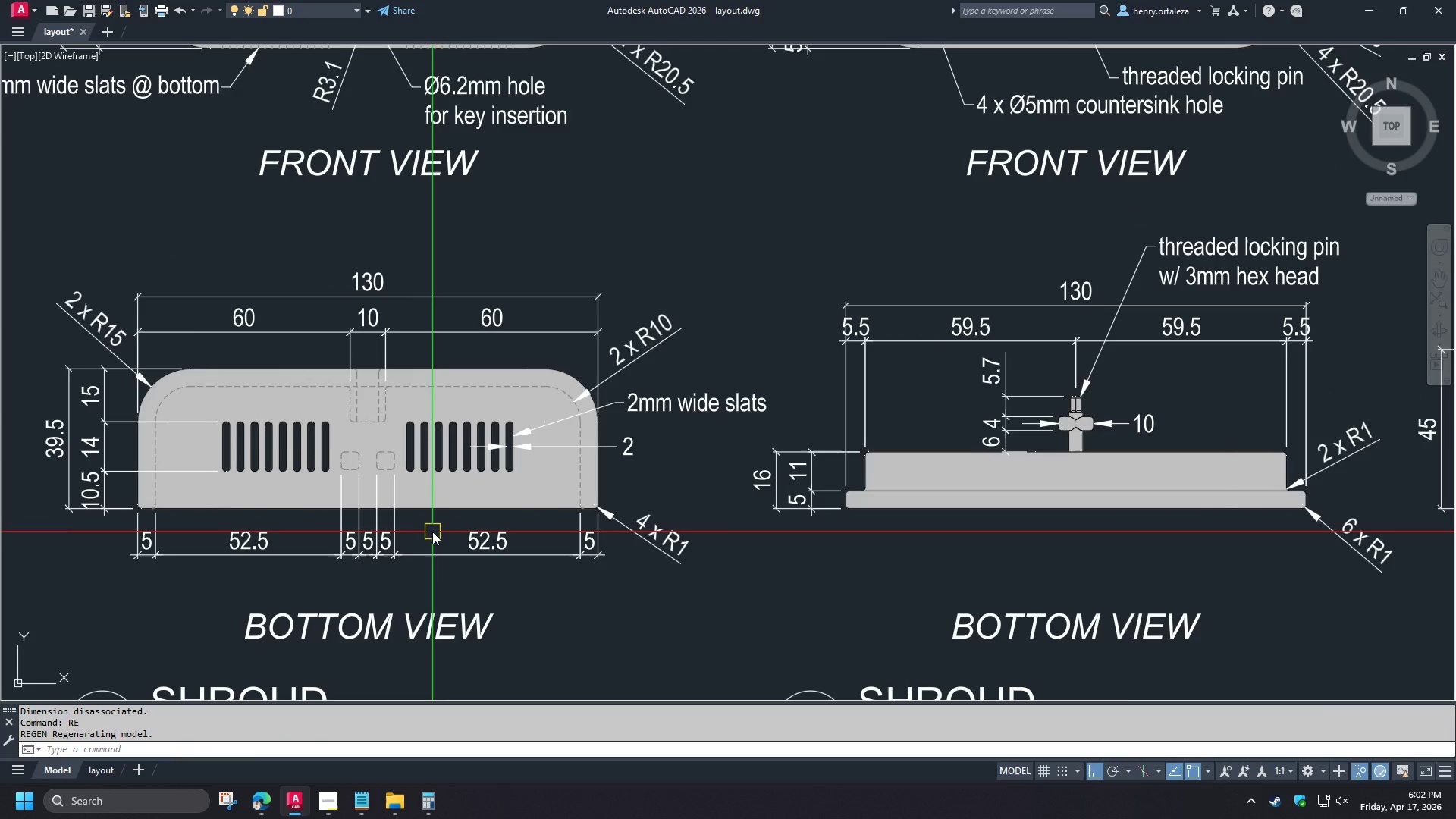 
wait(5.36)
 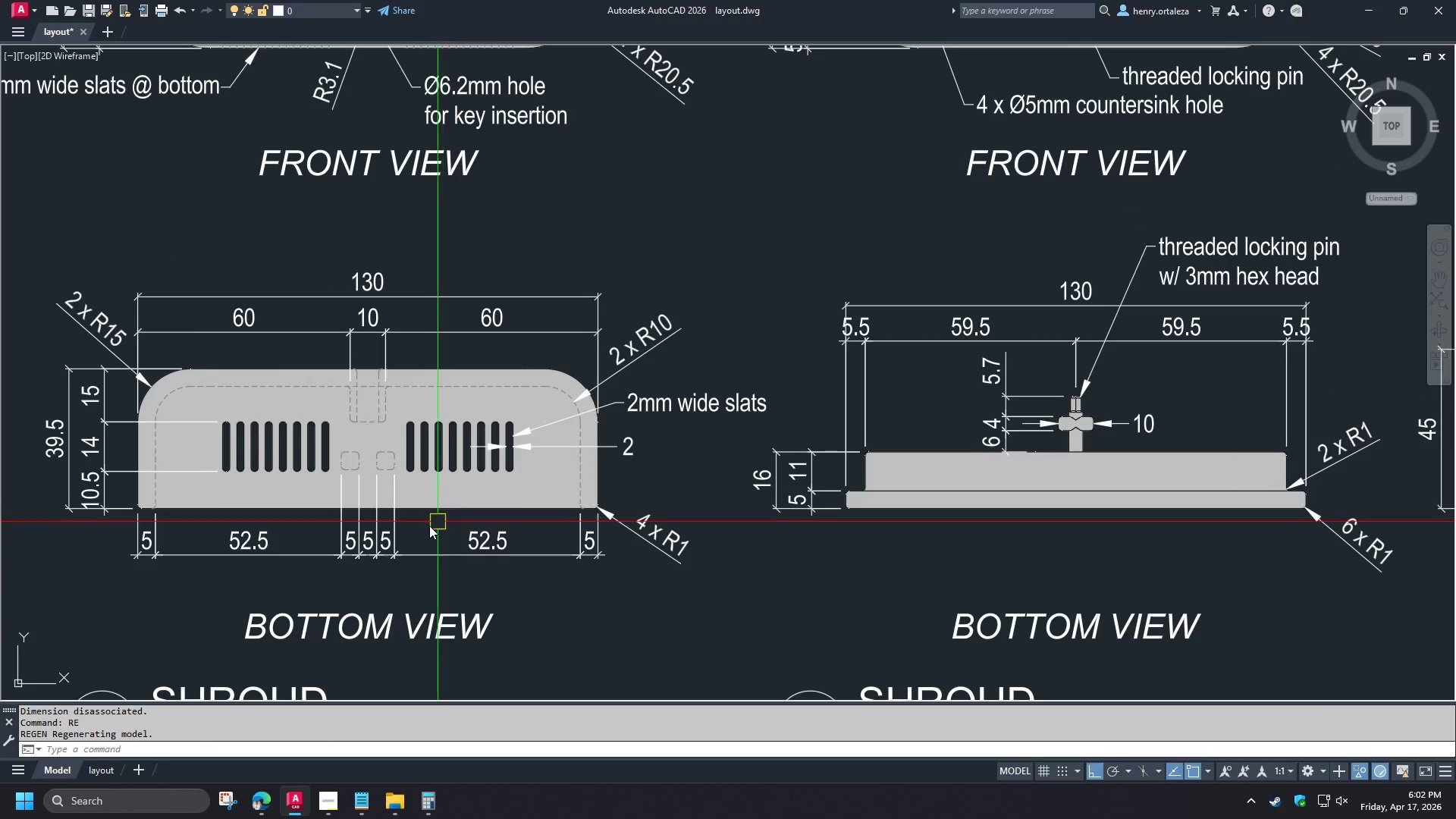 
scroll: coordinate [642, 522], scroll_direction: up, amount: 1.0
 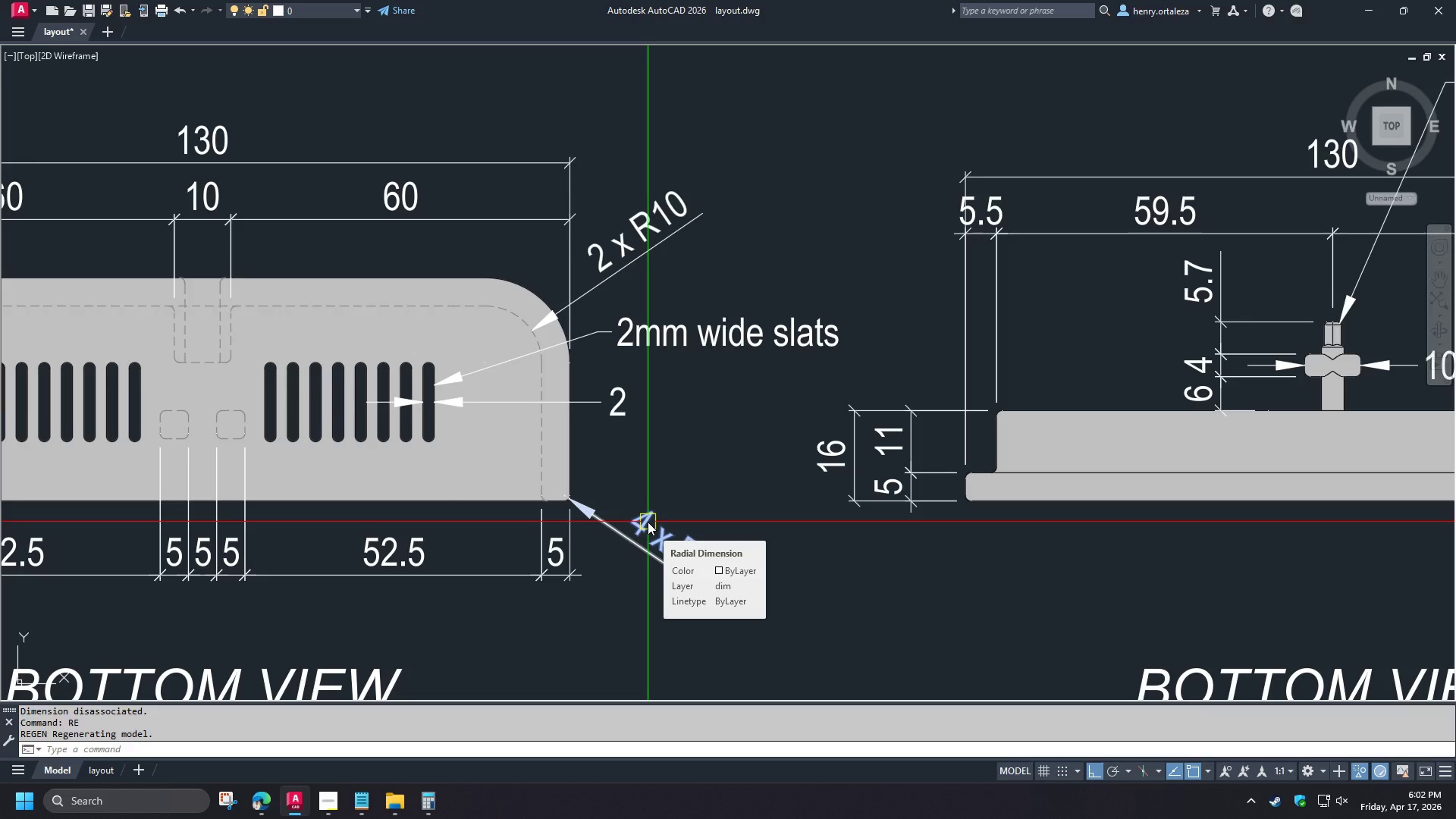 
scroll: coordinate [740, 524], scroll_direction: down, amount: 1.0
 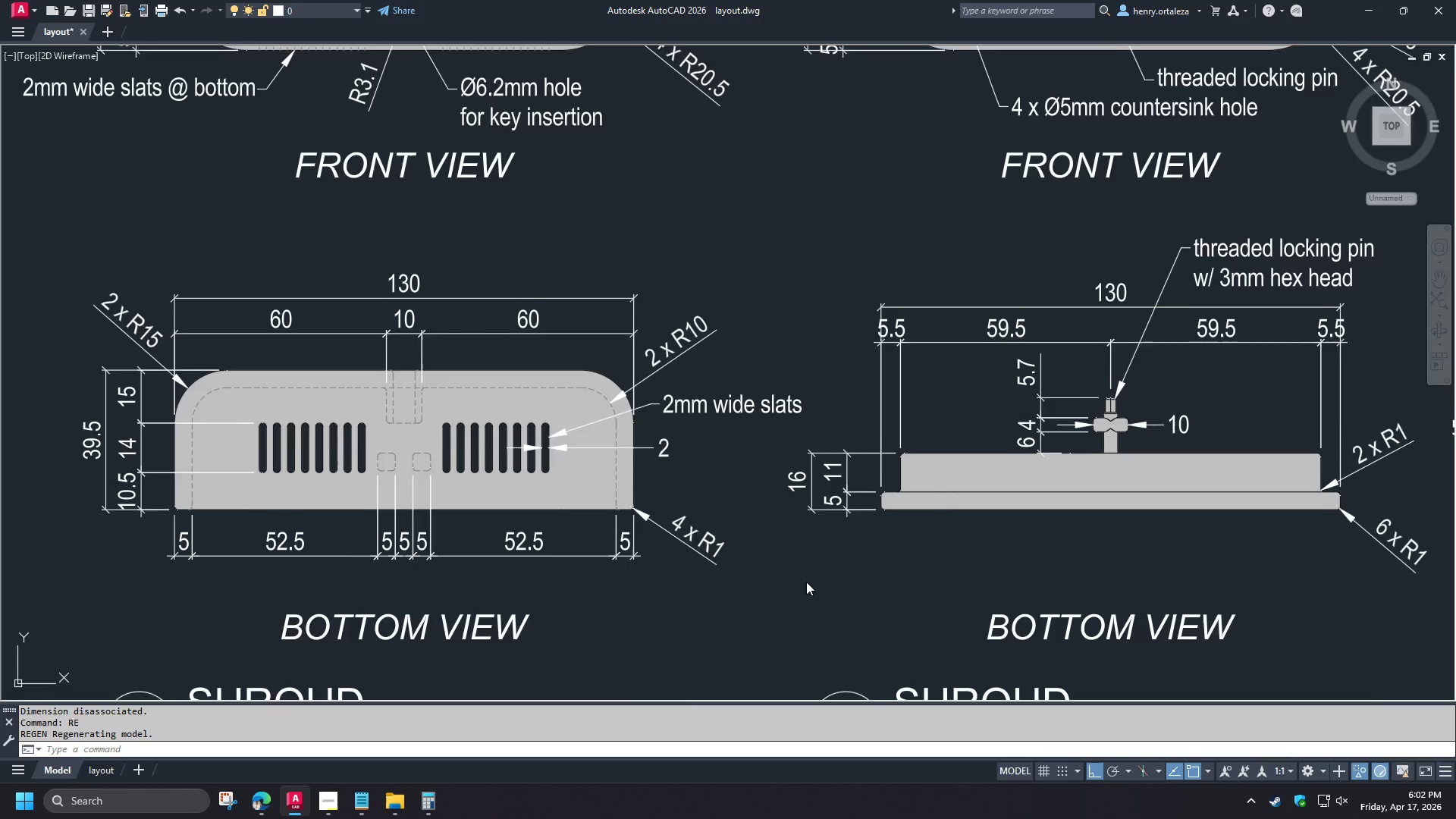 
type(re )
 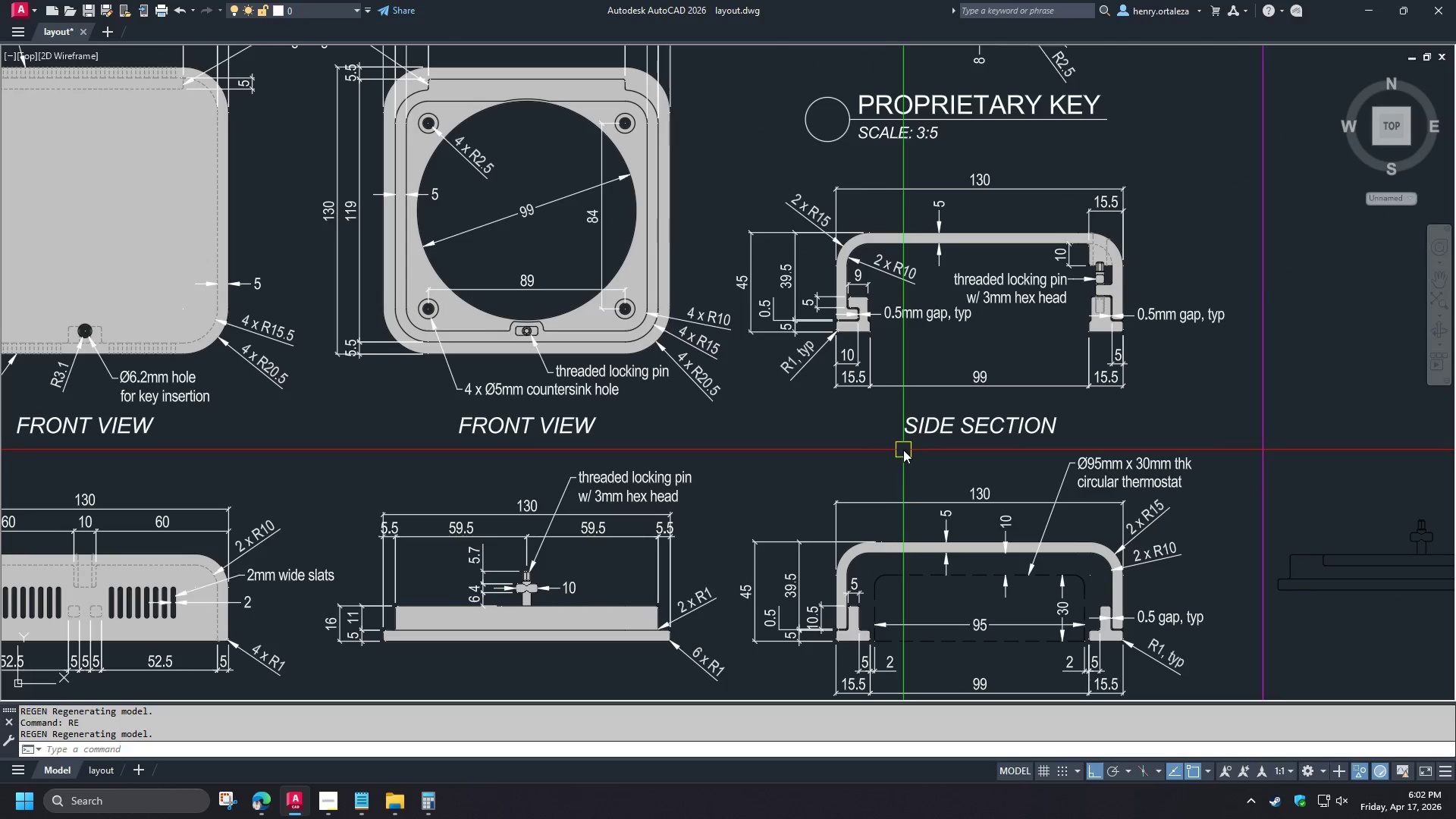 
scroll: coordinate [924, 450], scroll_direction: down, amount: 2.0
 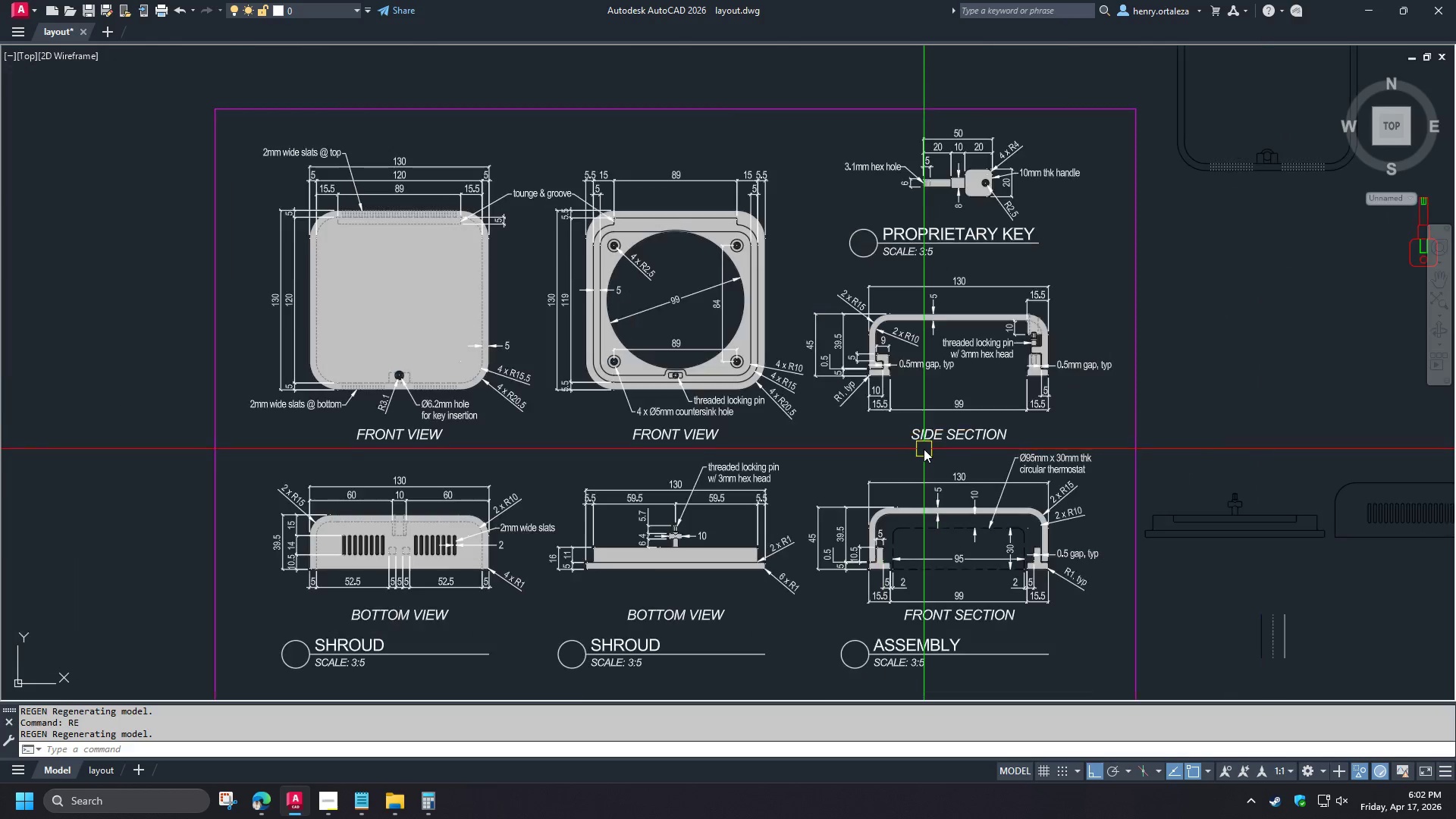 
mouse_move([908, 447])
 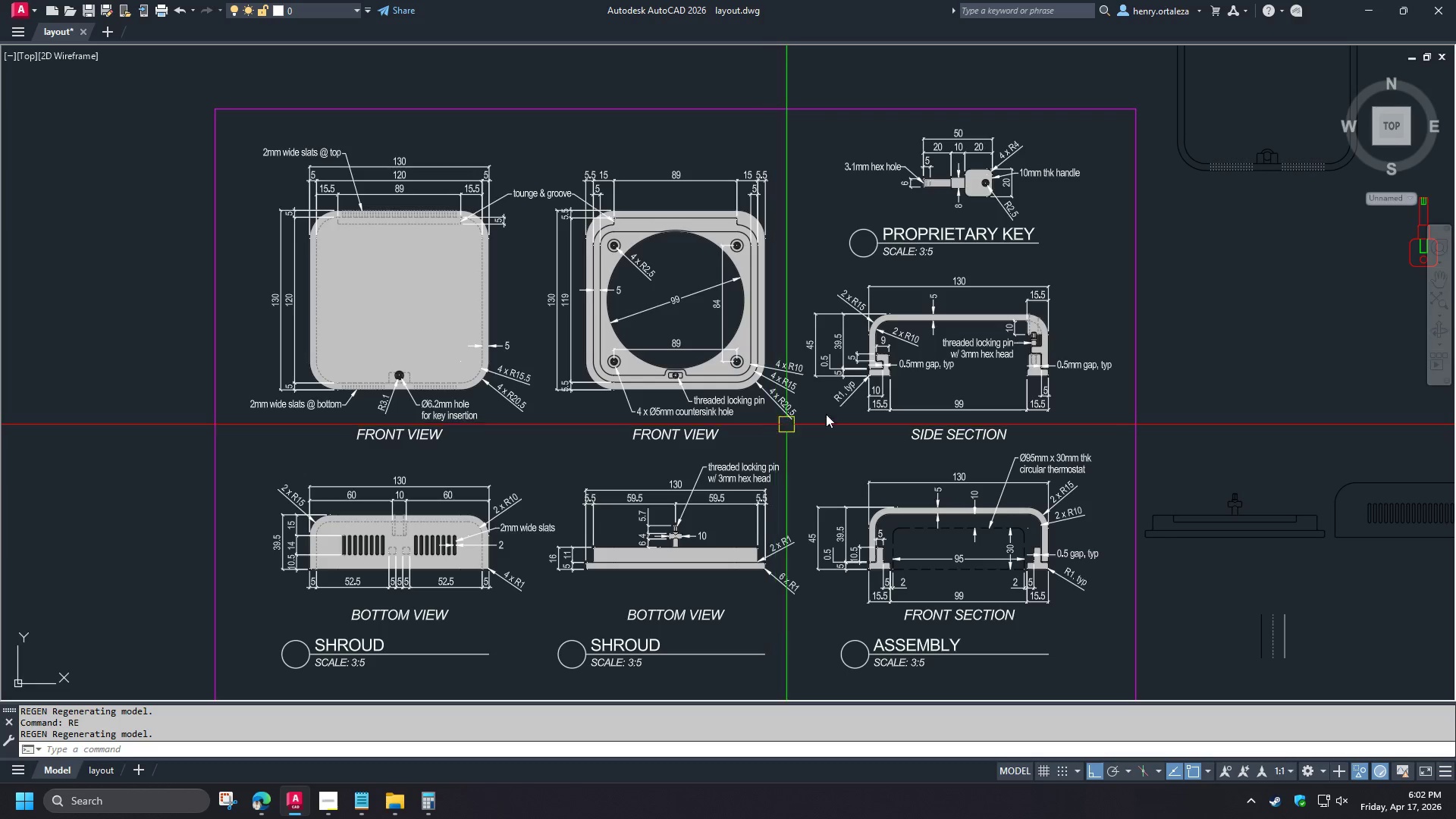 
scroll: coordinate [1069, 284], scroll_direction: up, amount: 4.0
 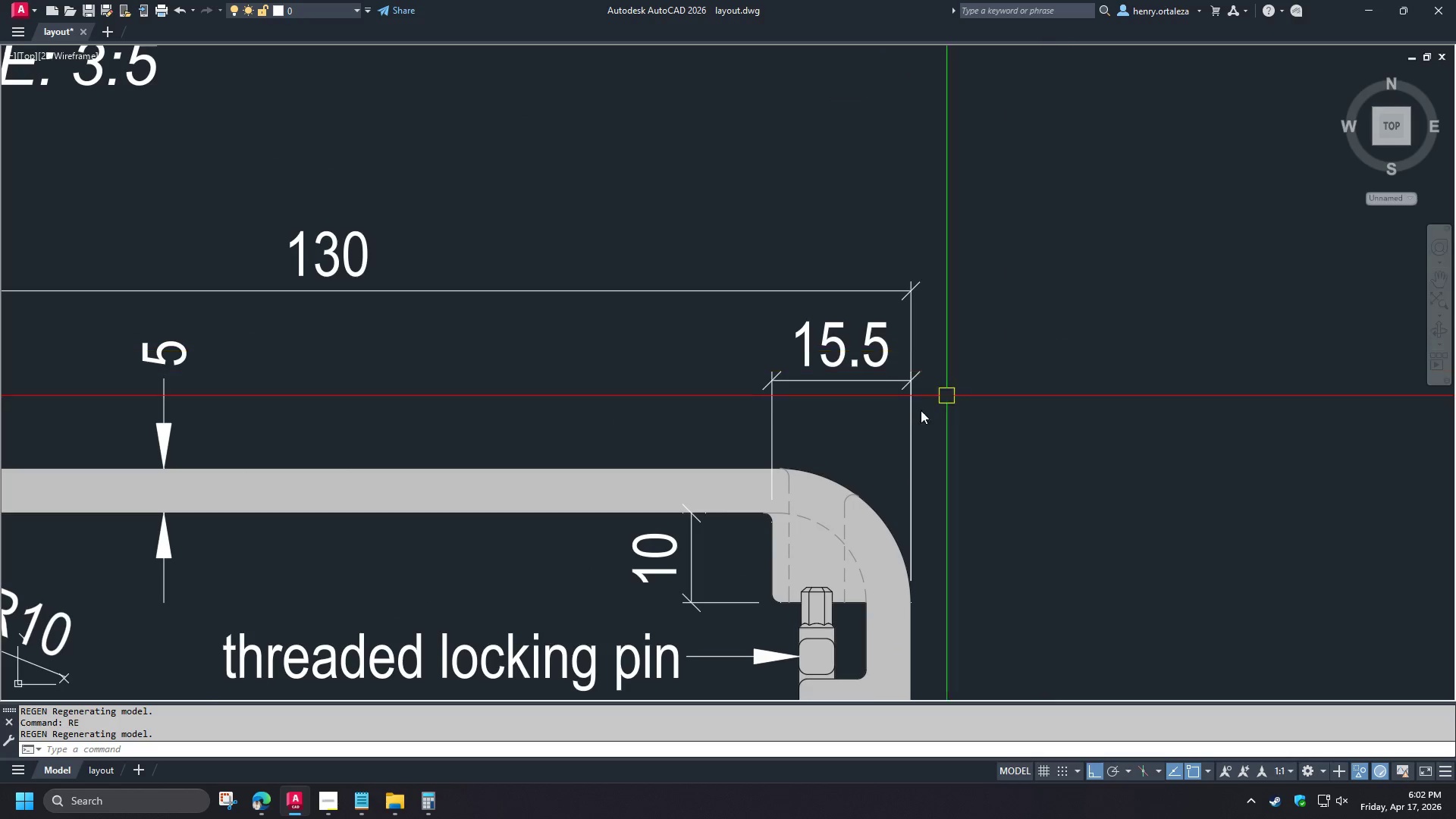 
key(D)
 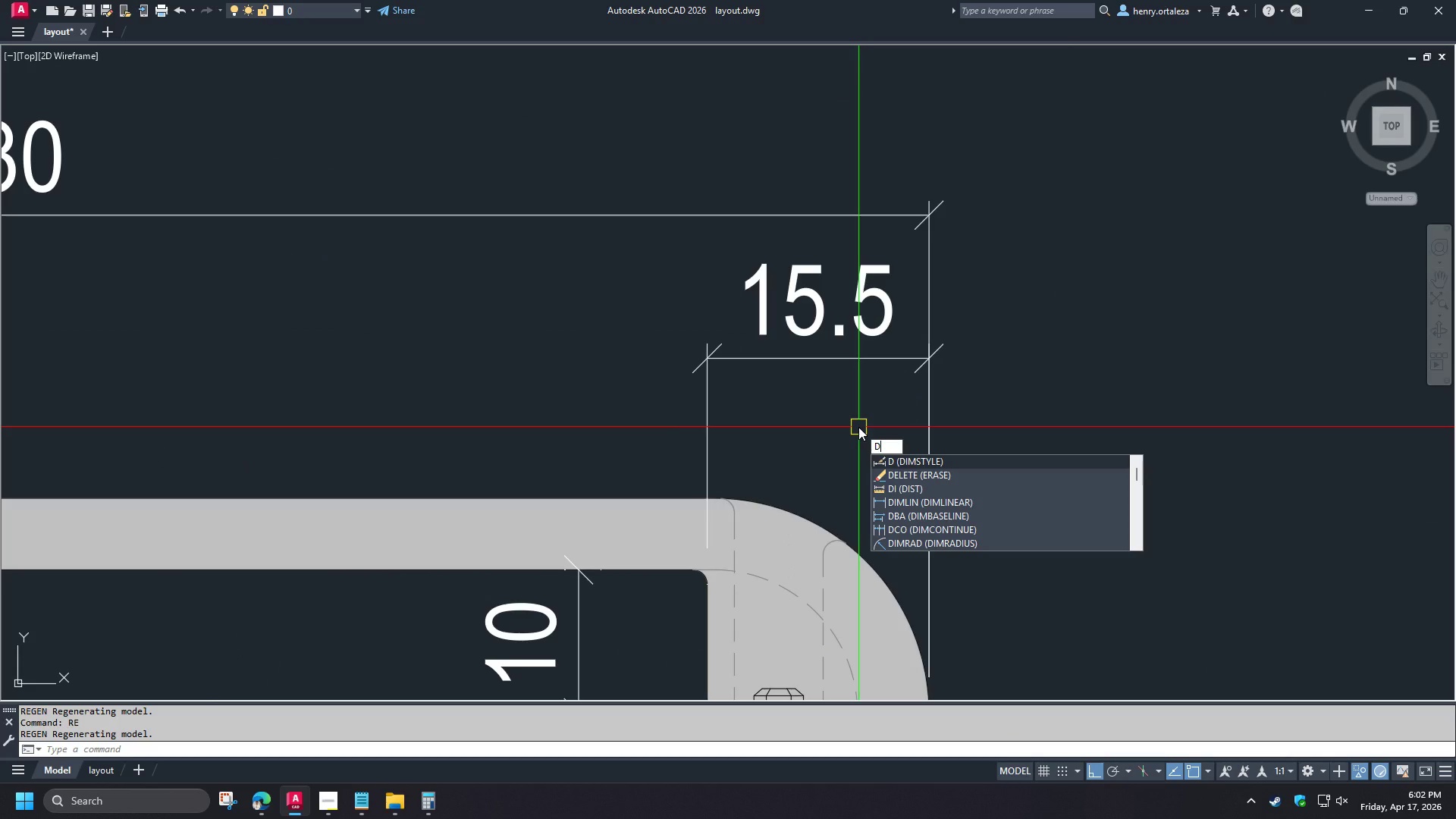 
scroll: coordinate [879, 418], scroll_direction: up, amount: 1.0
 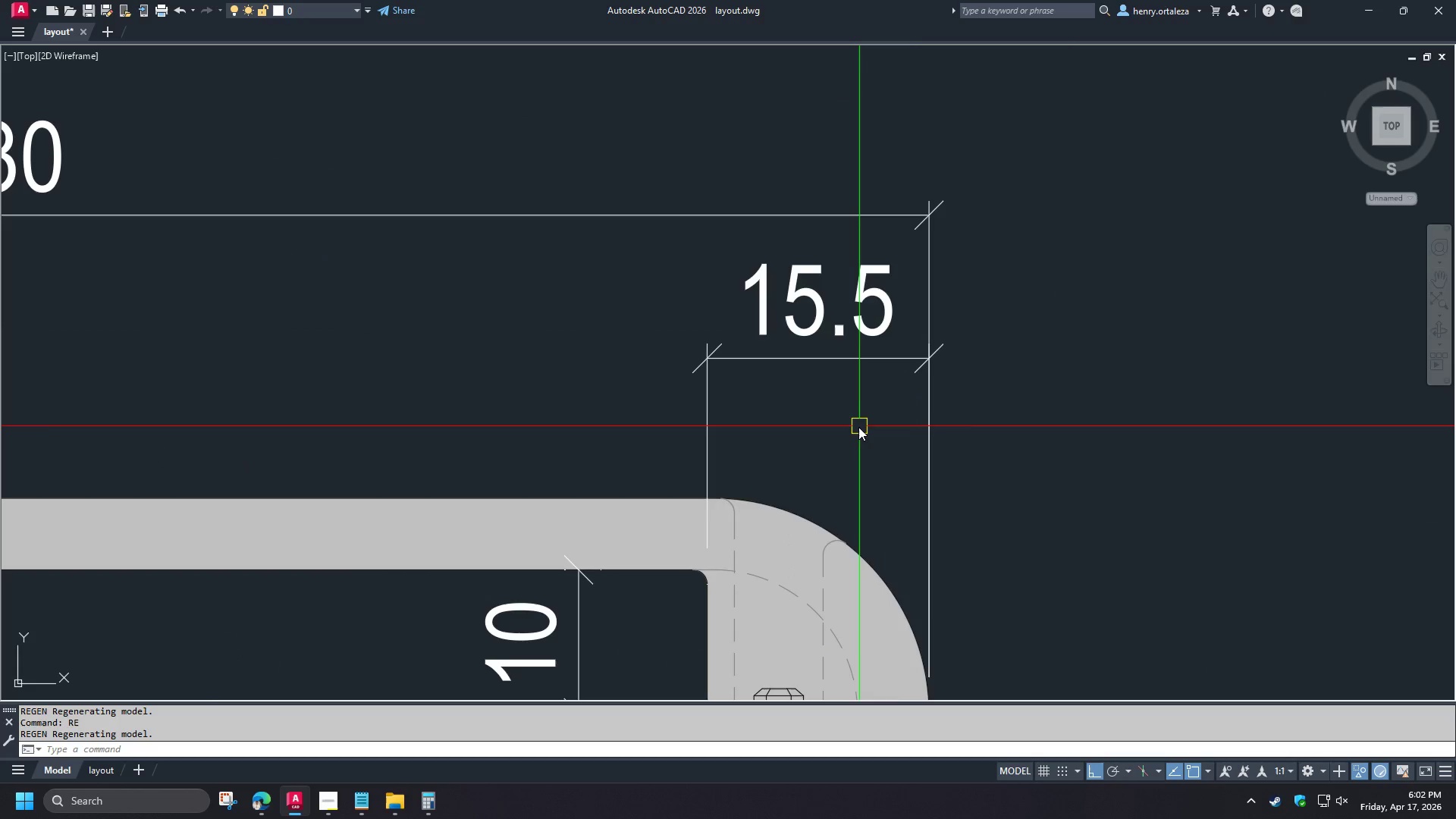 
type(li)
 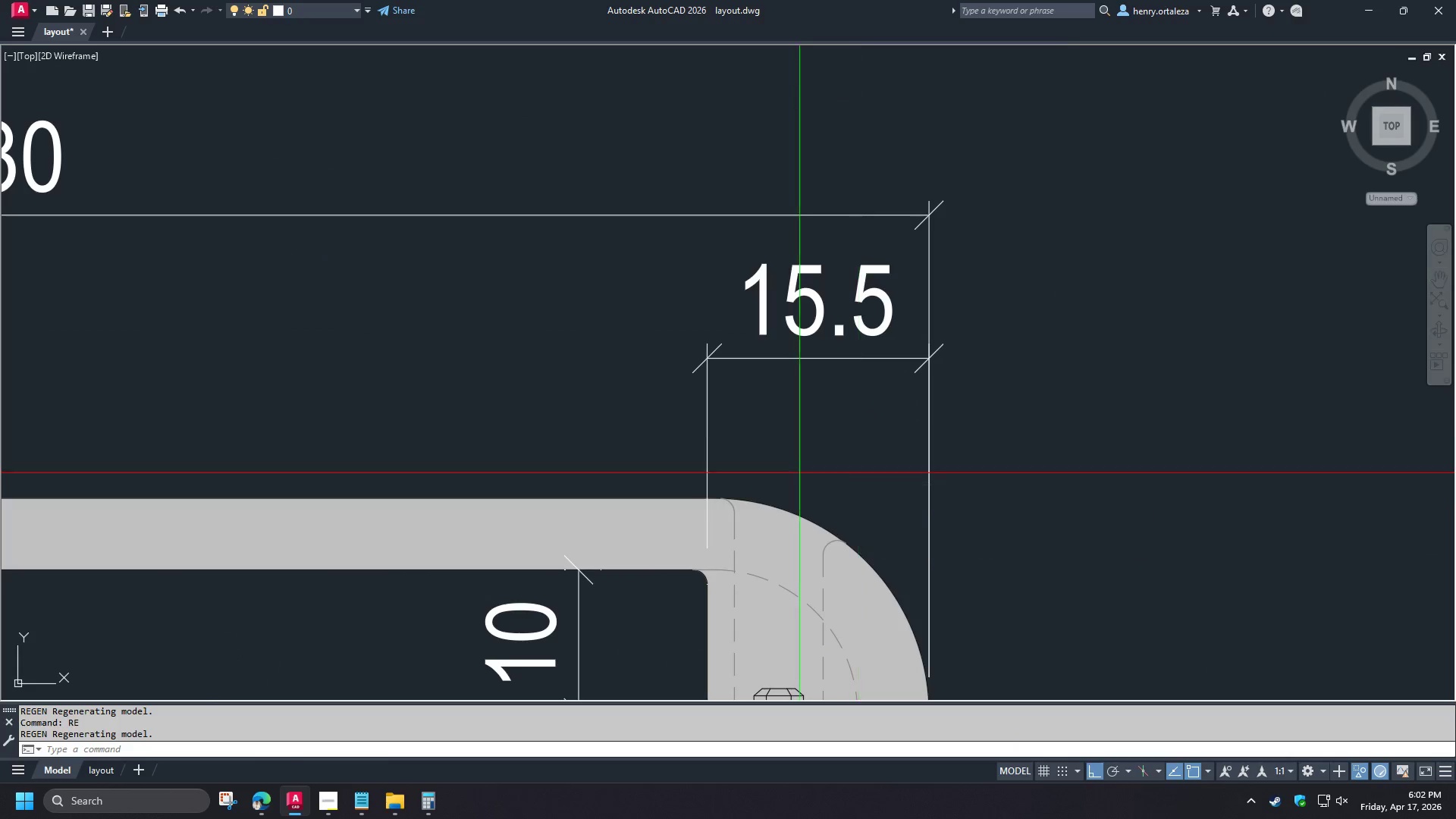 
key(Space)
 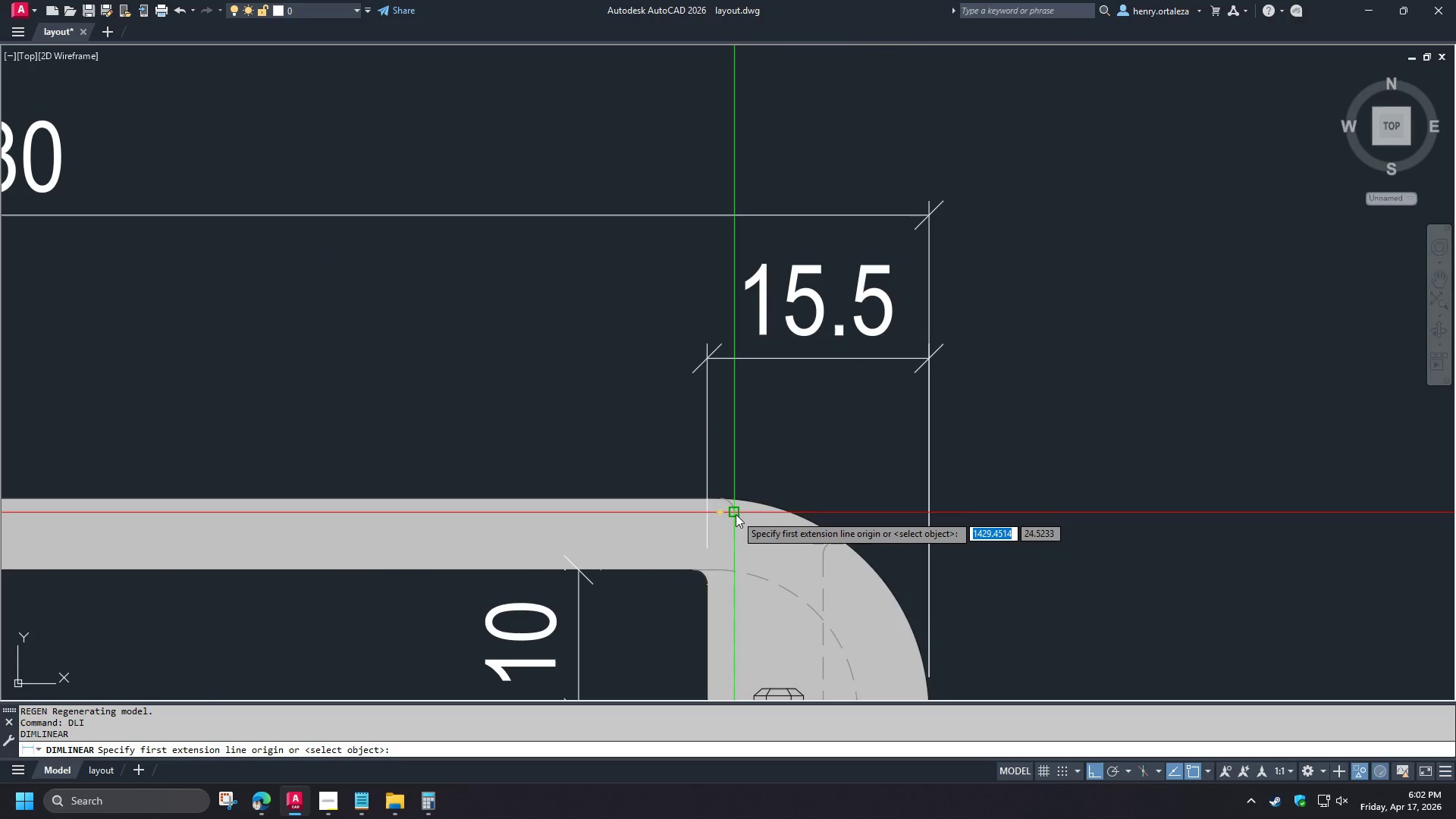 
left_click([736, 514])
 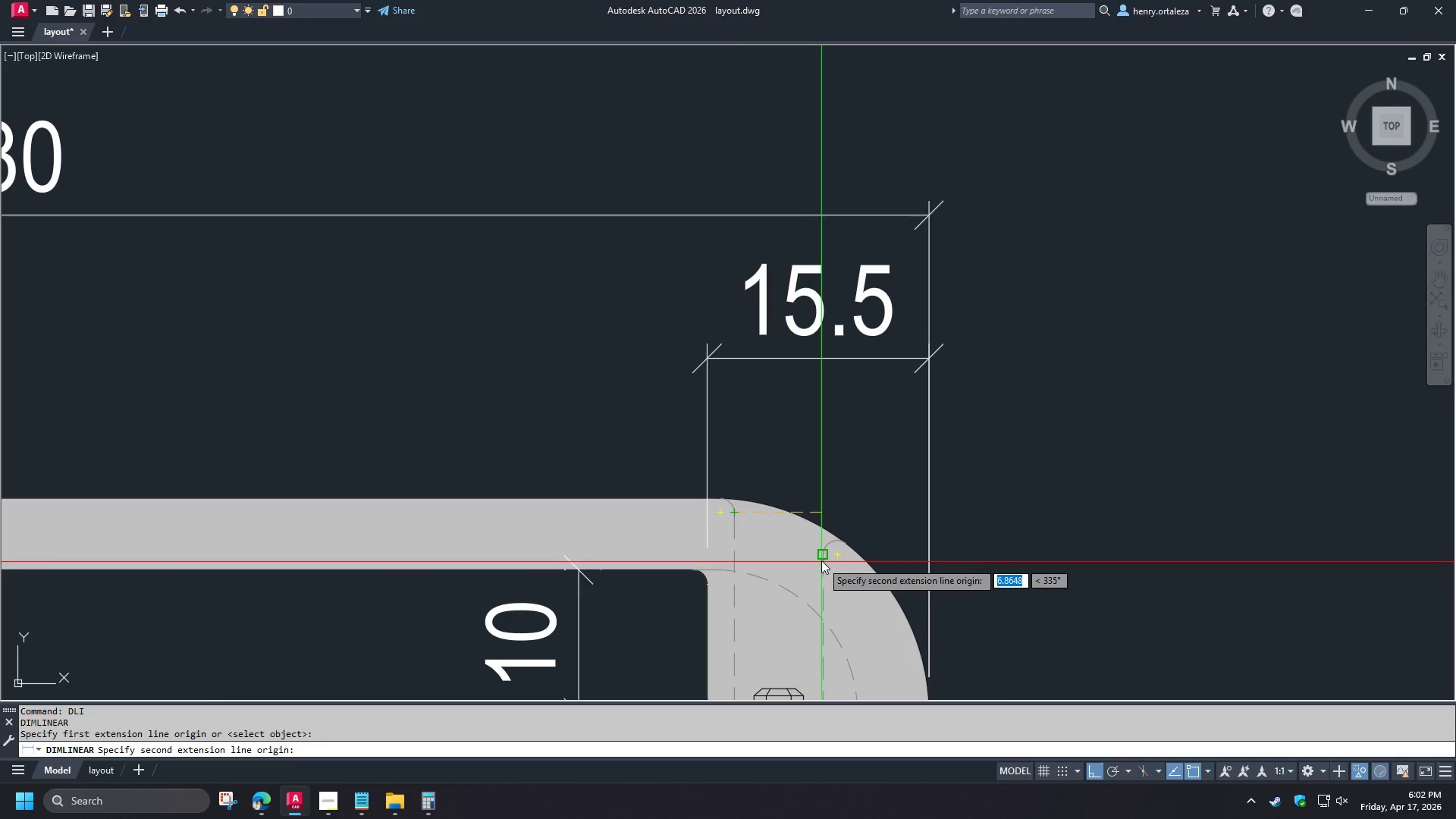 
left_click([821, 558])
 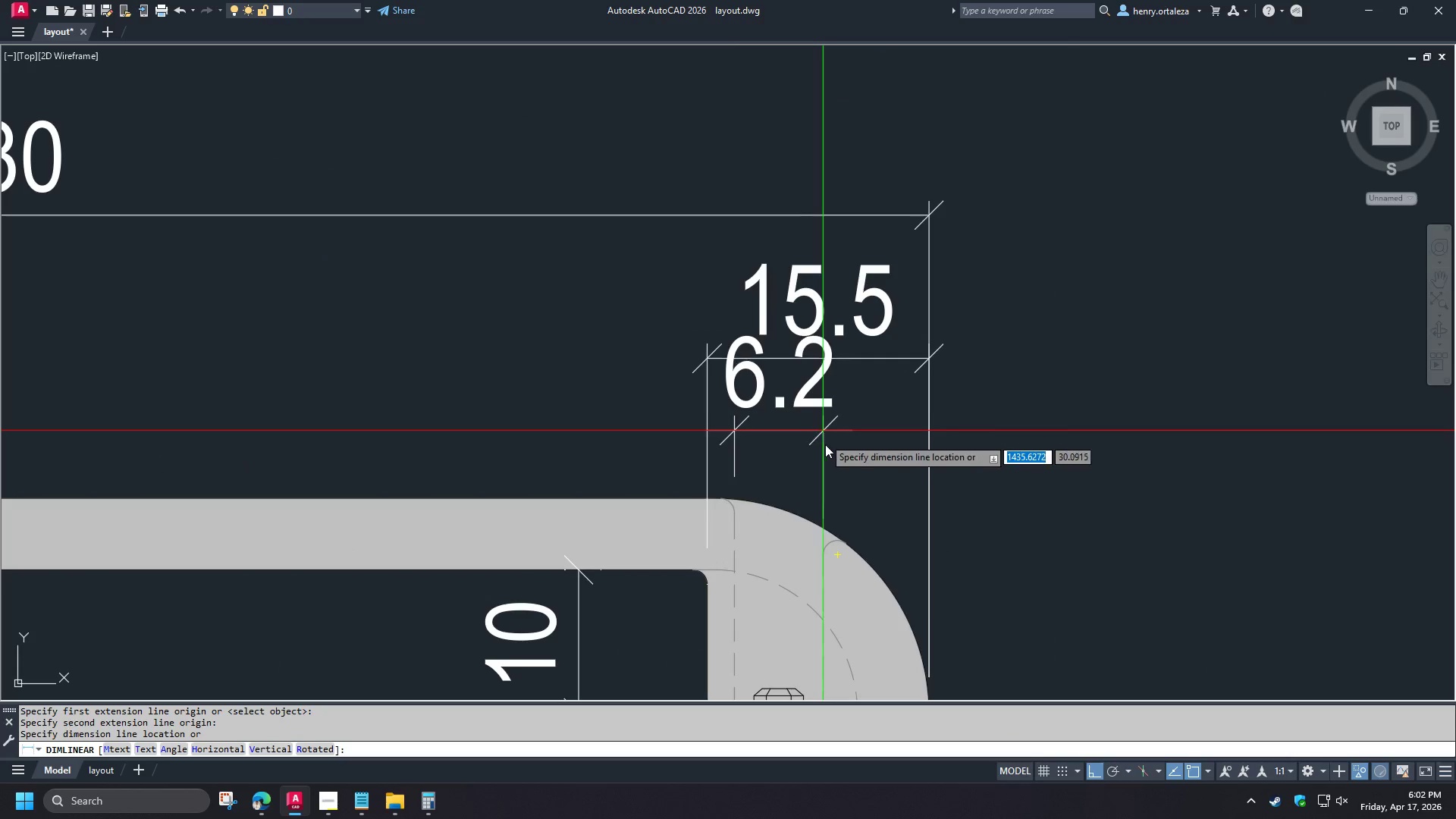 
scroll: coordinate [825, 446], scroll_direction: down, amount: 2.0
 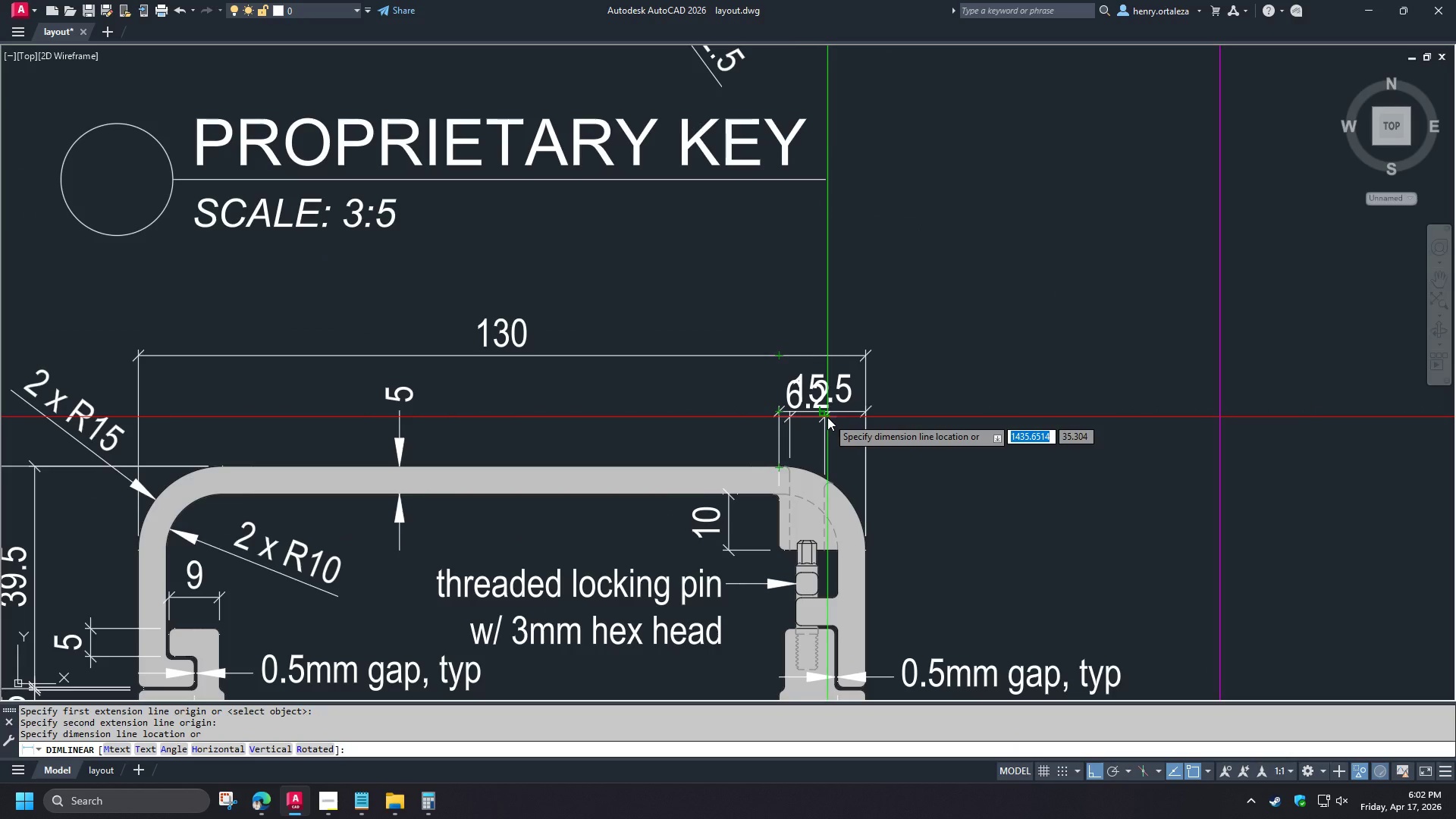 
left_click([827, 418])
 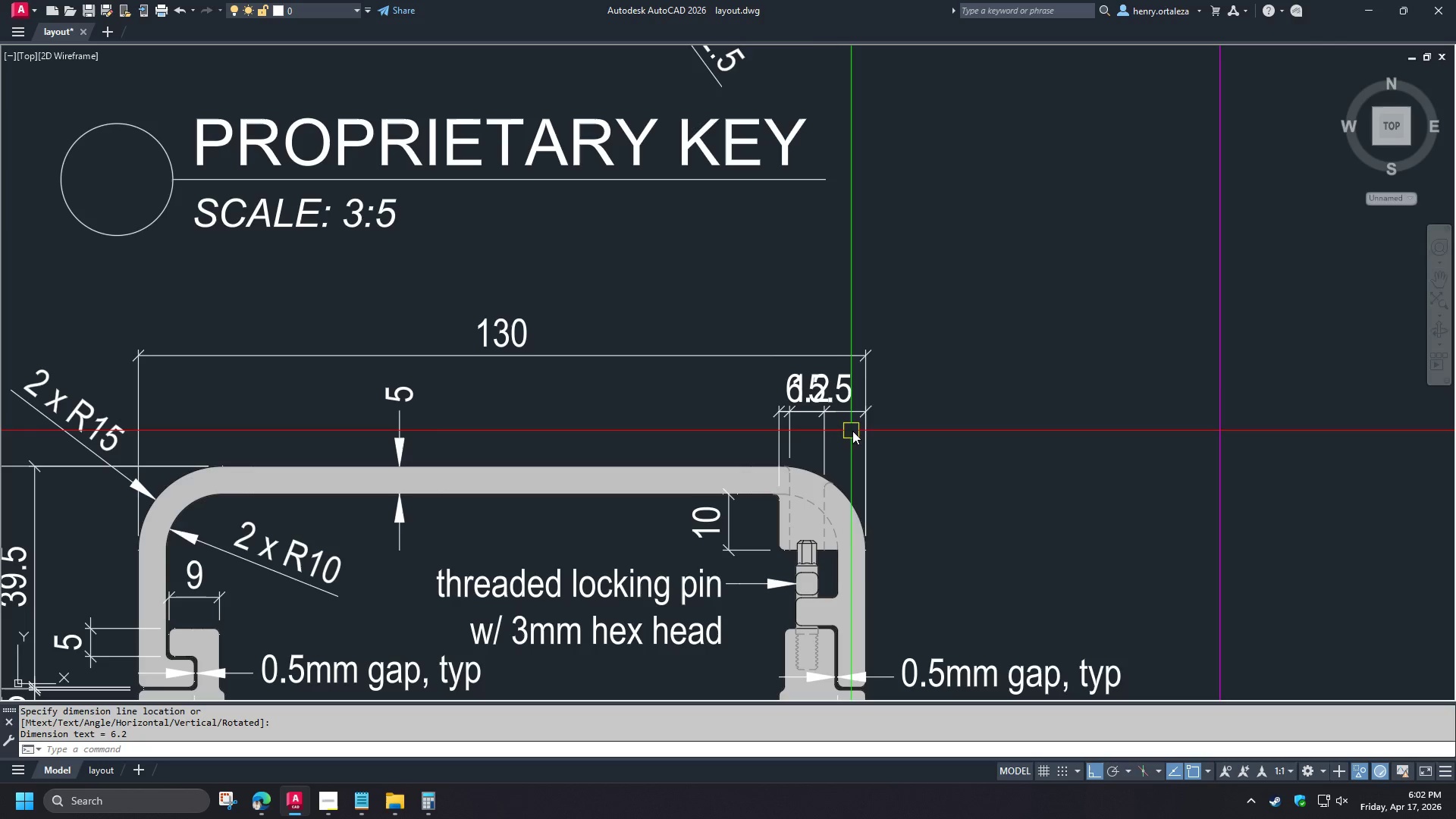 
key(S)
 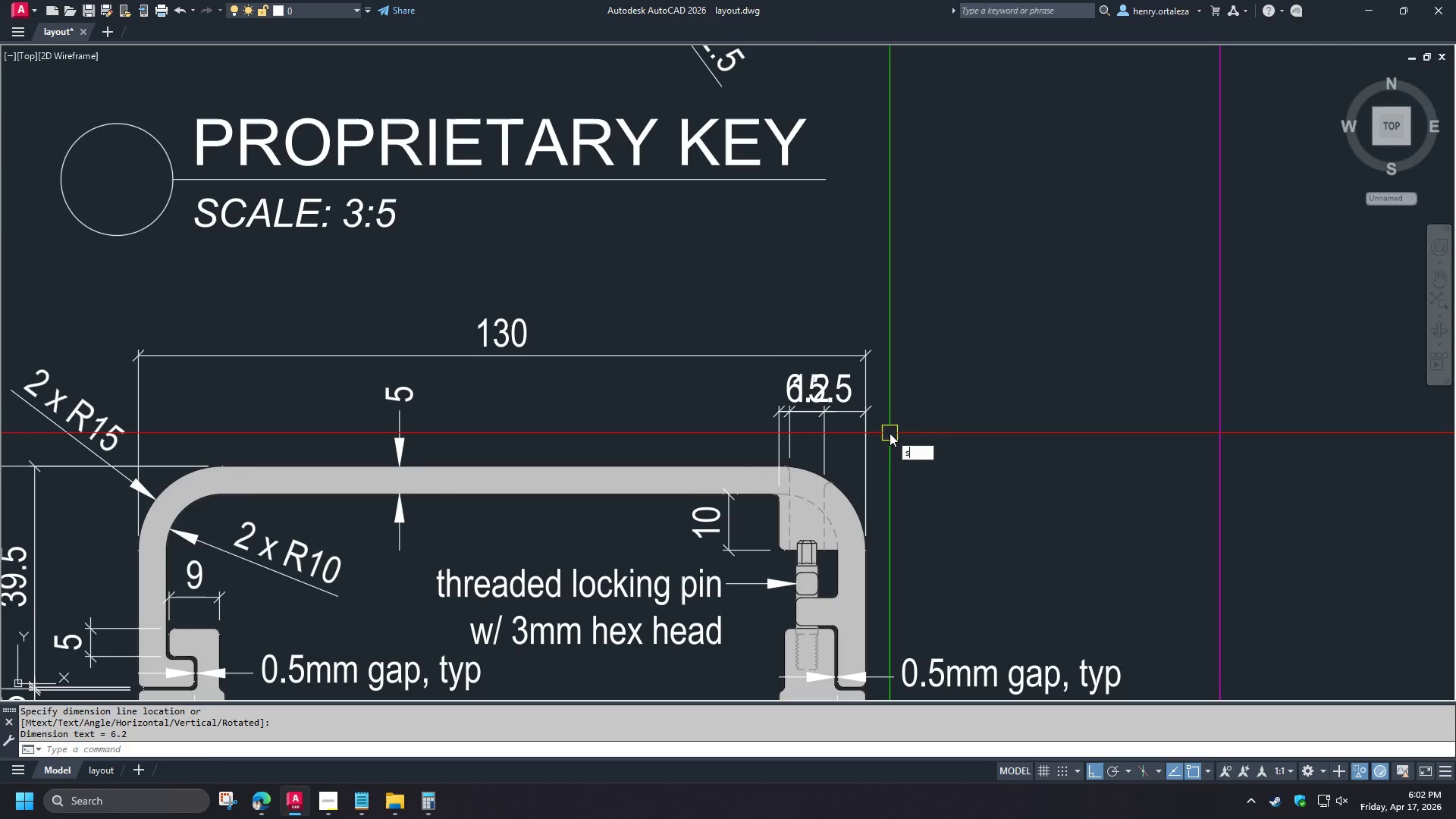 
key(Space)
 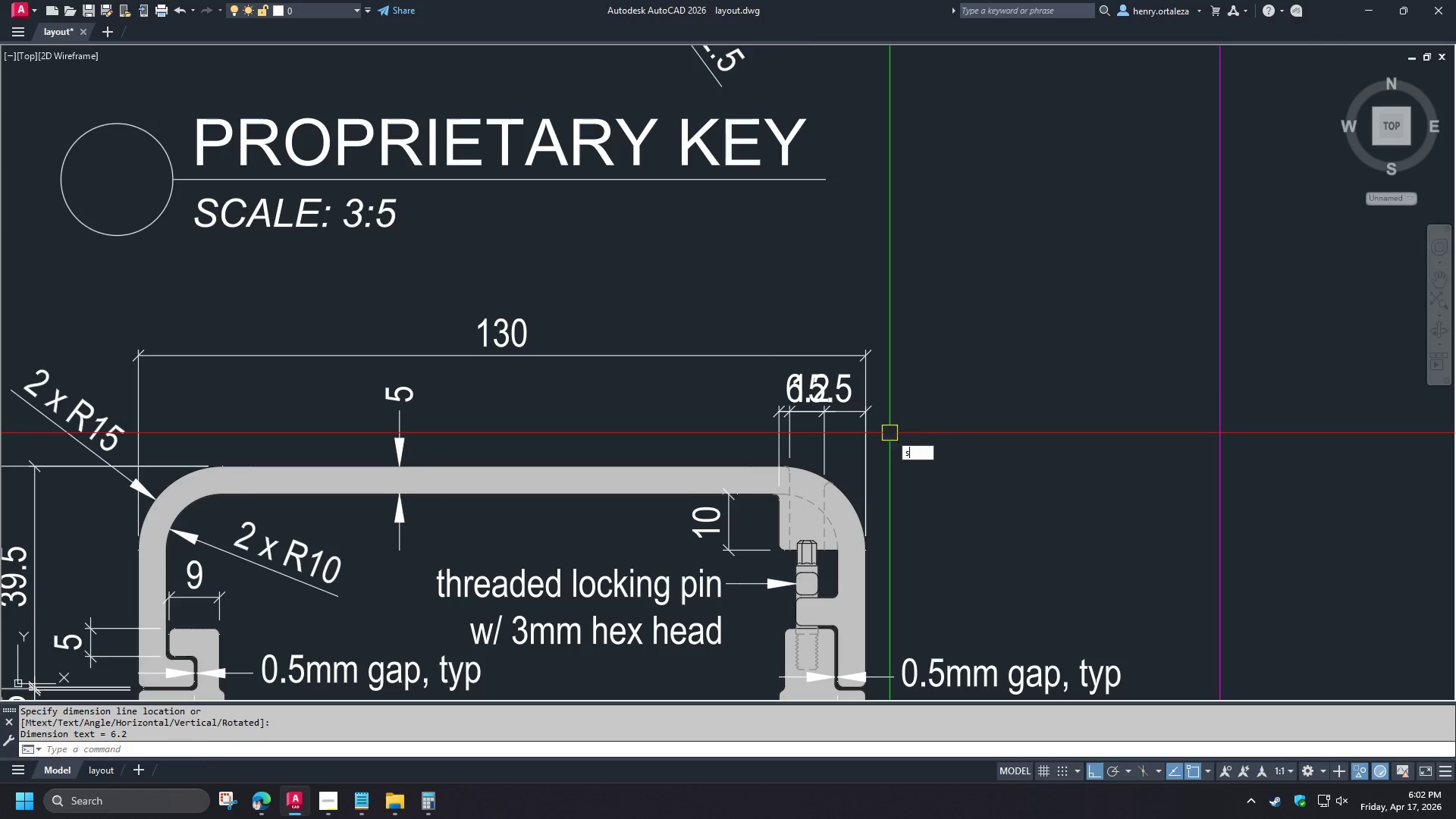 
left_click_drag(start_coordinate=[890, 433], to_coordinate=[885, 423])
 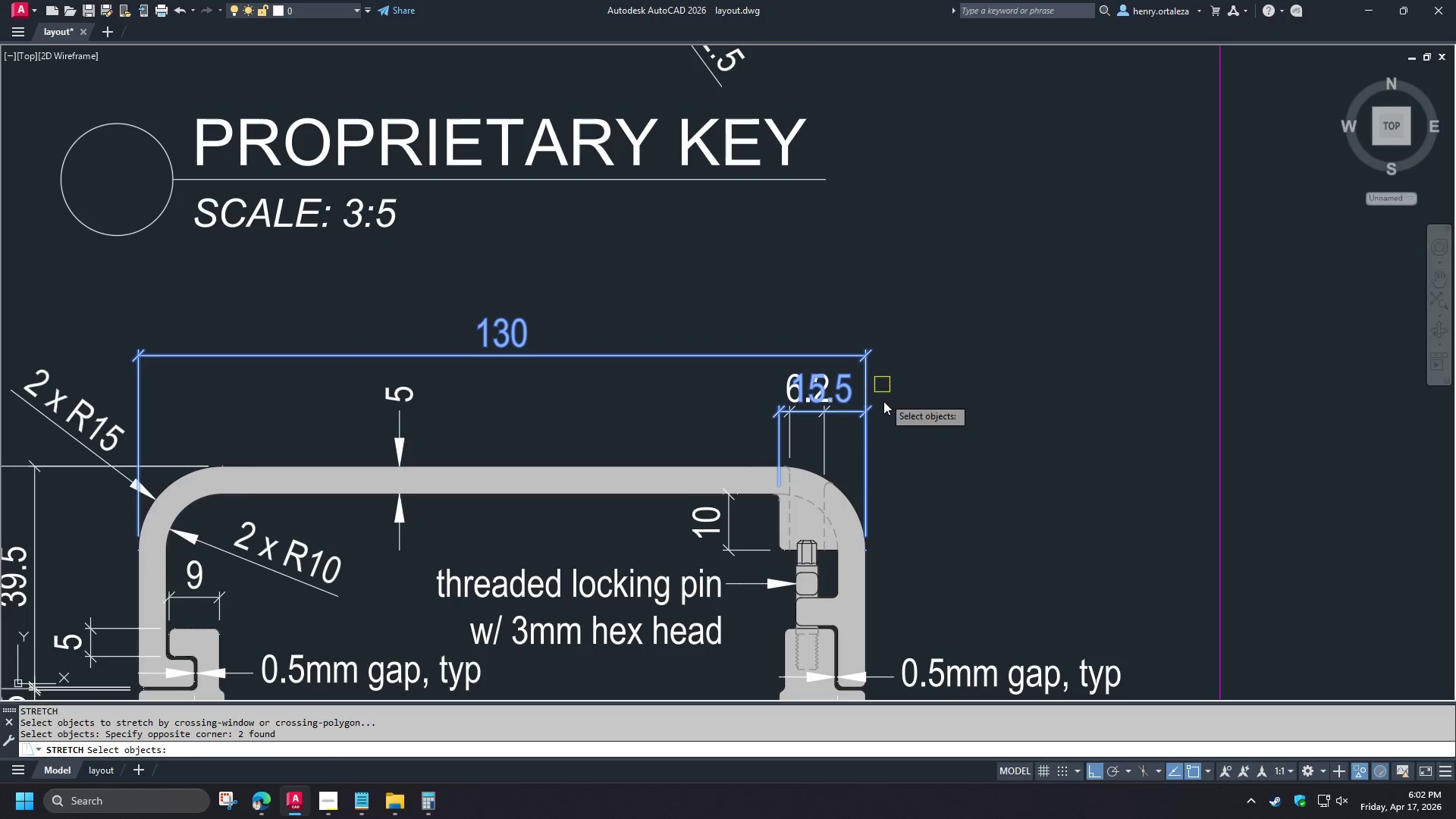 
key(Space)
 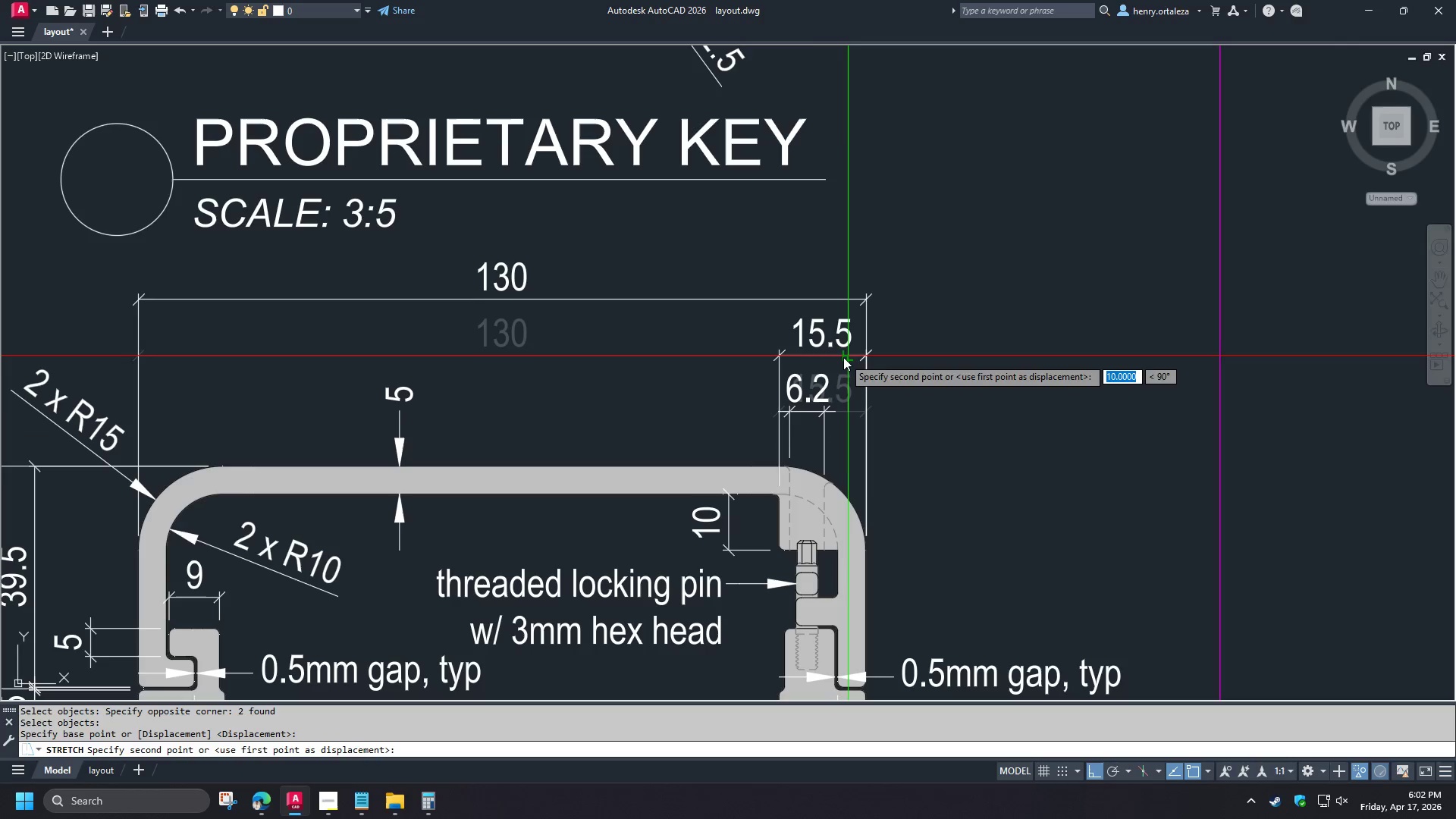 
left_click([843, 357])
 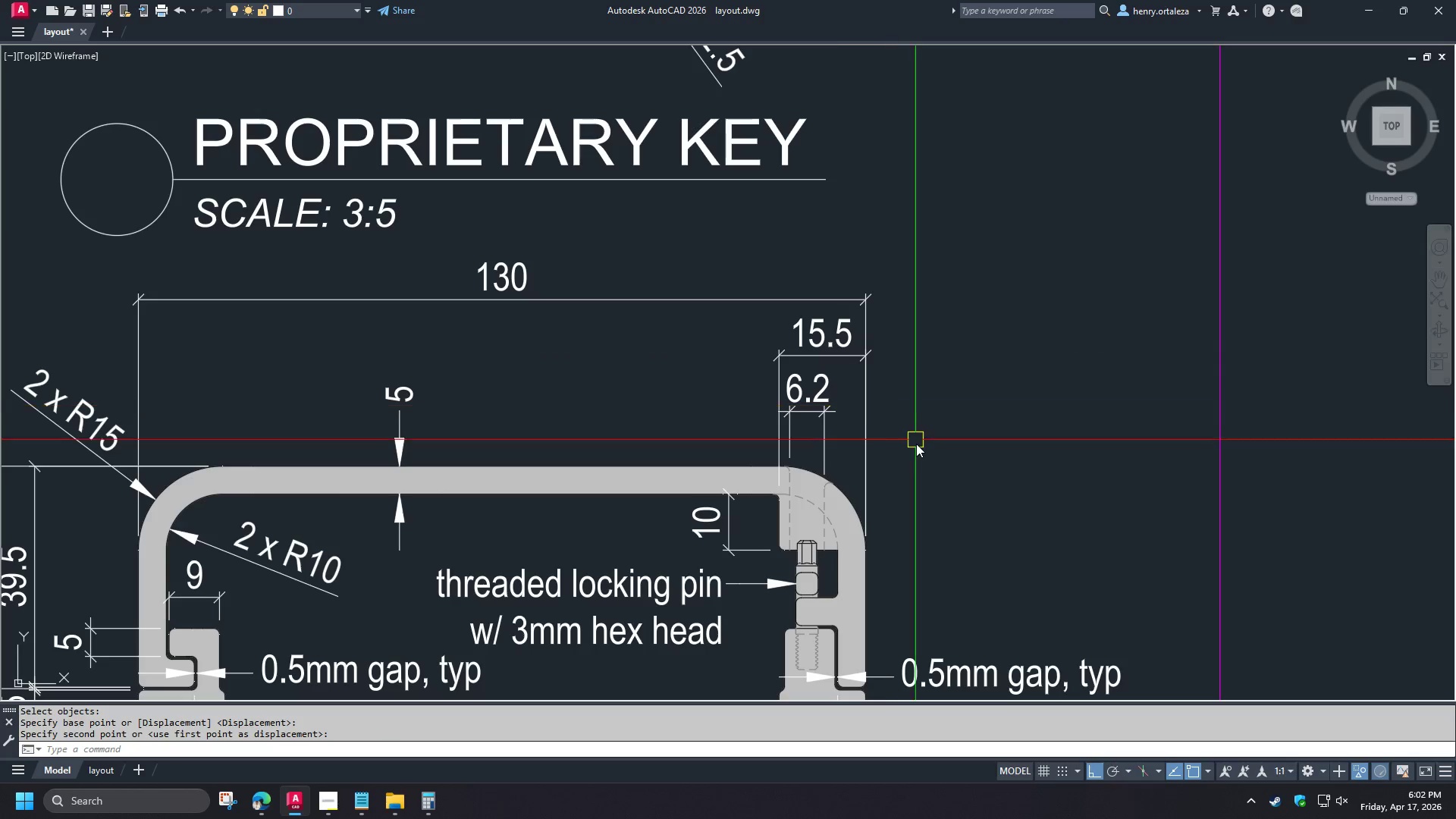 
key(S)
 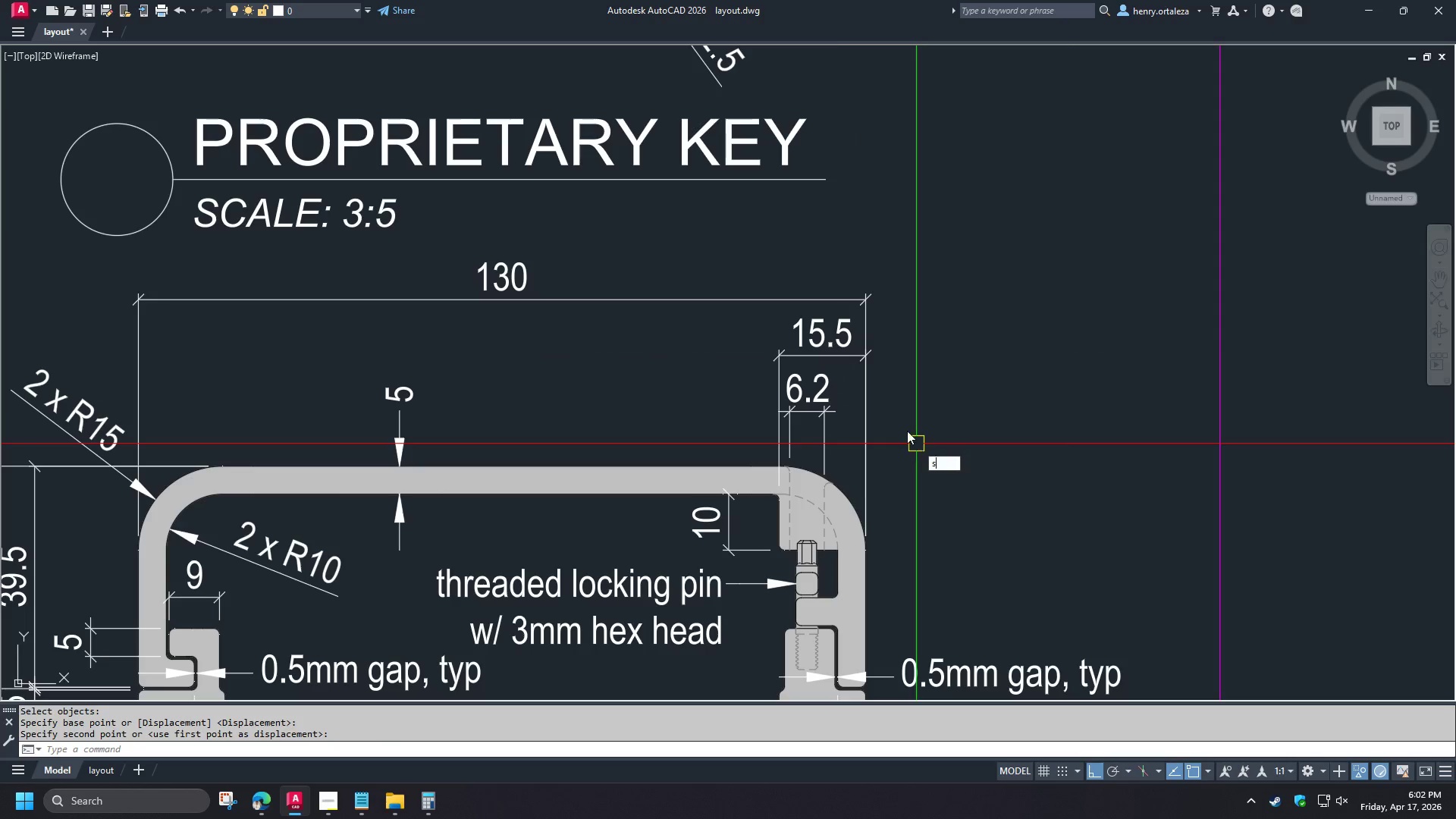 
key(Space)
 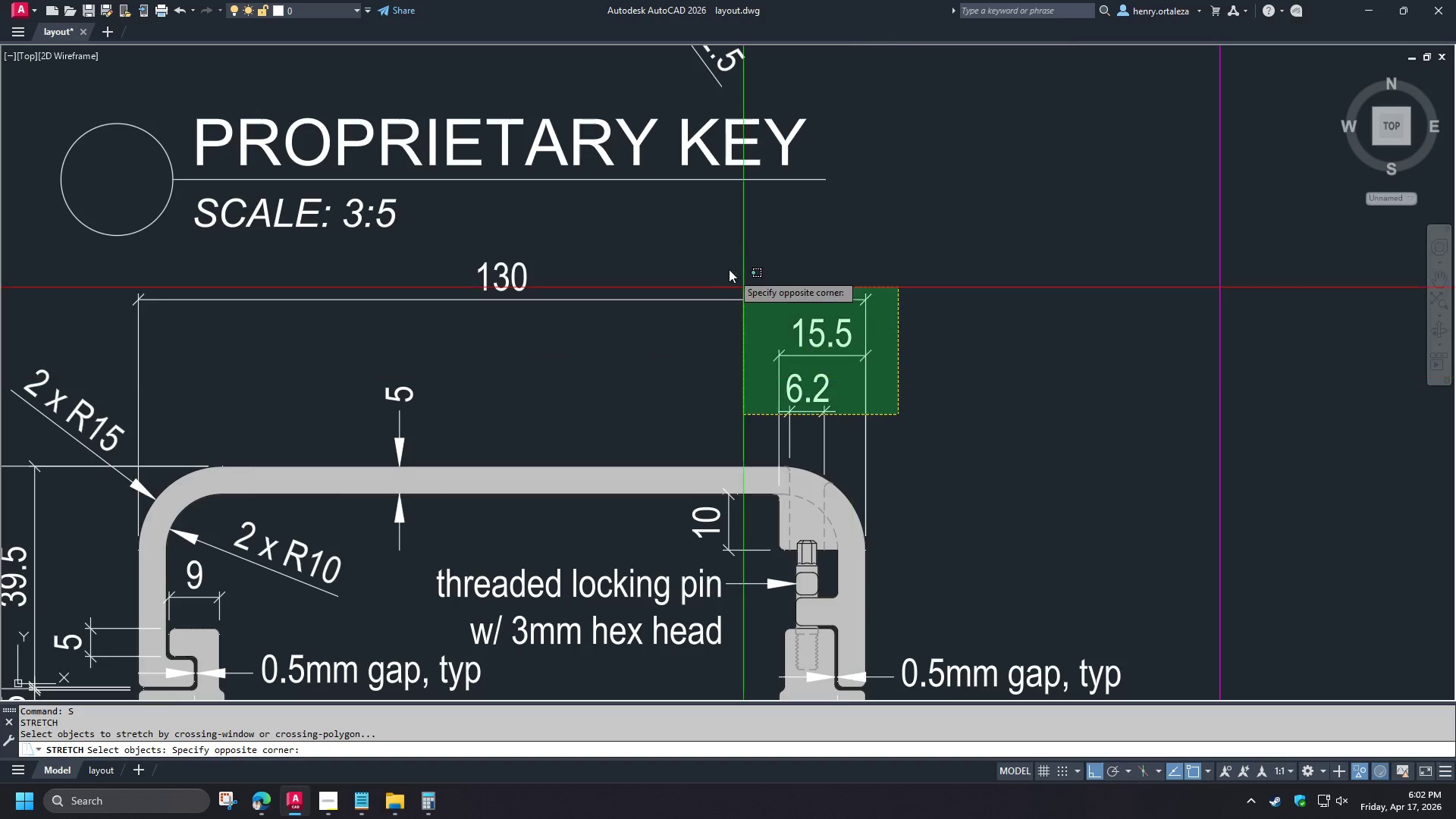 
left_click([717, 259])
 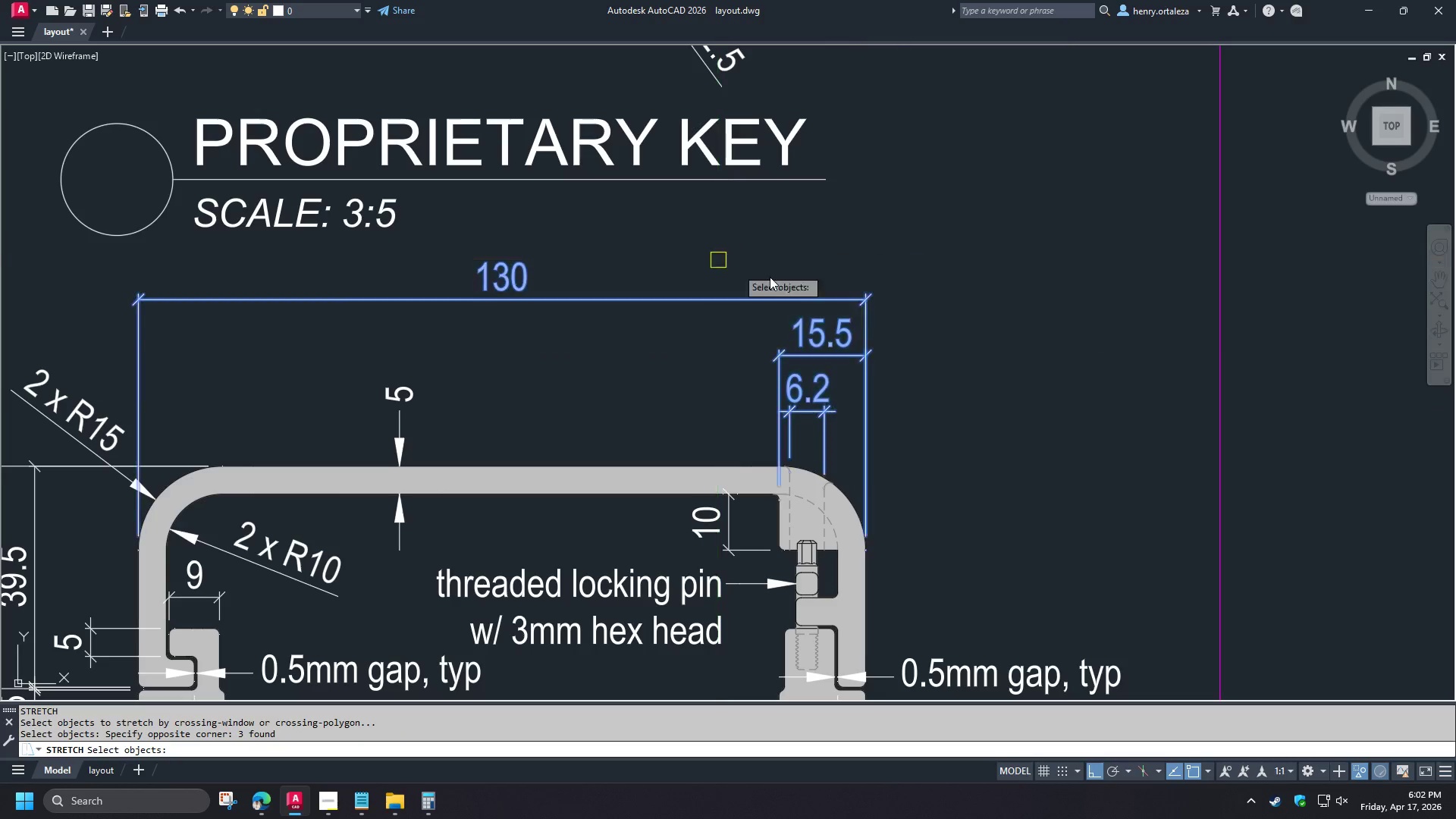 
key(Space)
 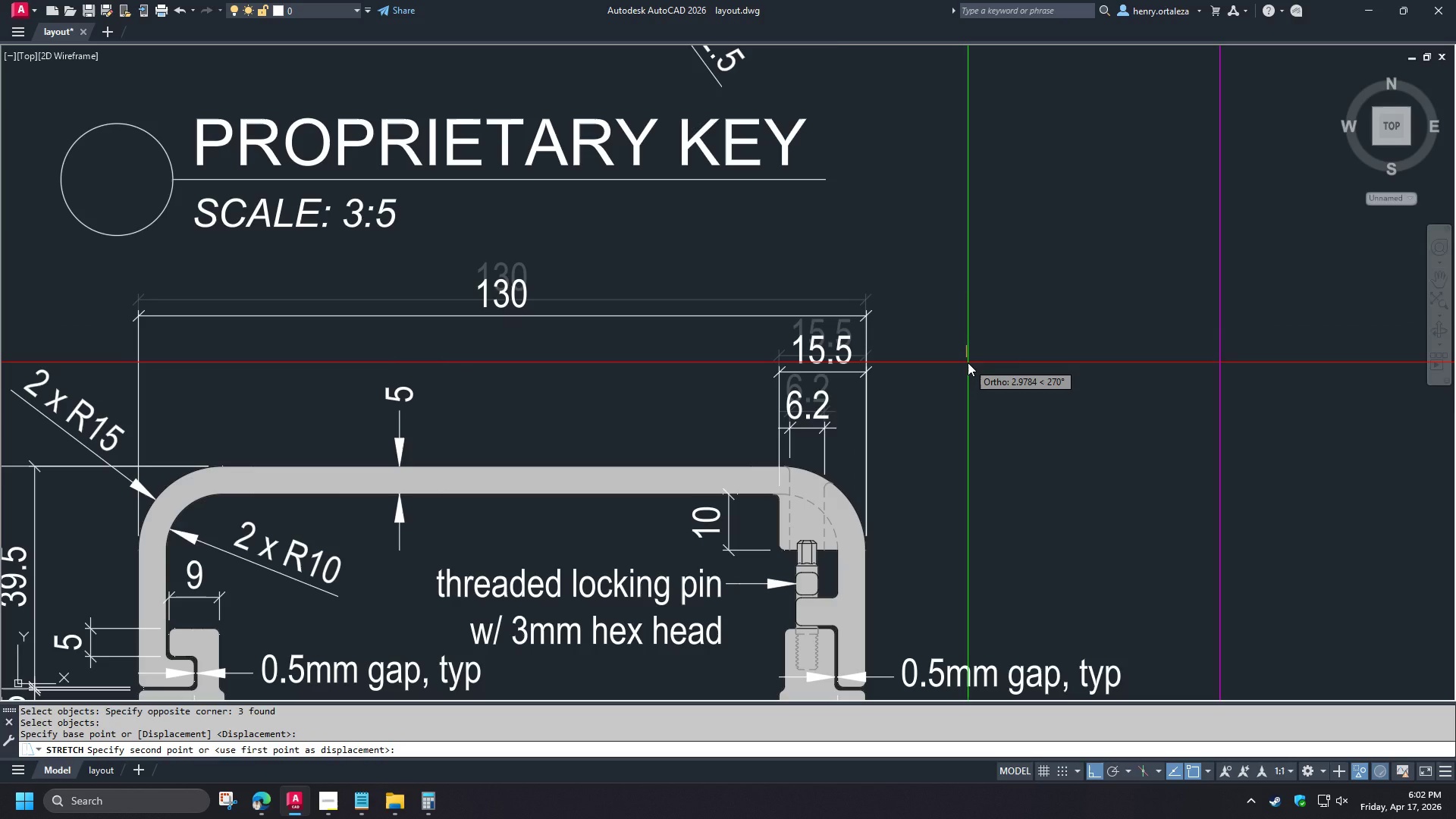 
left_click([968, 362])
 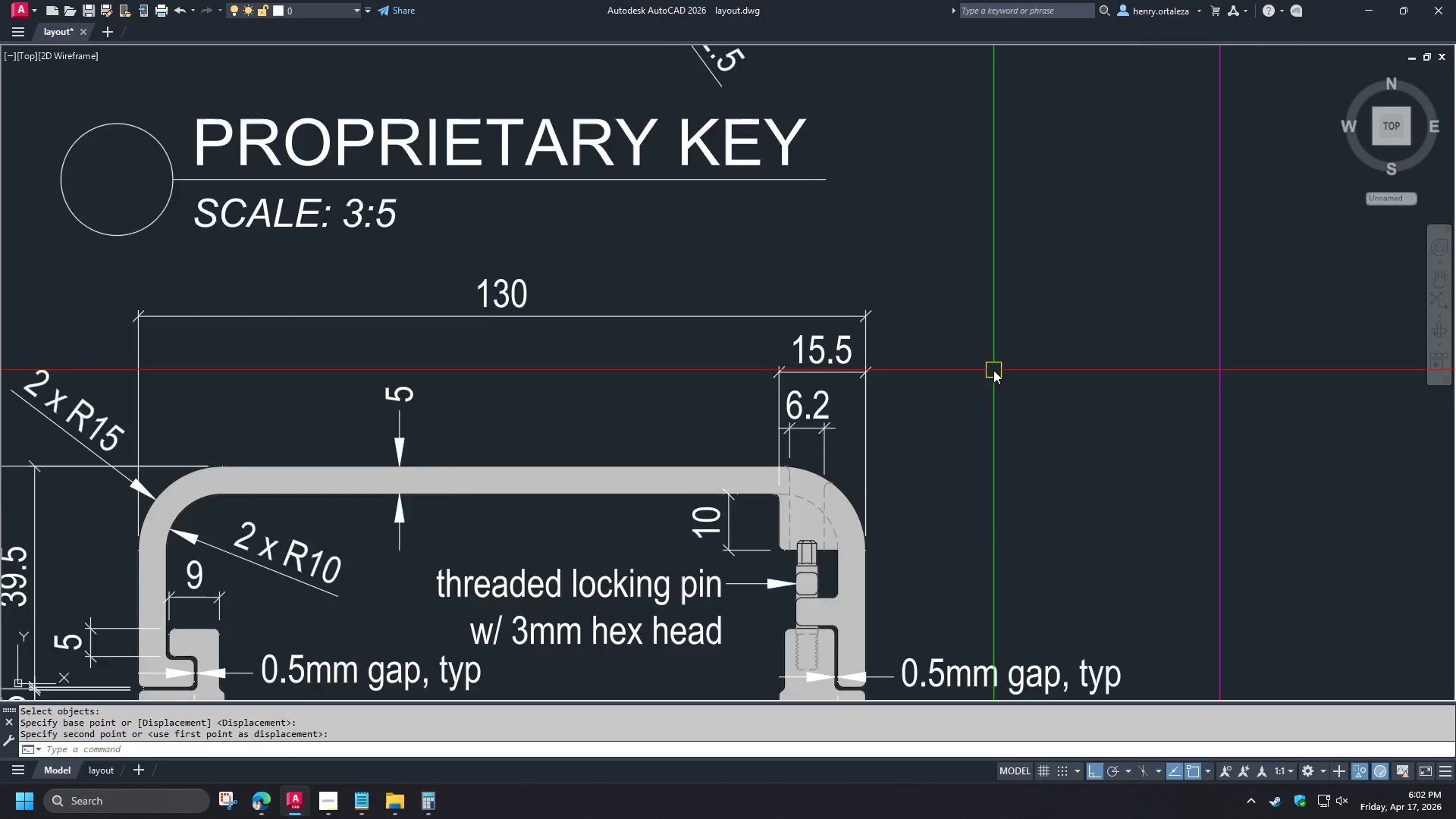 
scroll: coordinate [991, 378], scroll_direction: down, amount: 2.0
 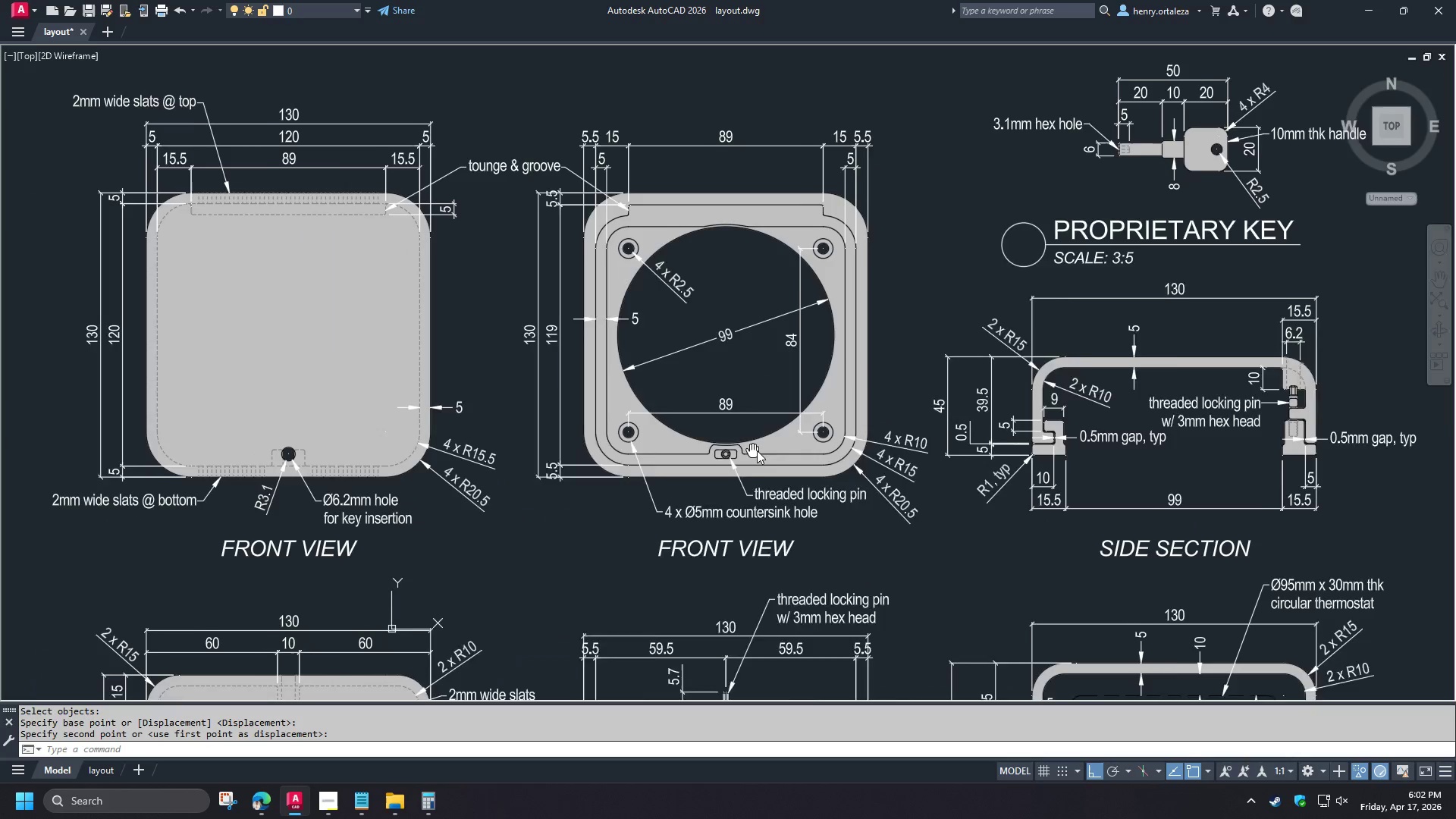 
mouse_move([588, 459])
 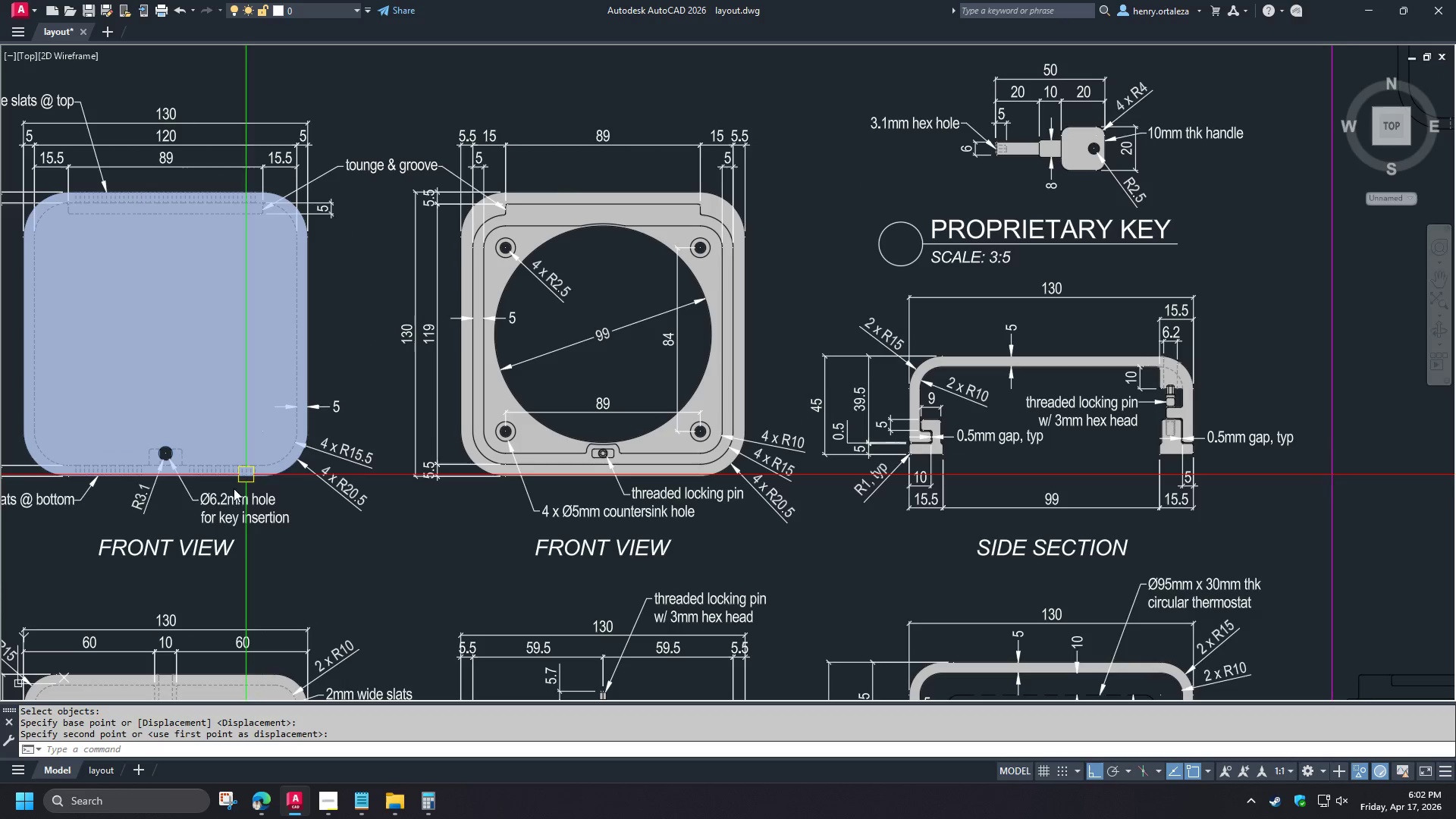 
left_click([226, 500])
 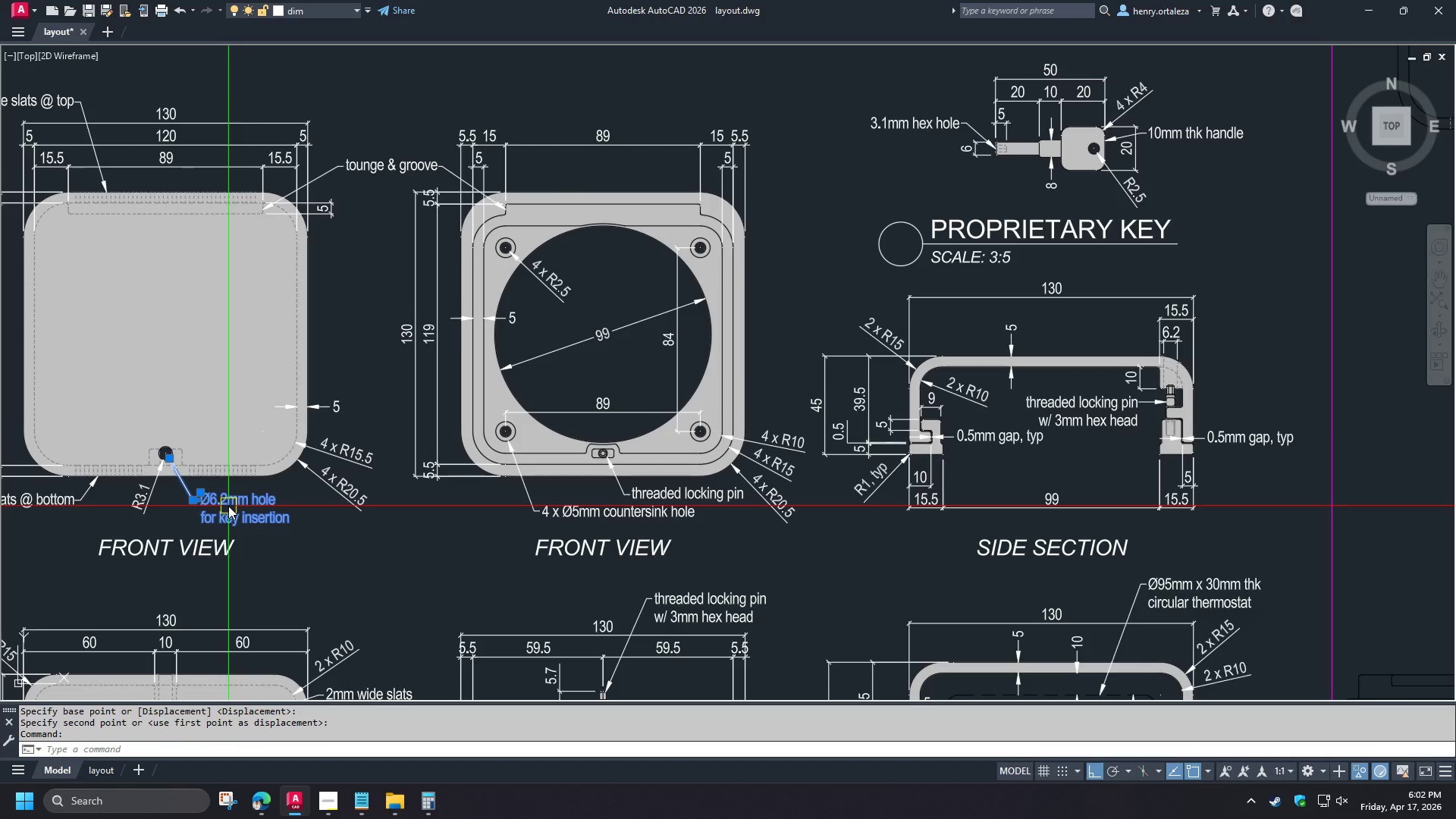 
type(co )
 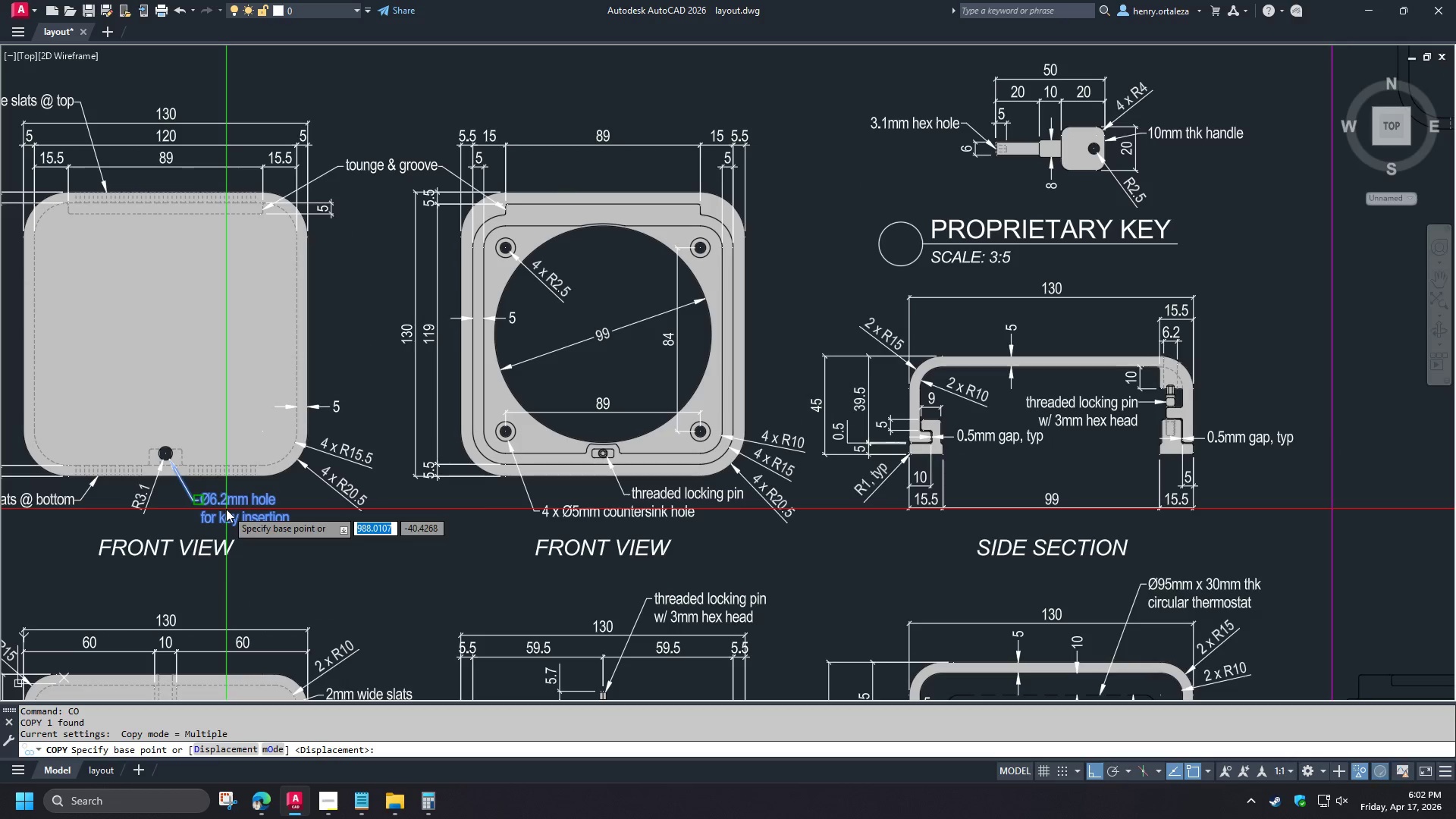 
left_click([226, 509])
 